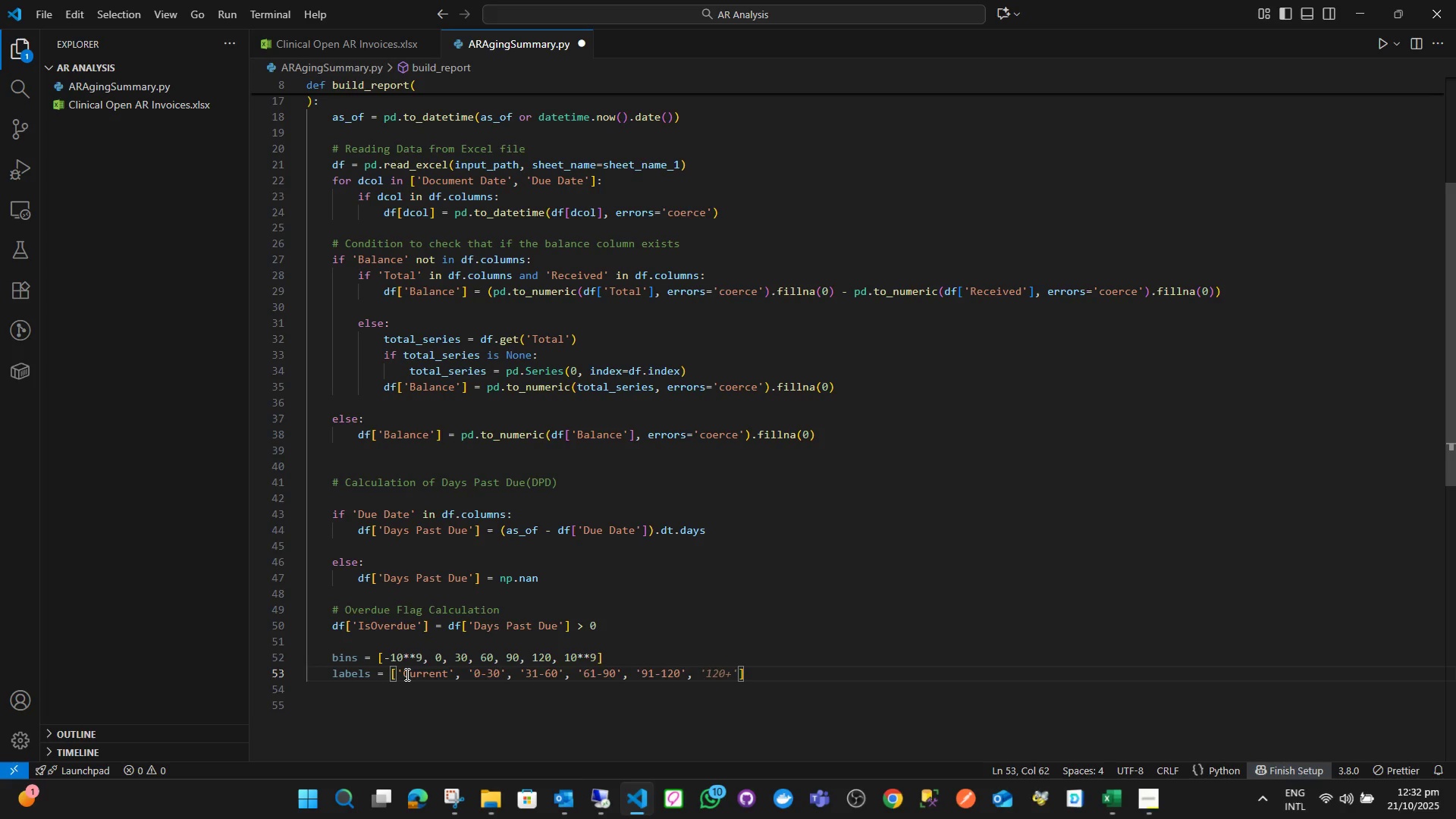 
key(Quote)
 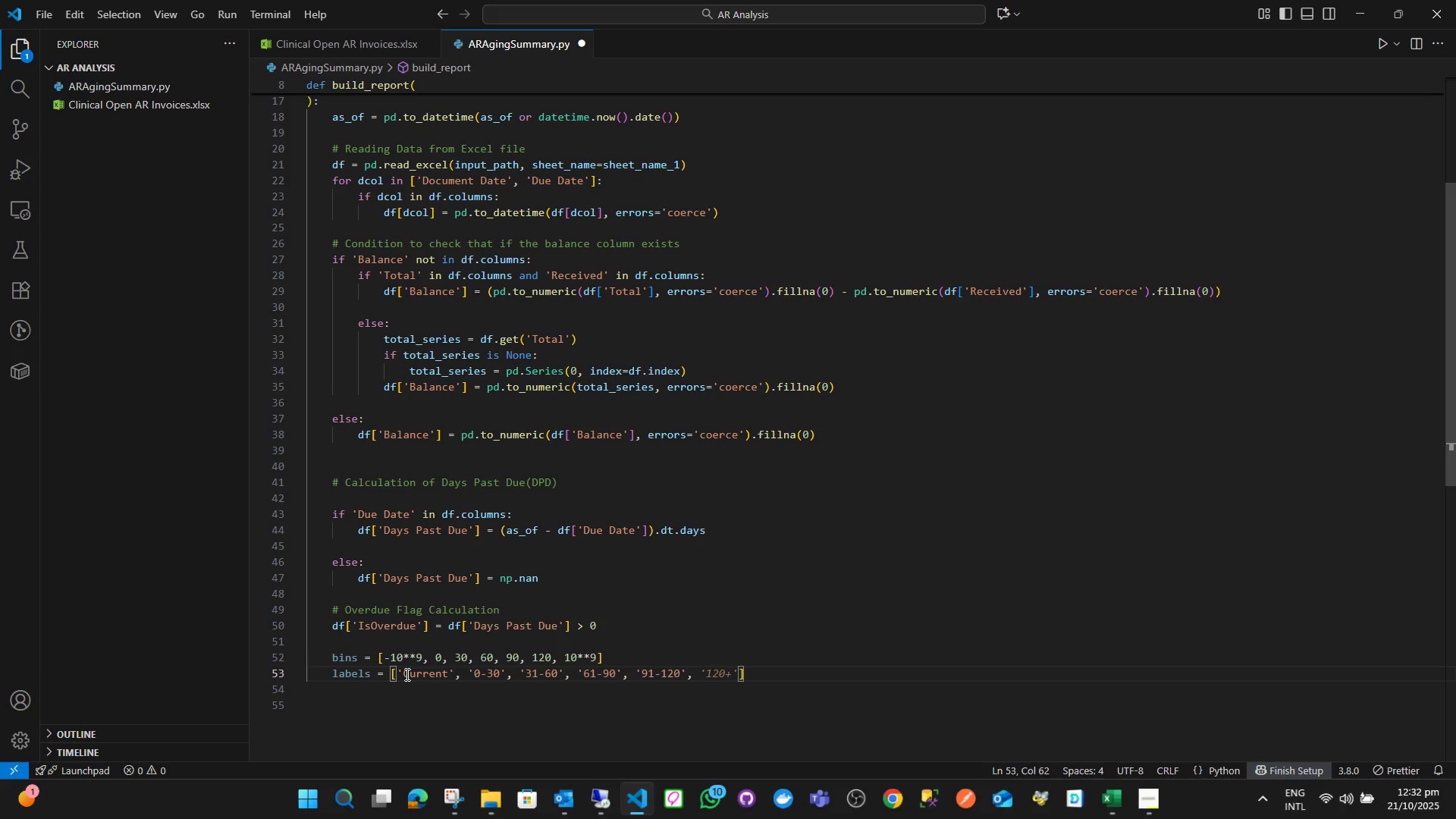 
key(Quote)
 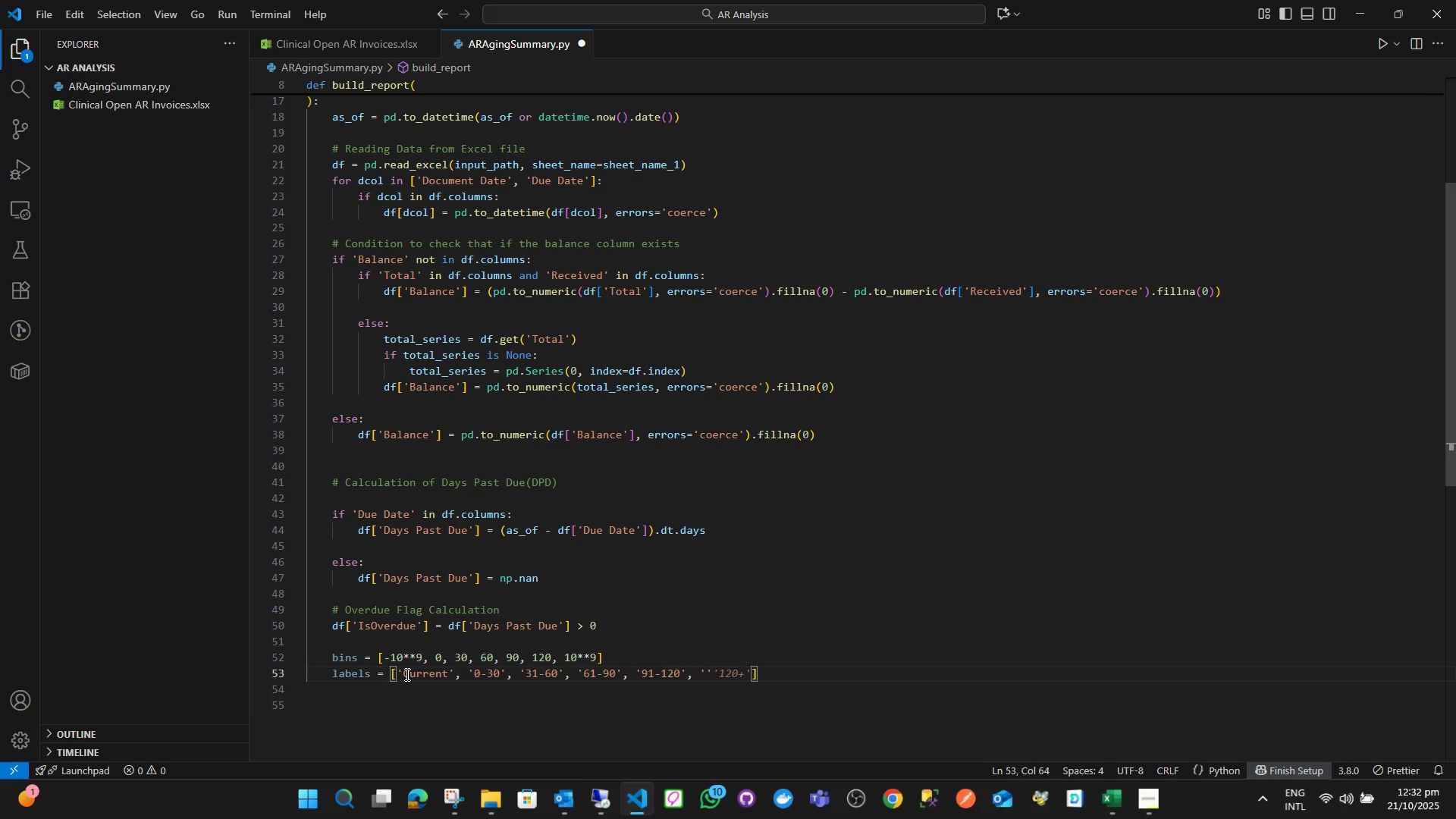 
key(ArrowLeft)
 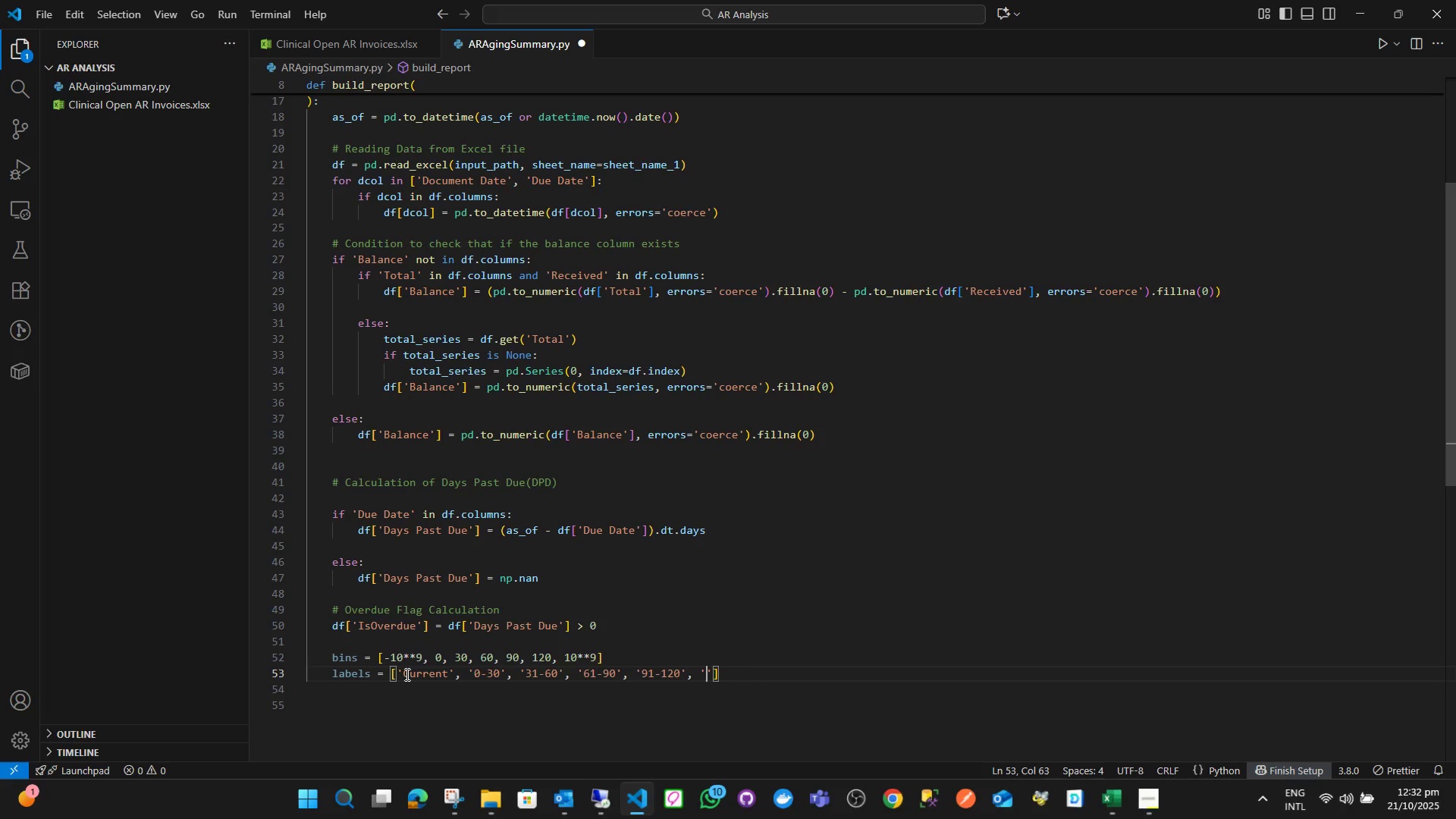 
type(120+)
 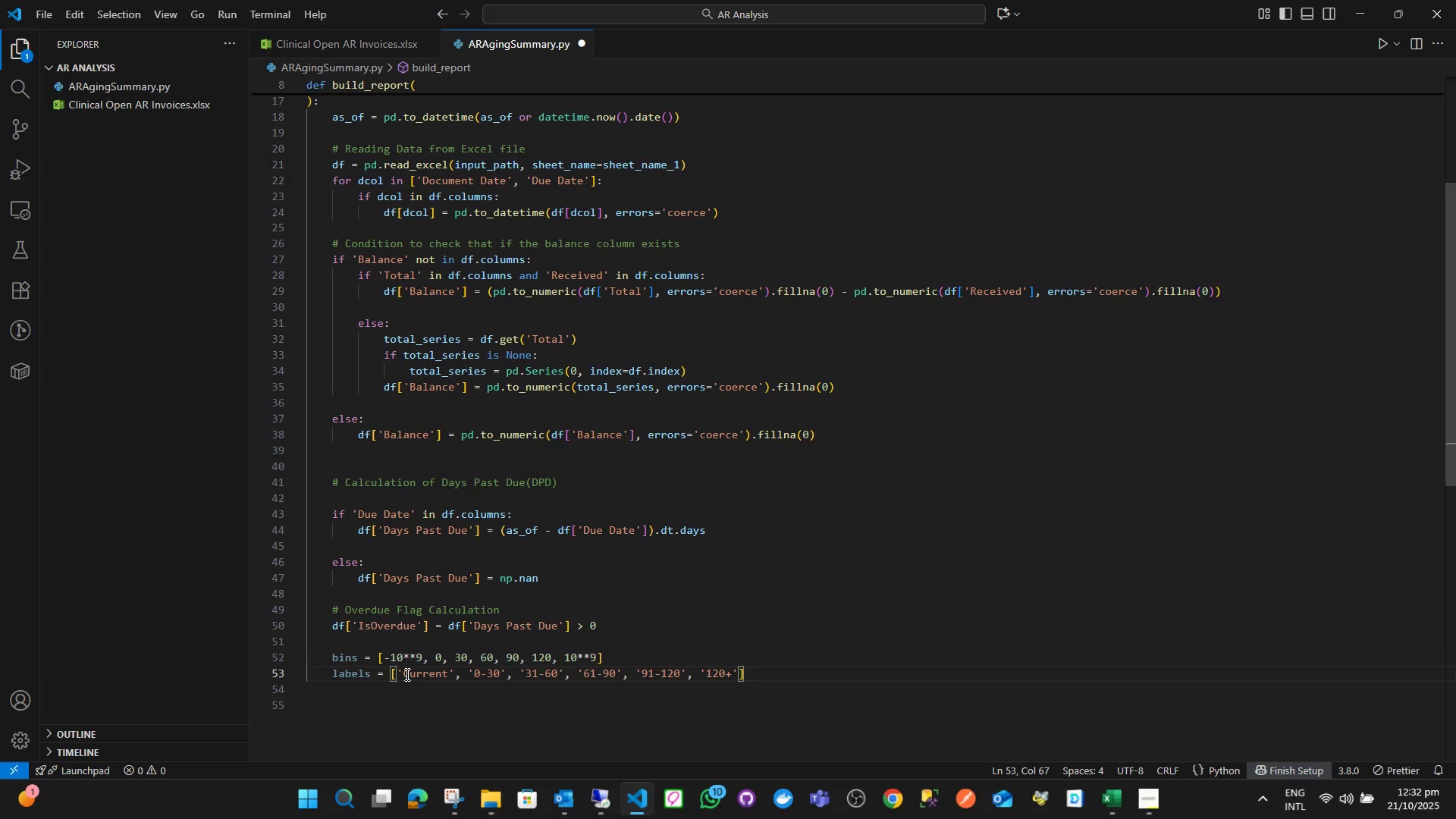 
key(ArrowRight)
 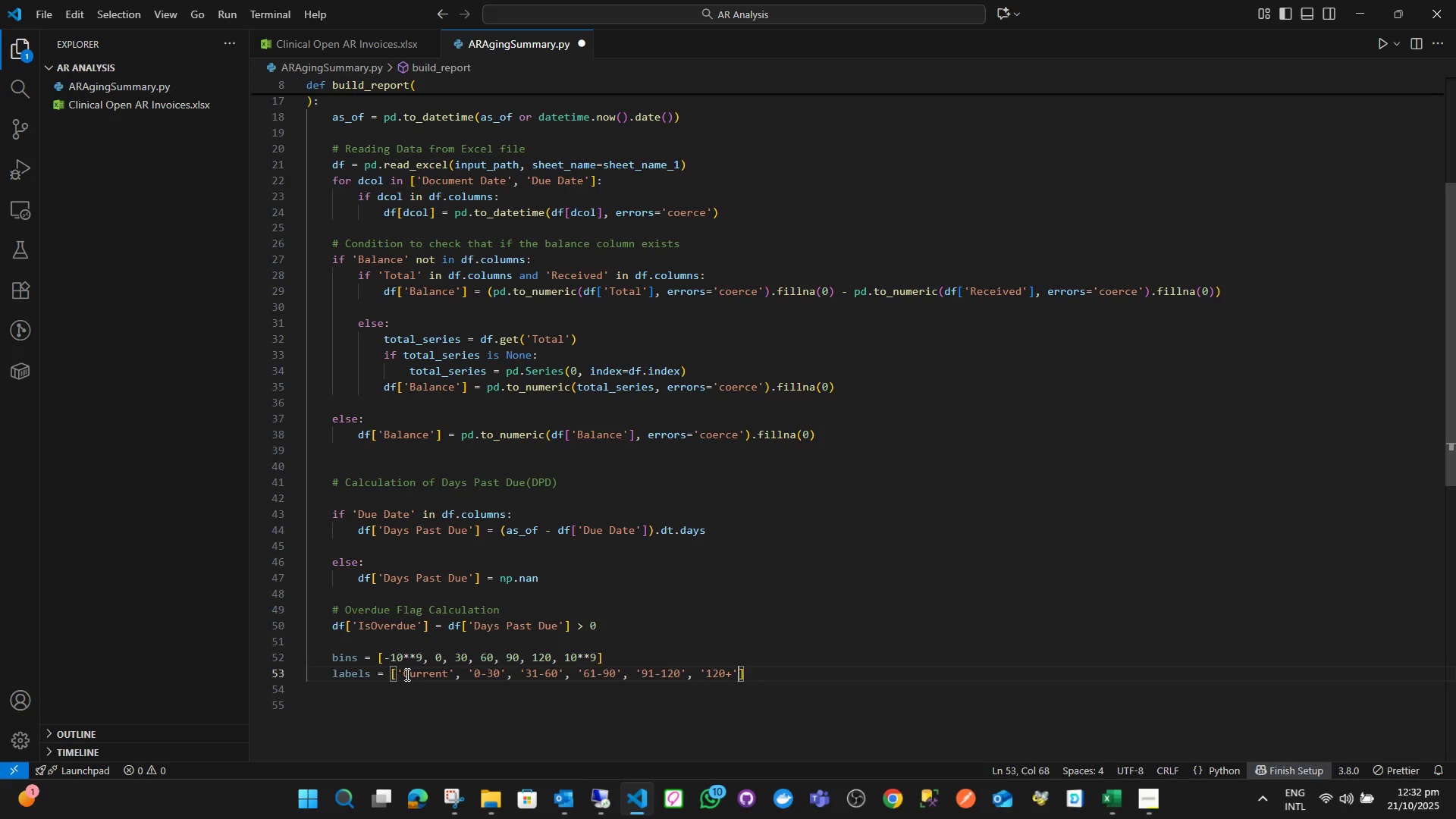 
key(ArrowRight)
 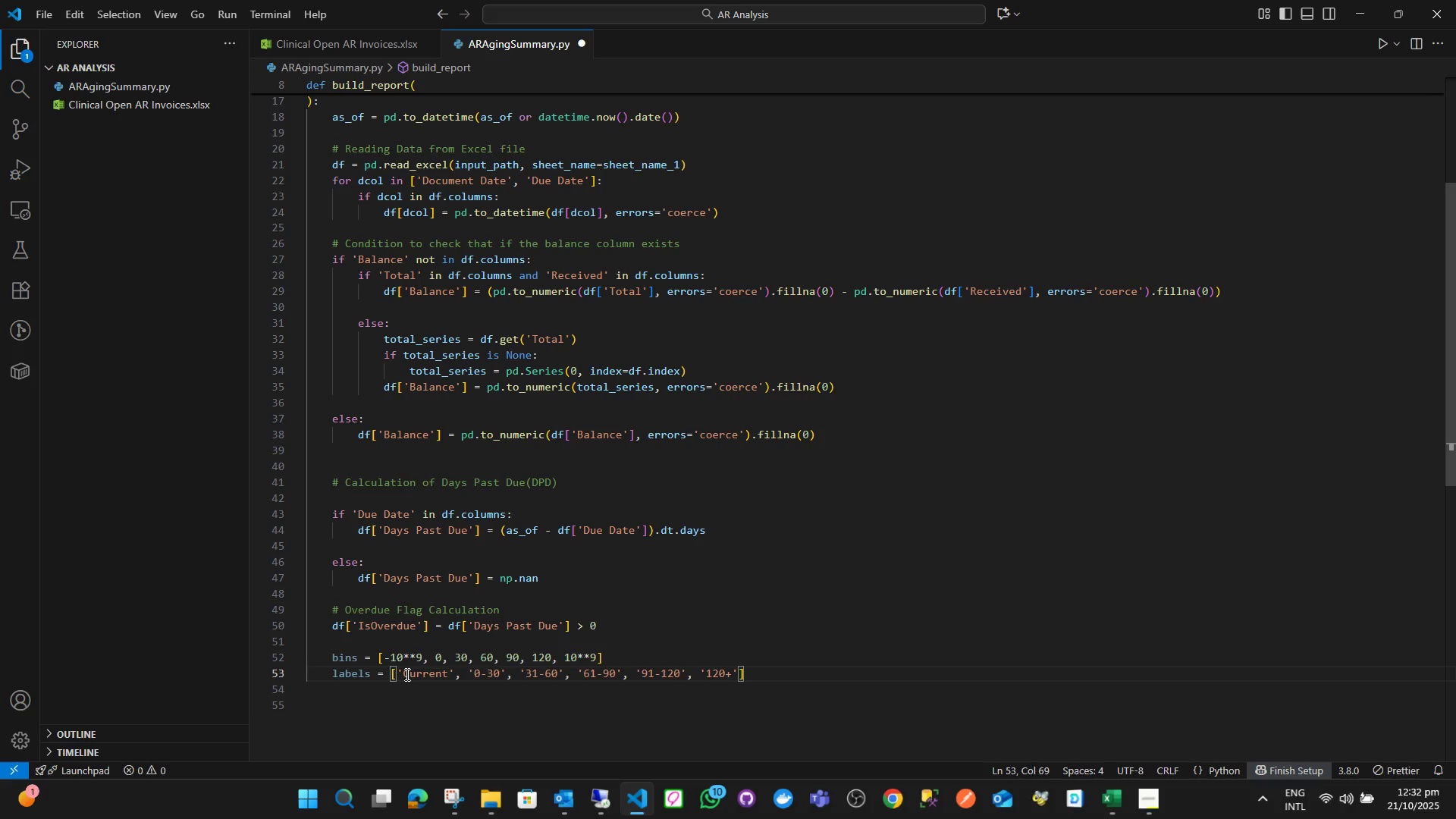 
key(Enter)
 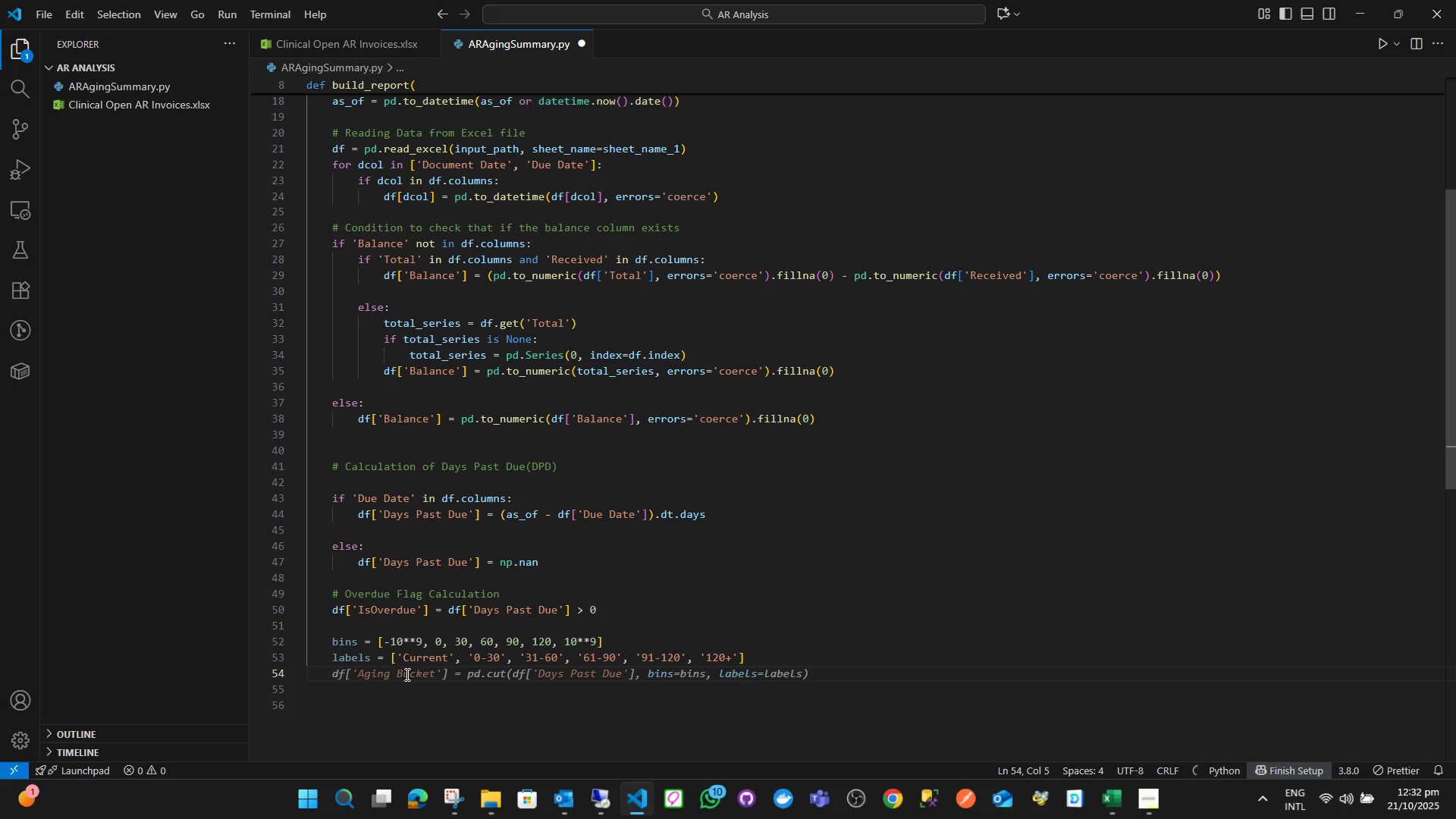 
type(sd)
key(Backspace)
key(Backspace)
type(df['')
 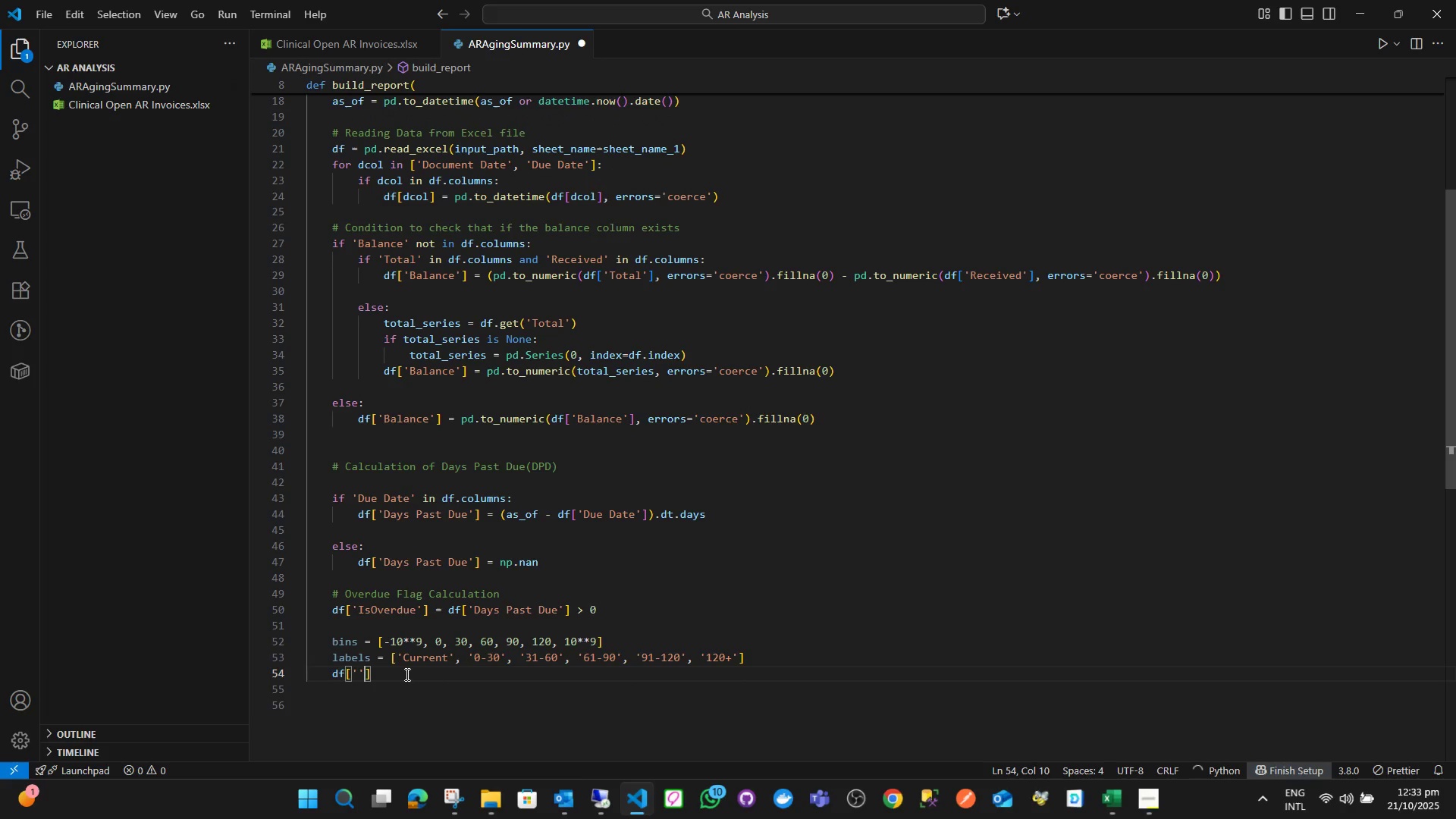 
key(ArrowLeft)
 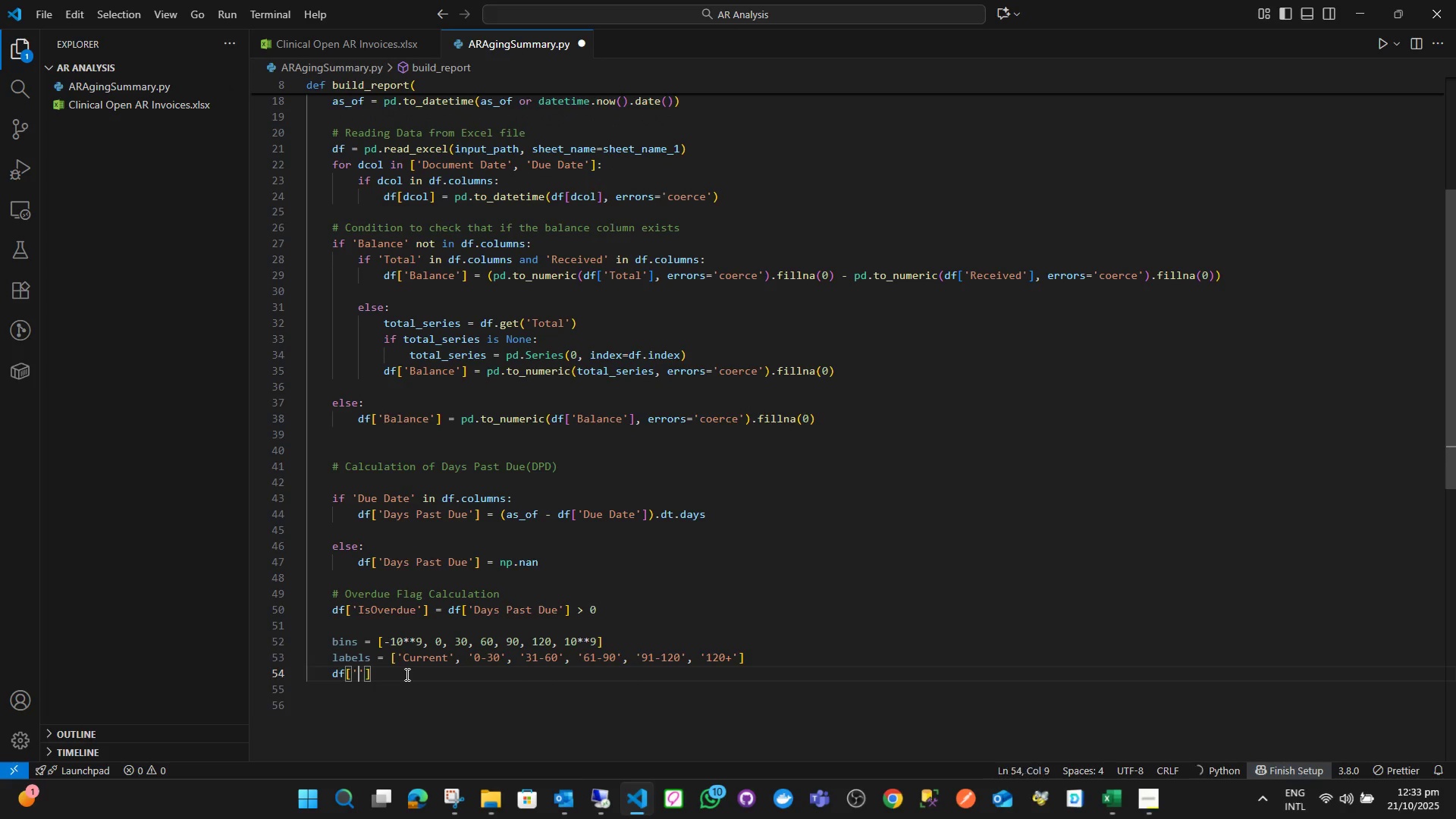 
type(Aginf )
key(Backspace)
key(Backspace)
type(g Bucket)
 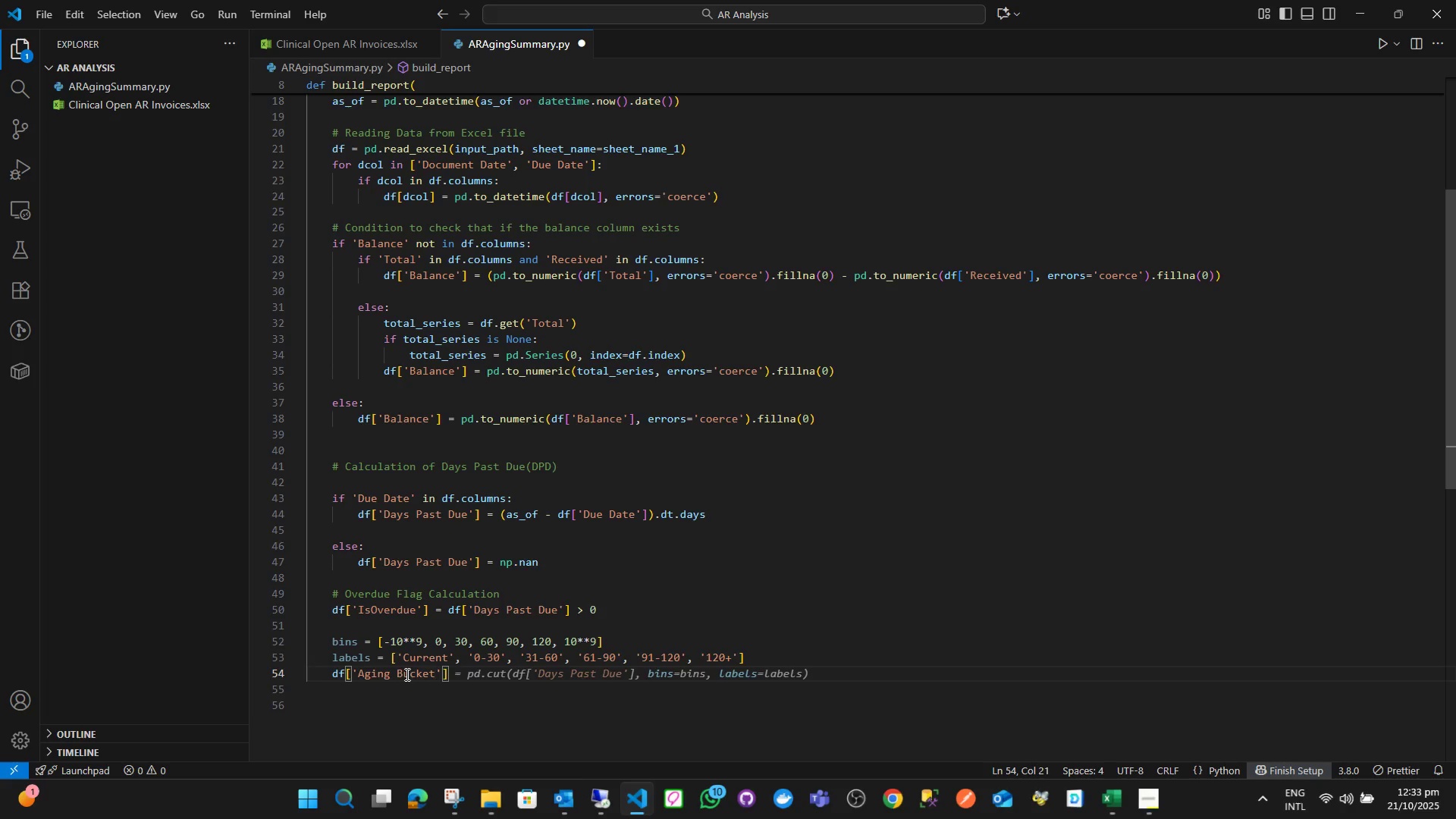 
key(ArrowRight)
 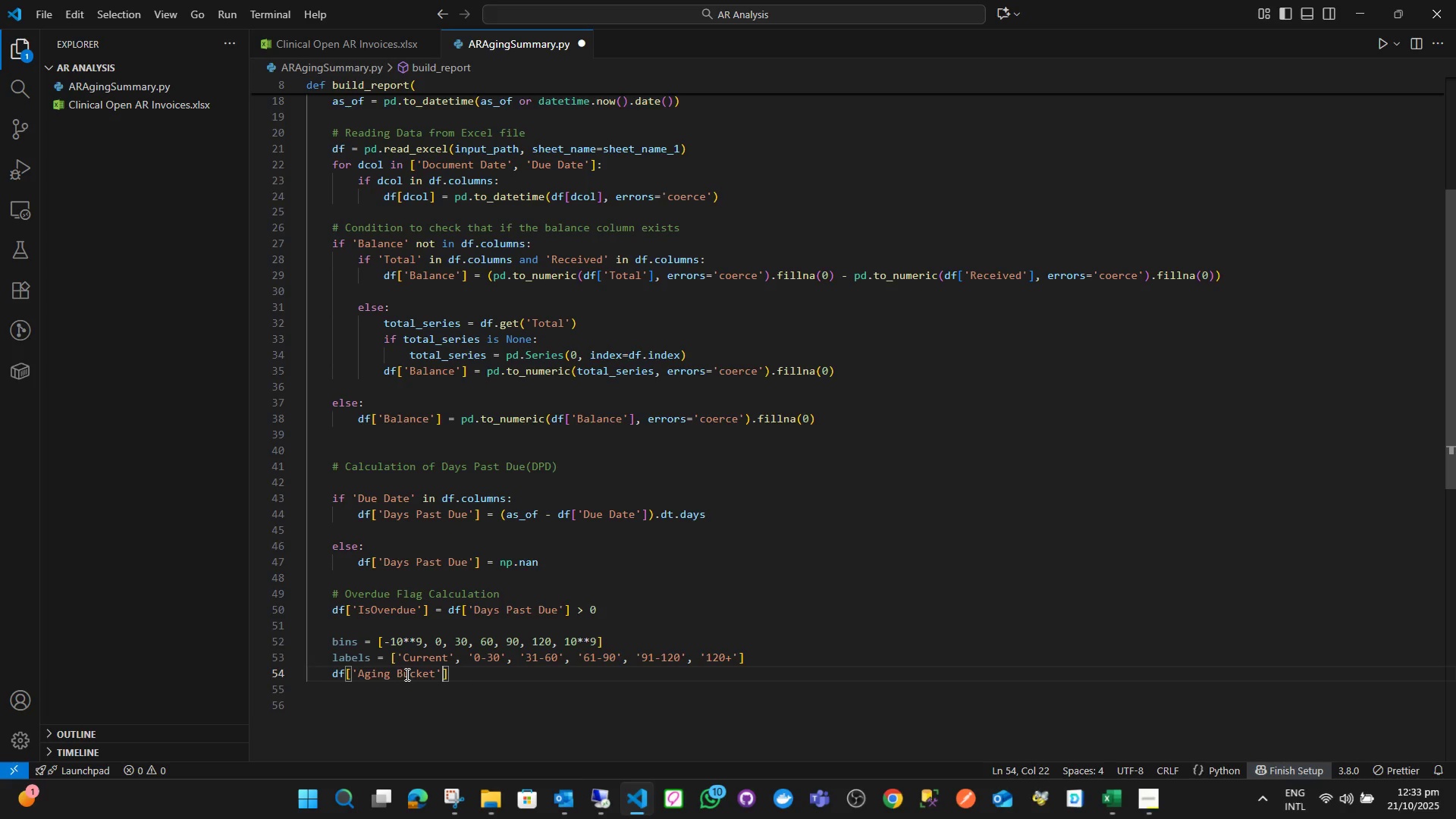 
key(ArrowRight)
 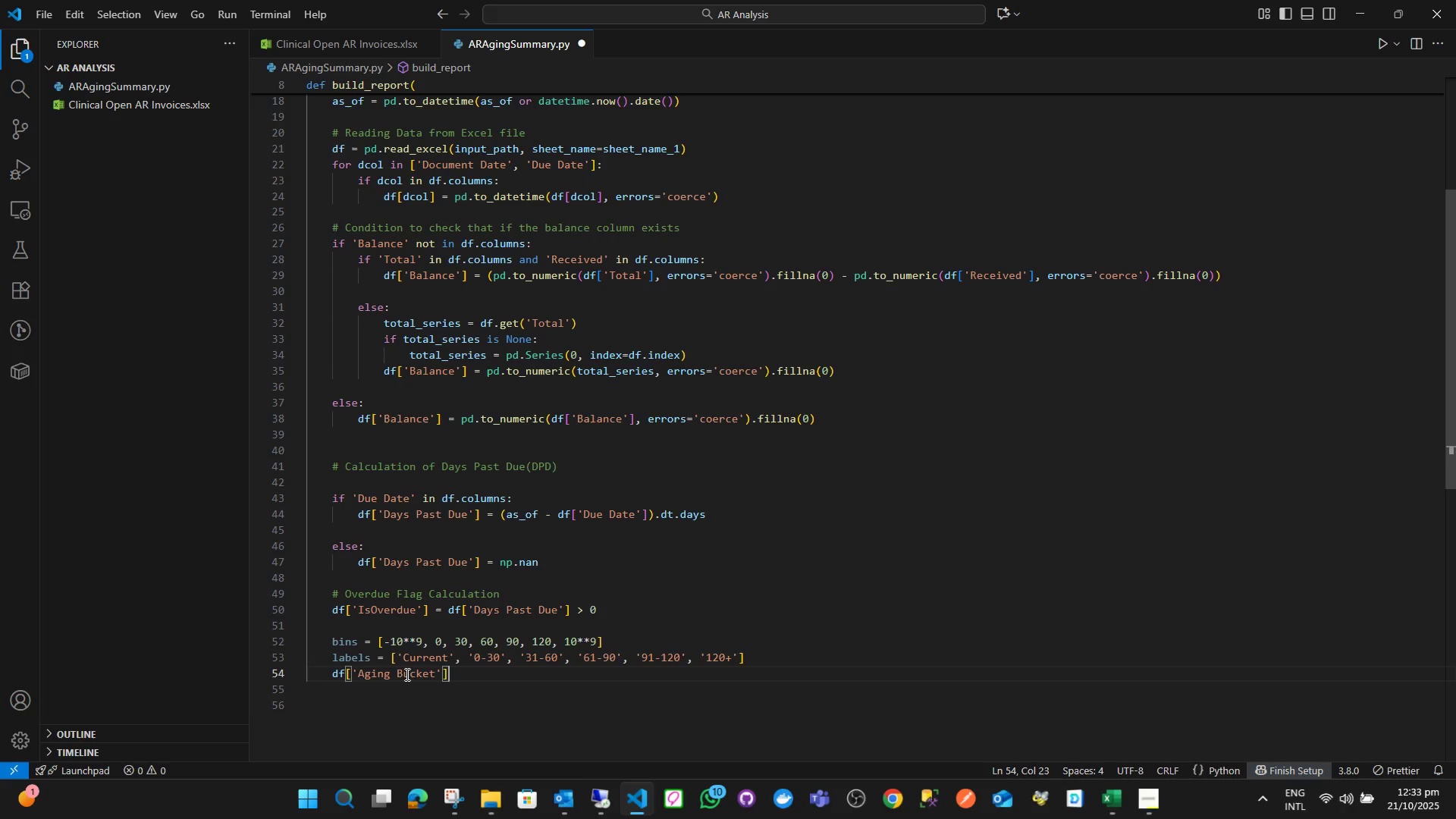 
key(Space)
 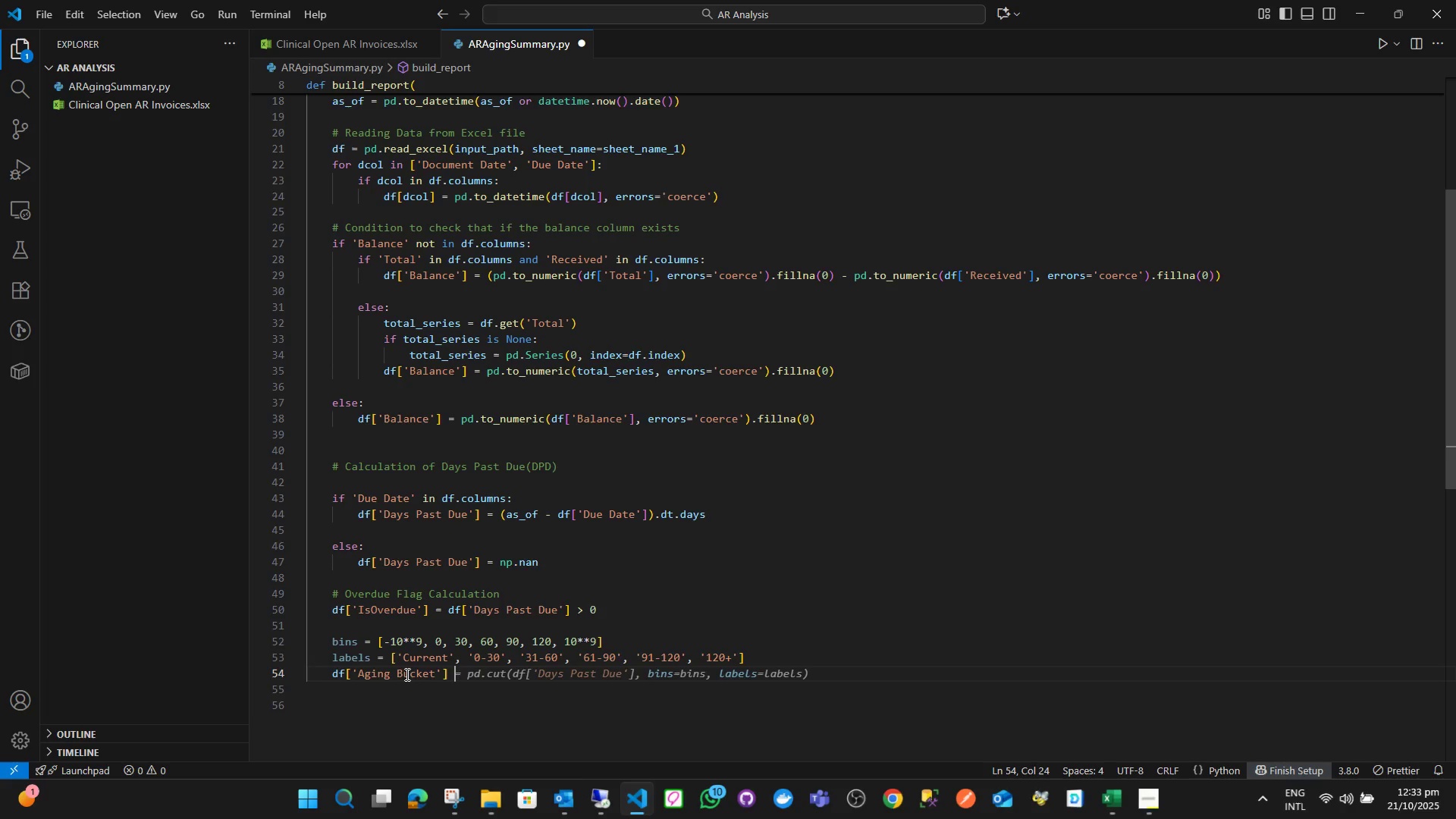 
key(Equal)
 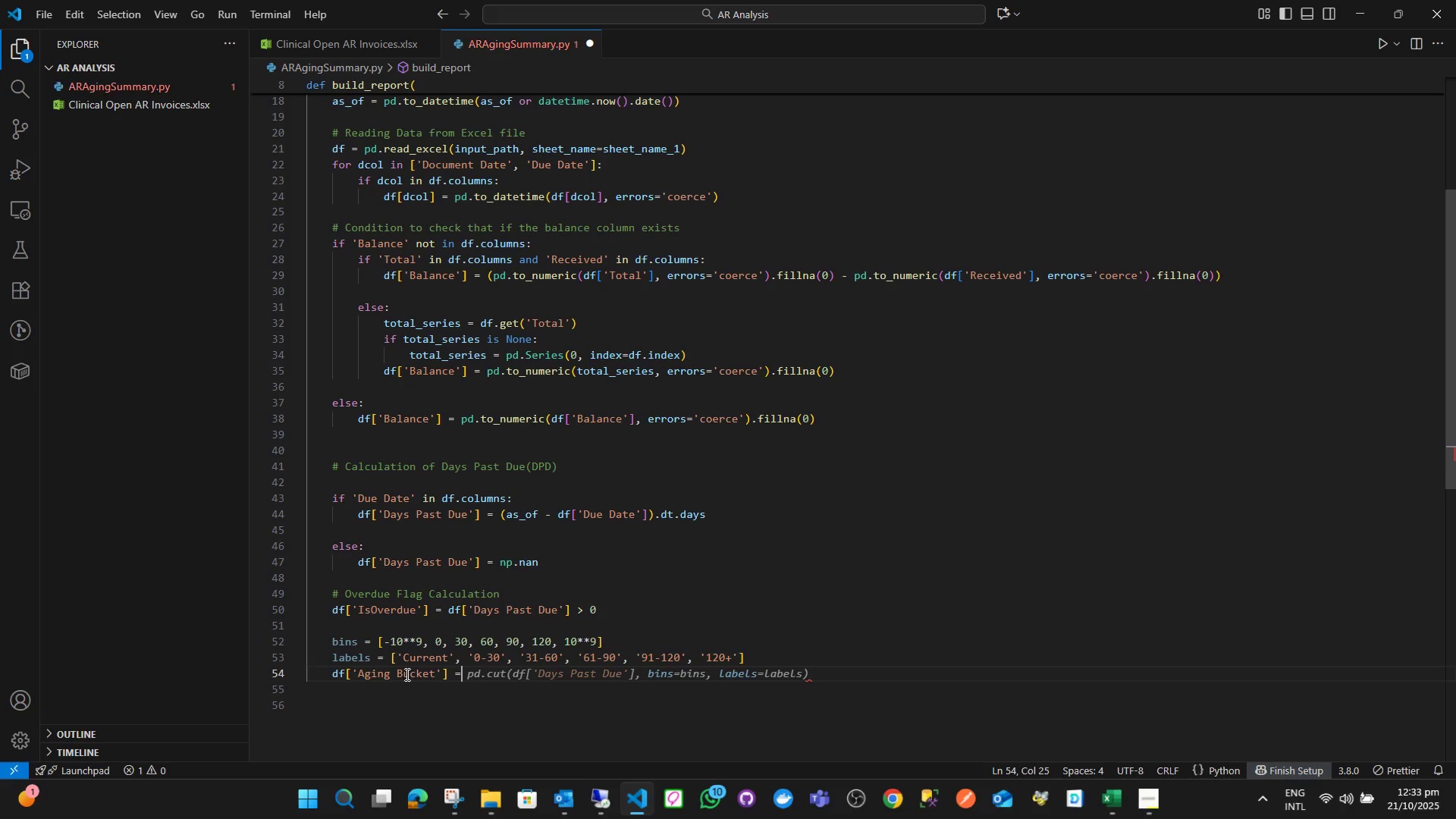 
key(Space)
 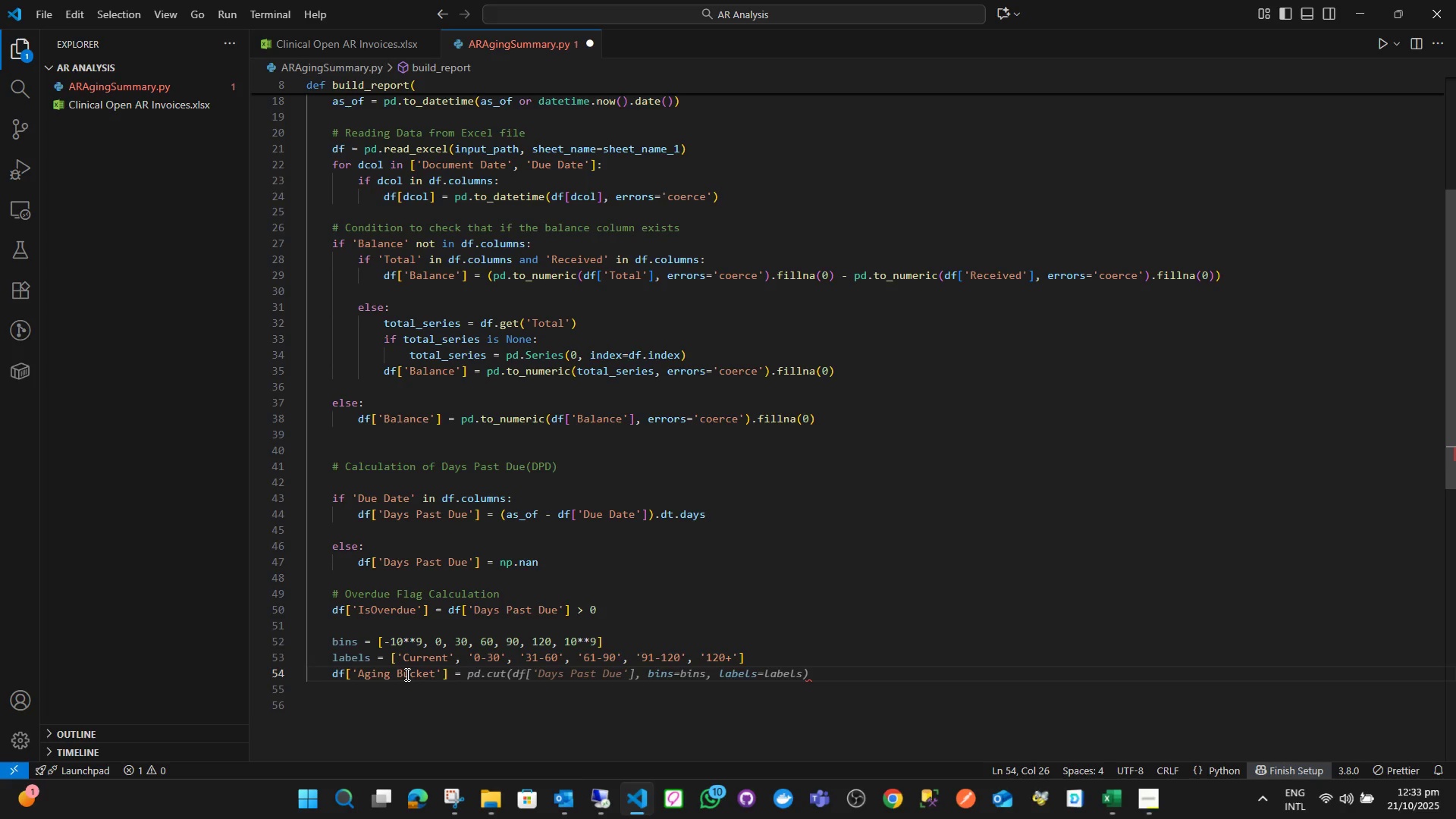 
wait(10.45)
 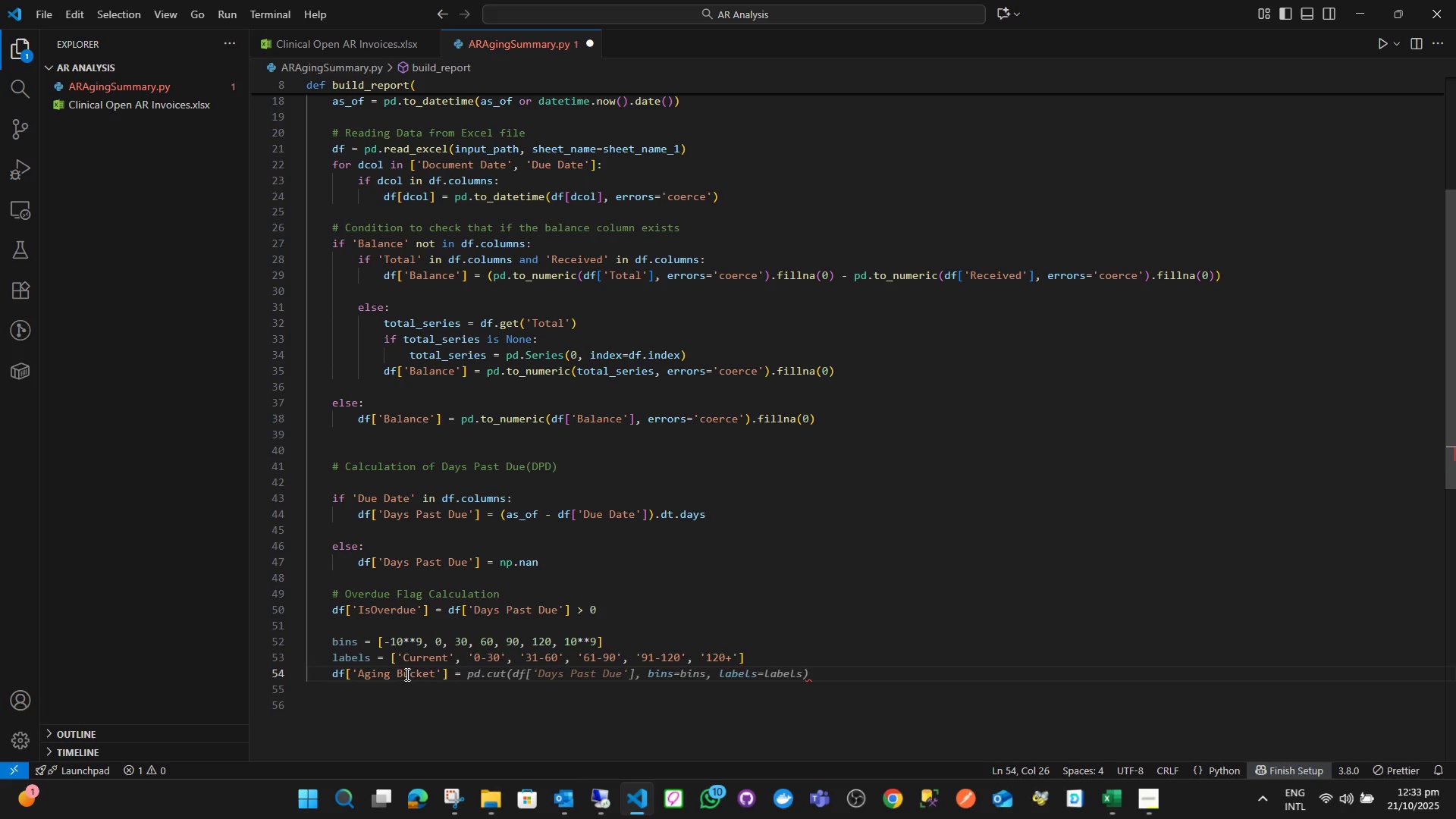 
type(pd.cut)
 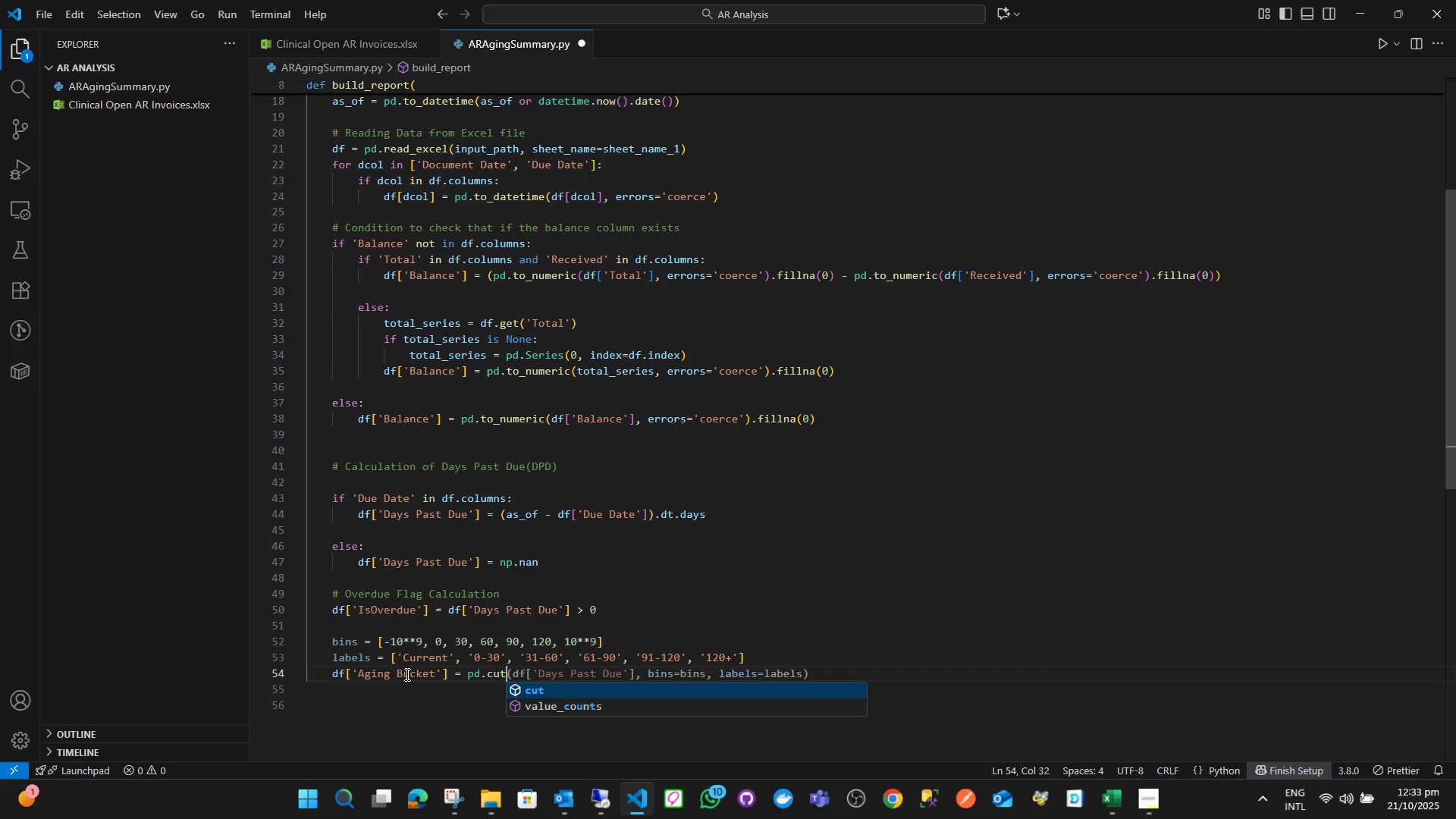 
wait(12.41)
 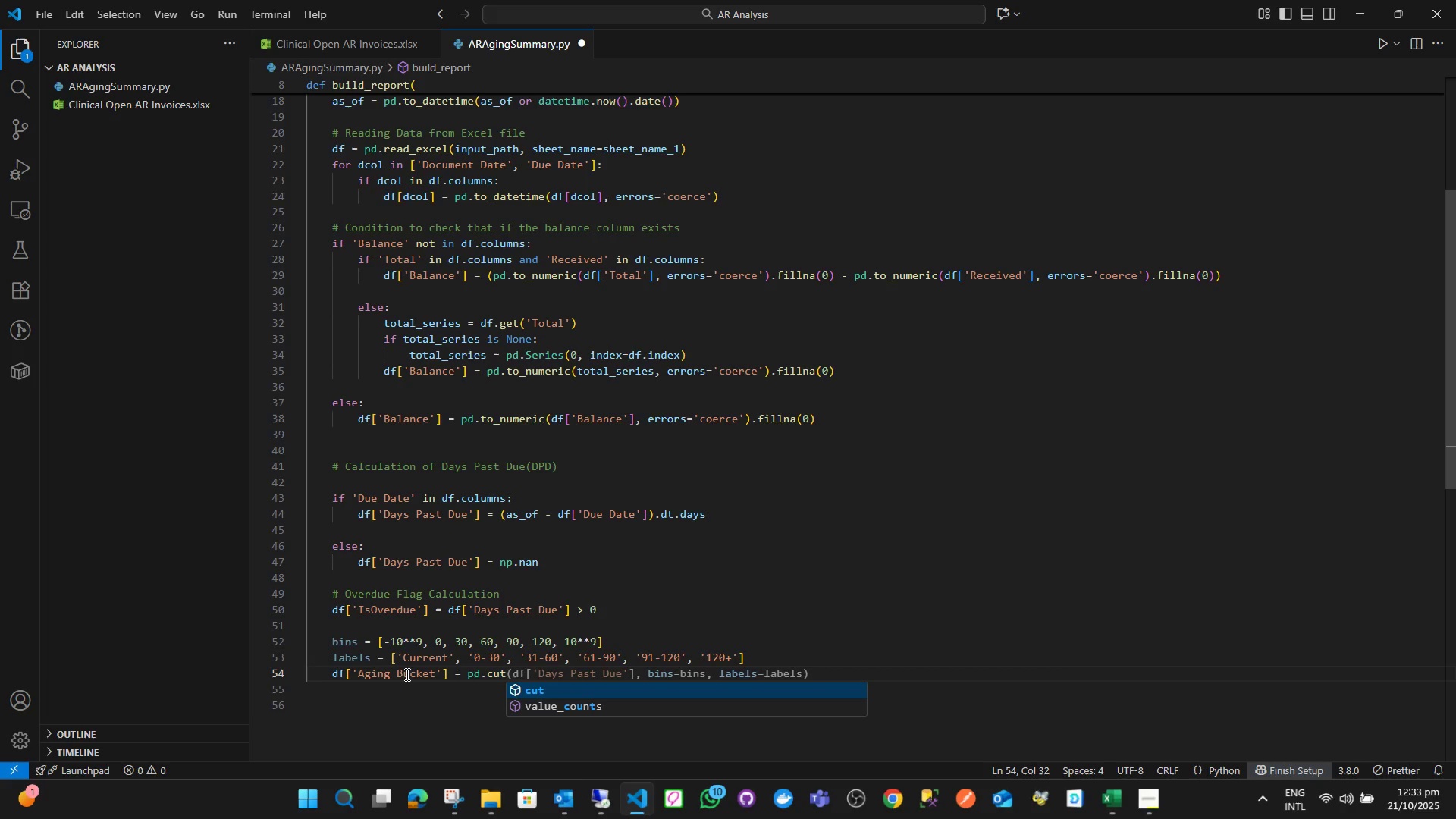 
type((df)
 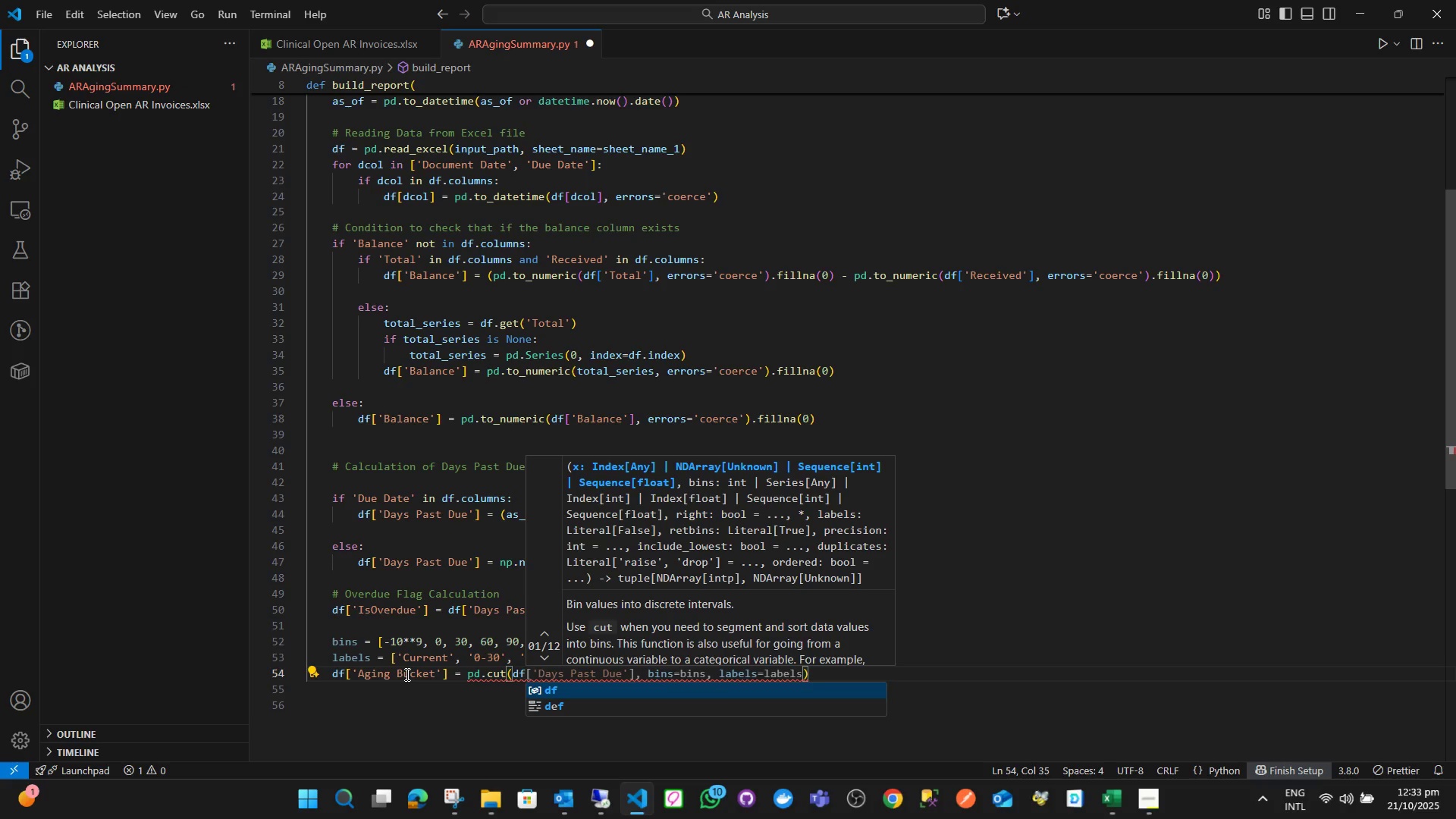 
type([Dat)
key(Backspace)
key(Backspace)
key(Backspace)
type('')
 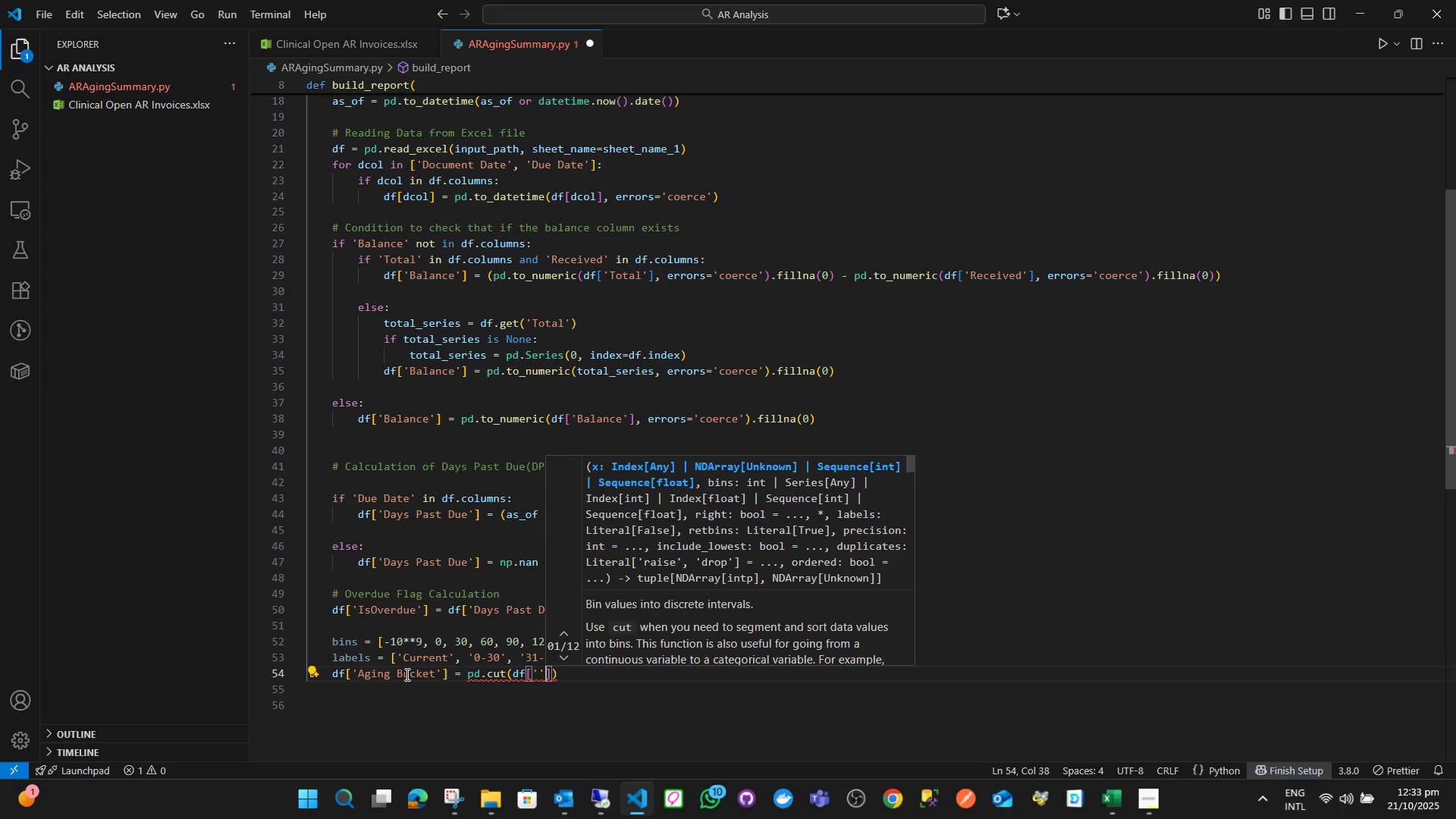 
key(ArrowLeft)
 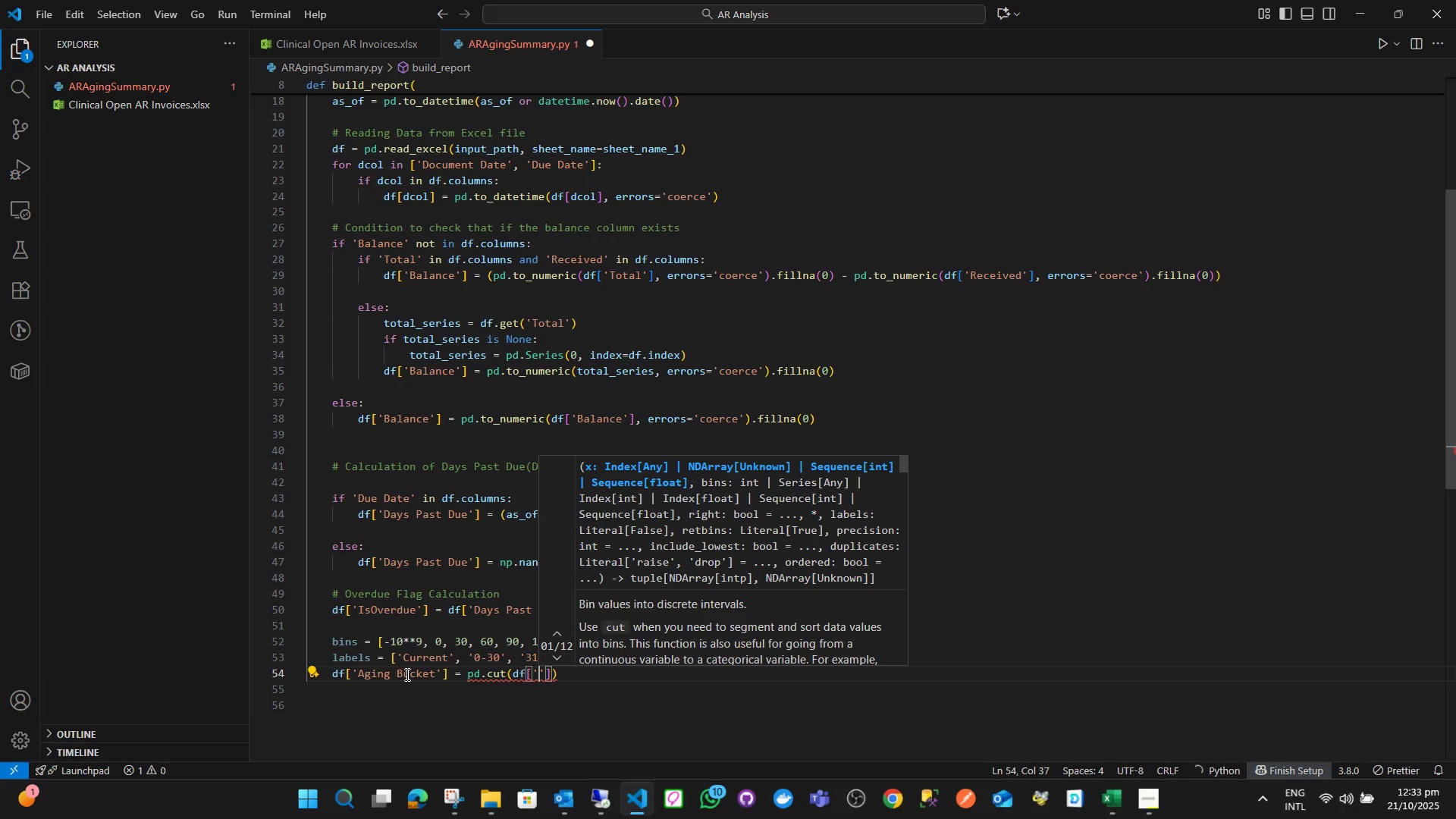 
type(Days Past Due)
 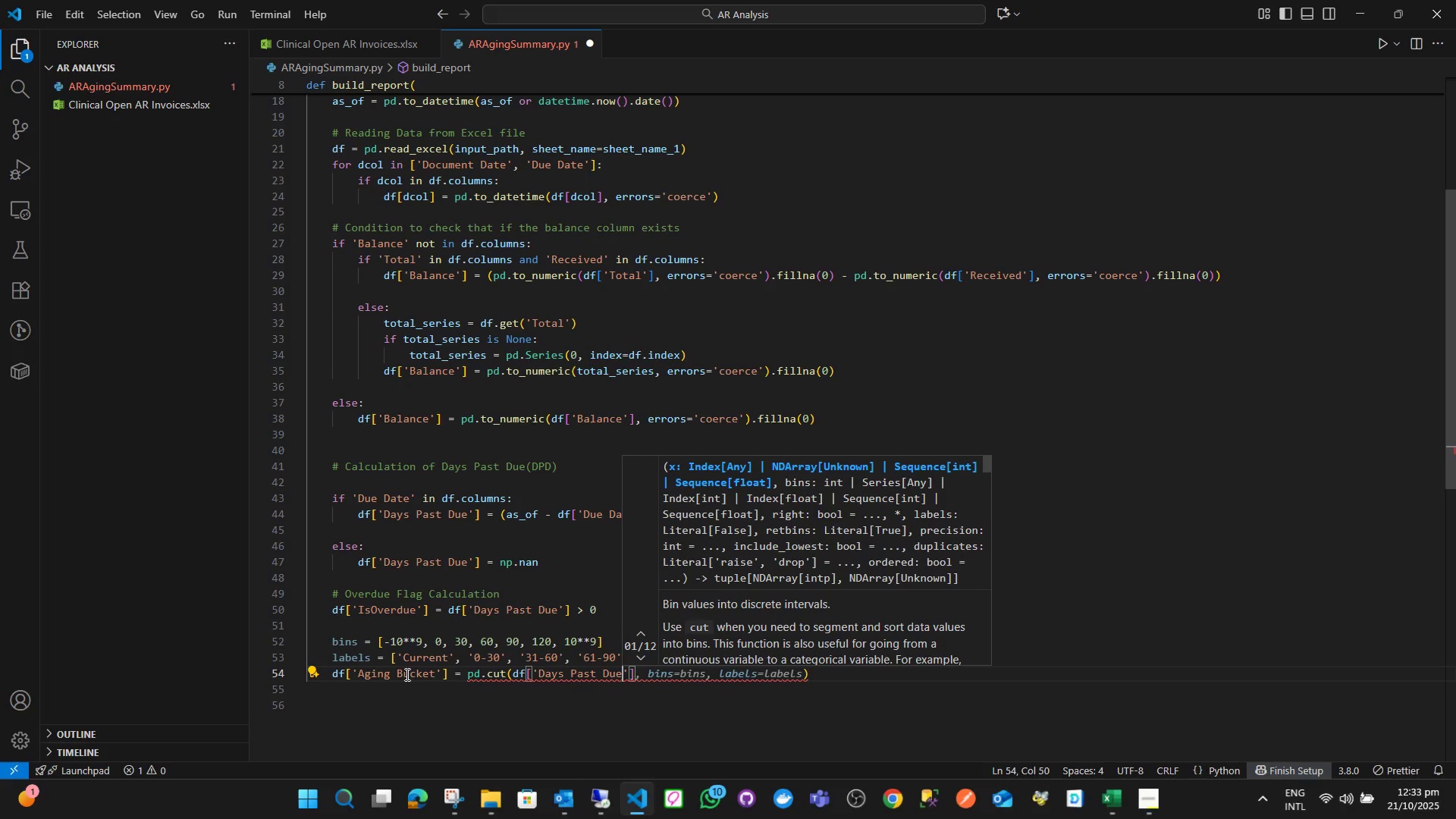 
key(ArrowRight)
 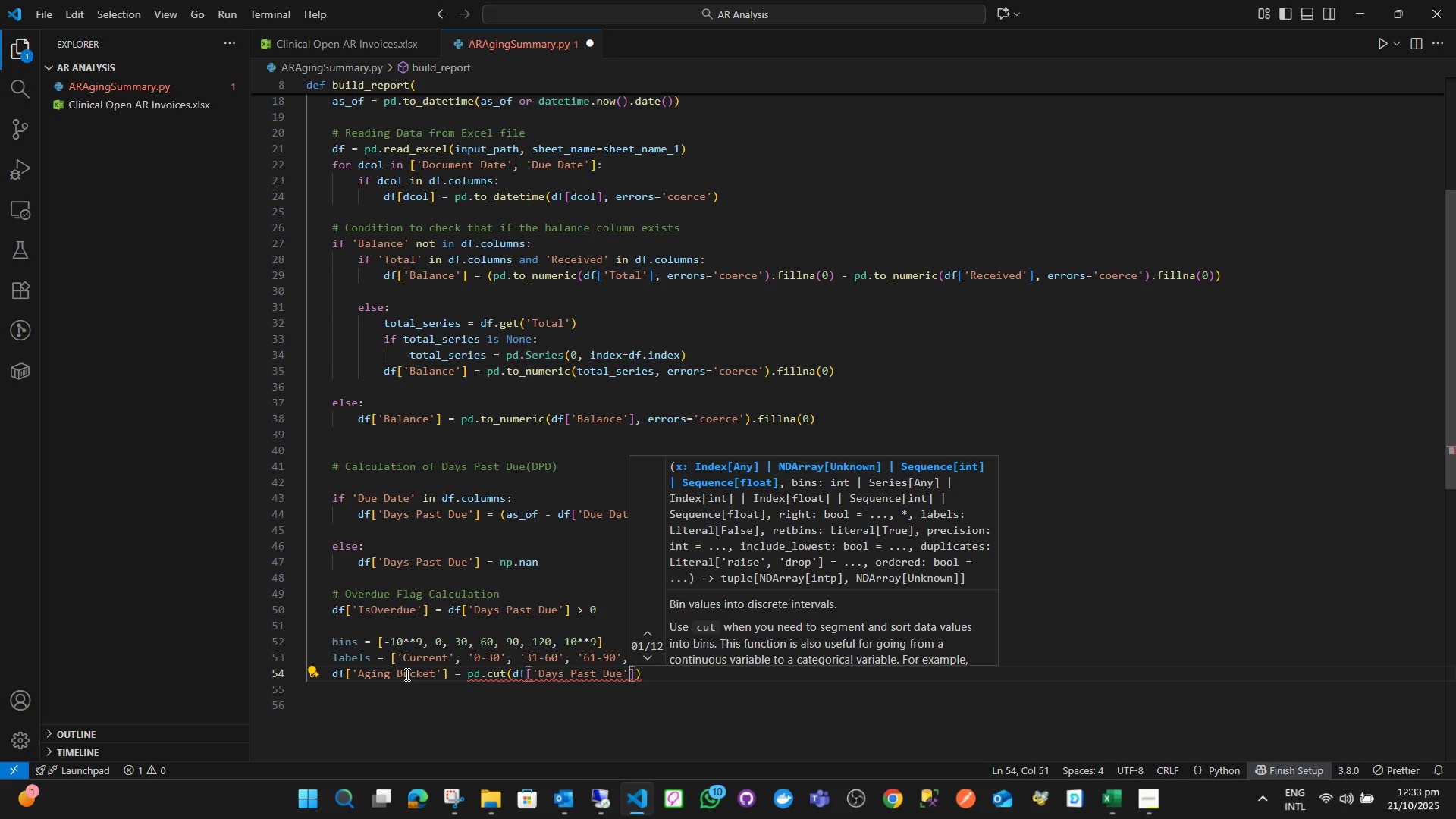 
key(ArrowRight)
 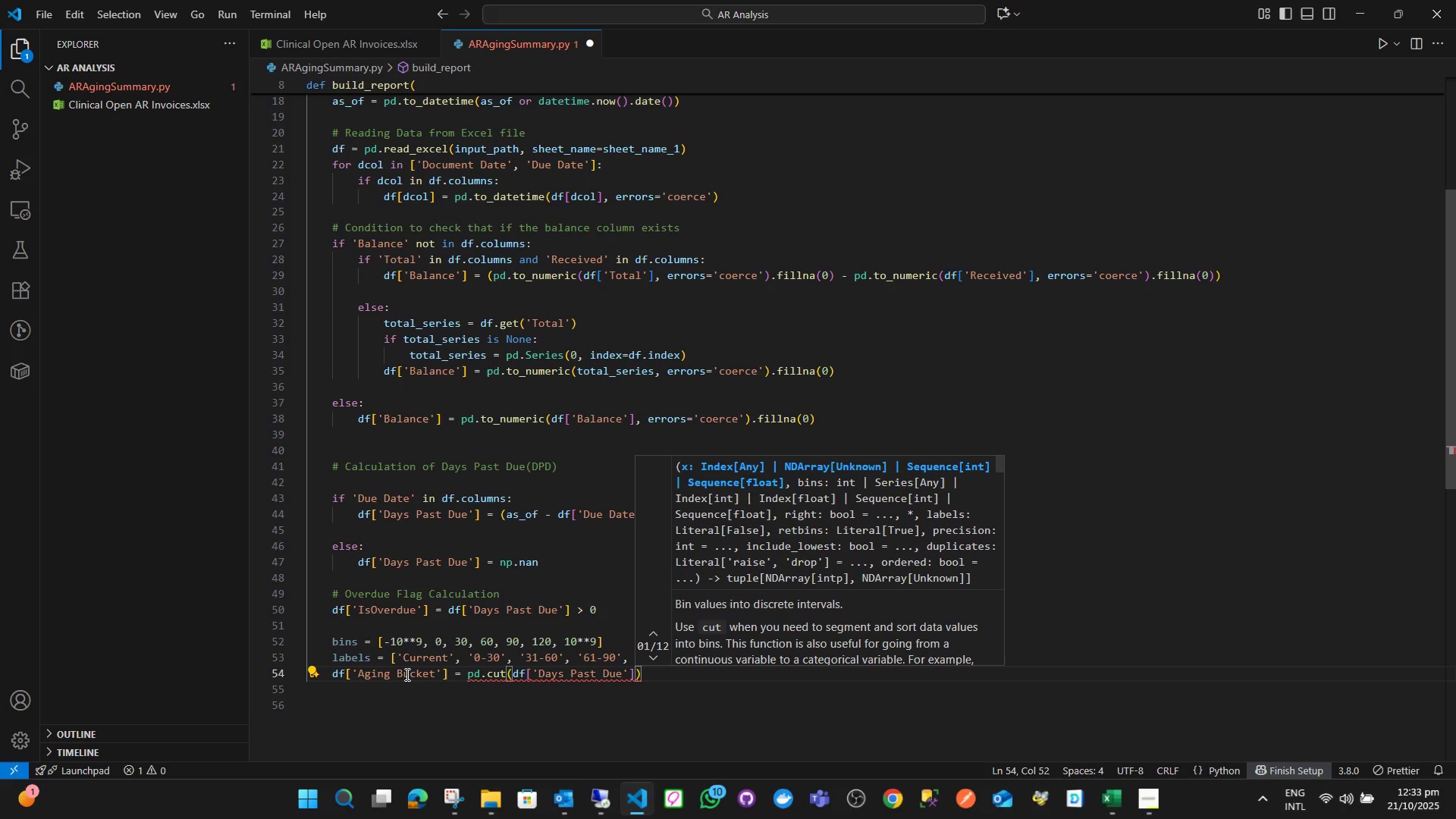 
type(, bins)
 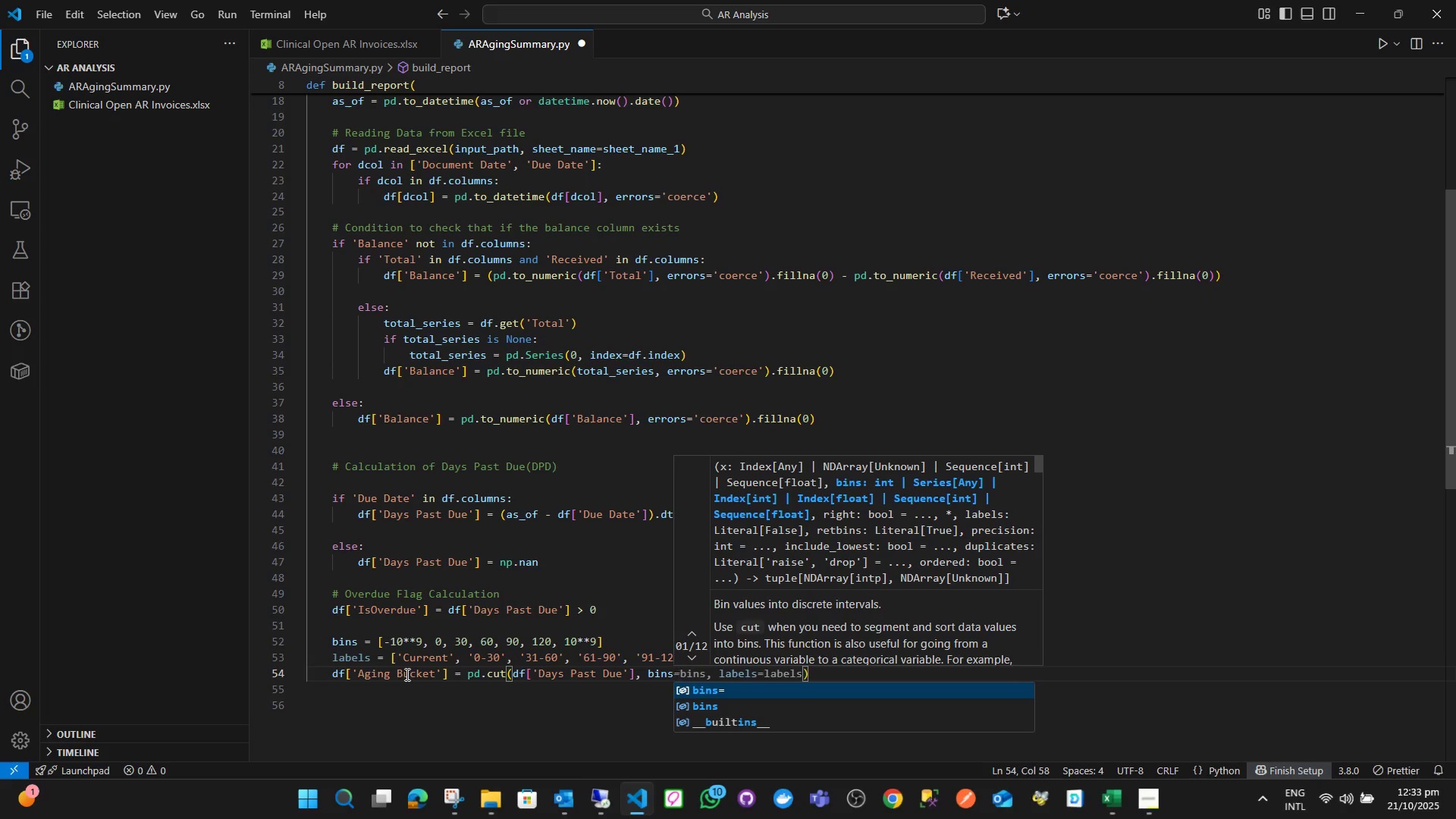 
key(Enter)
 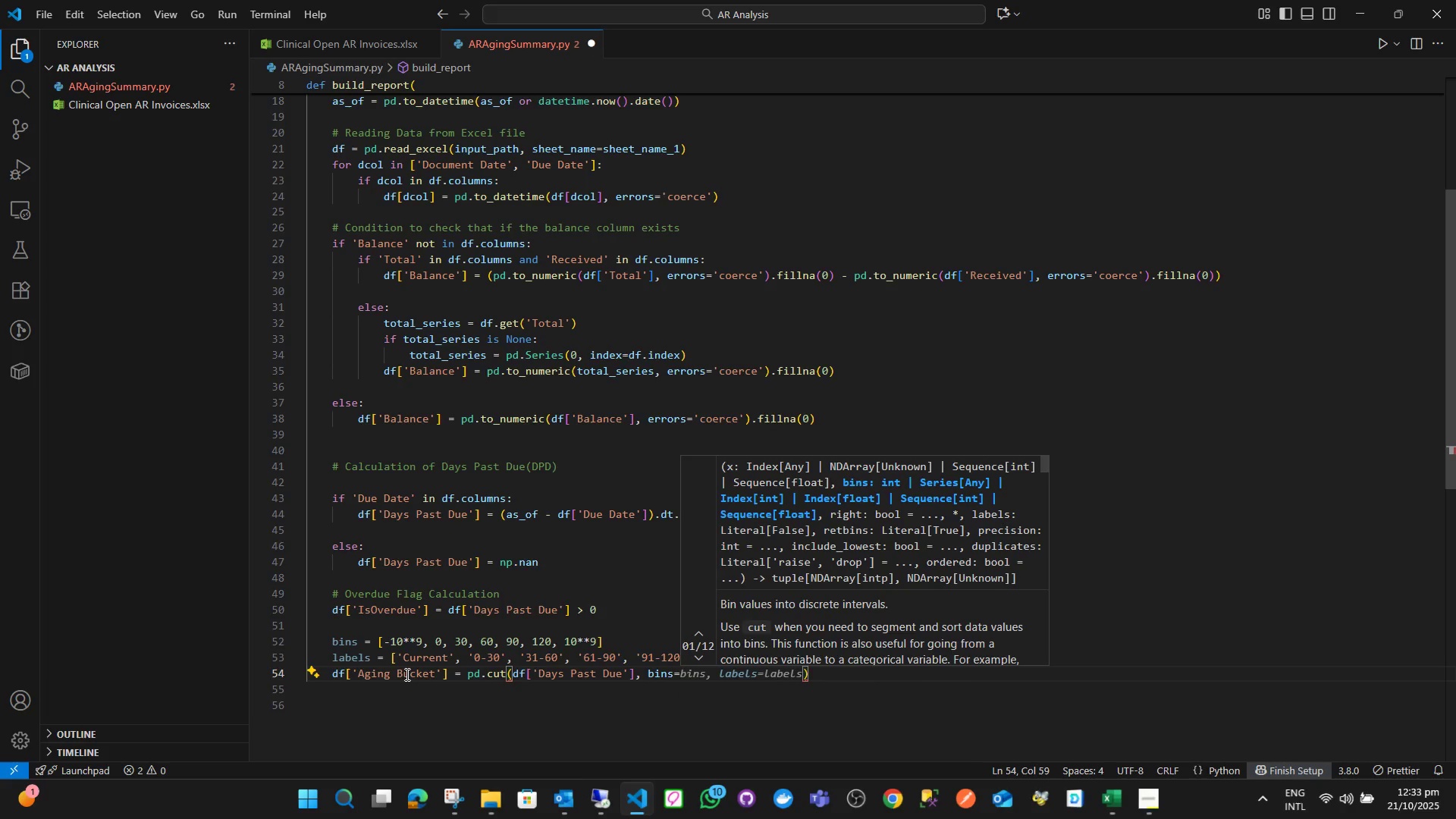 
type(bins, labels)
 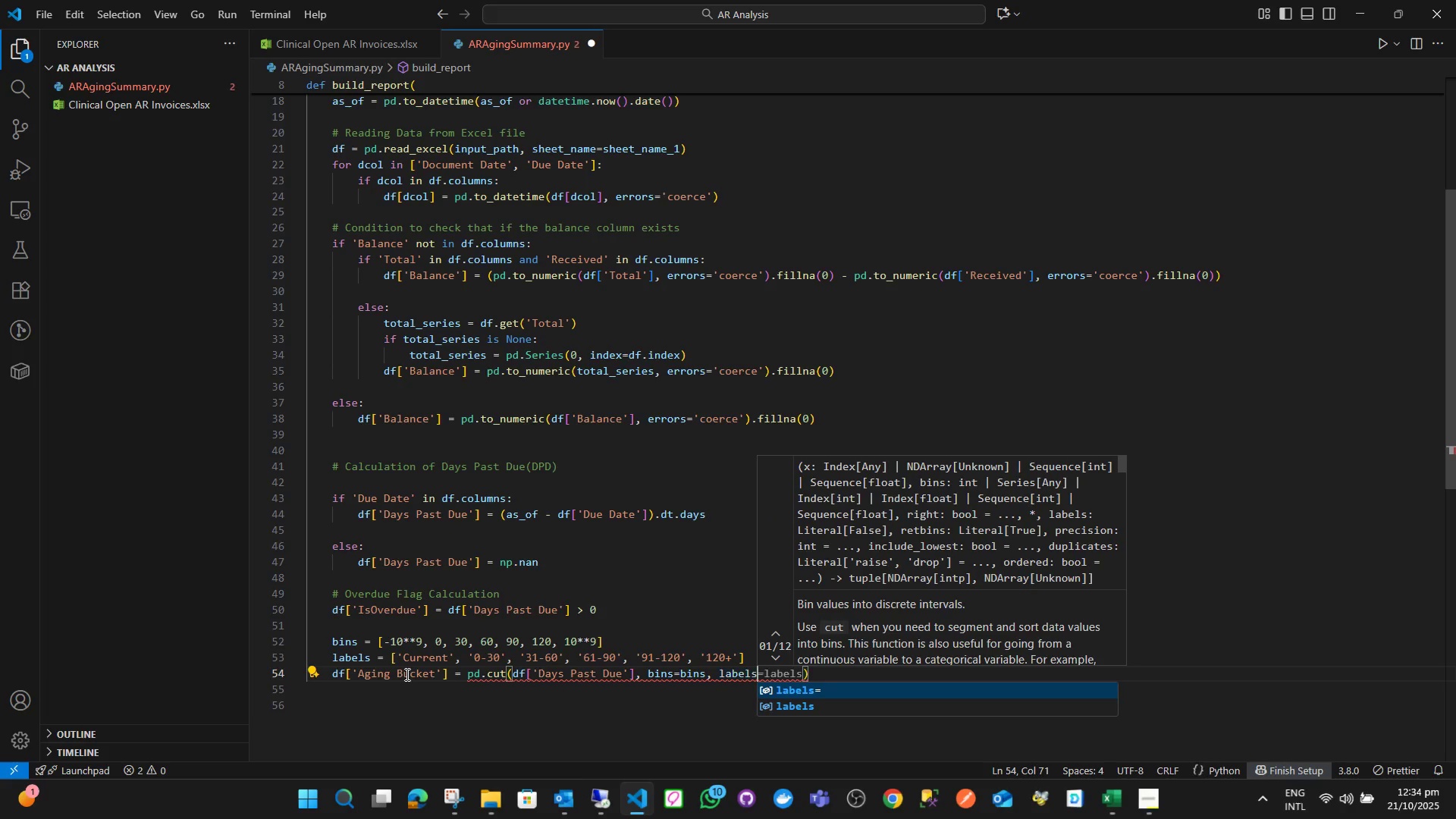 
key(Enter)
 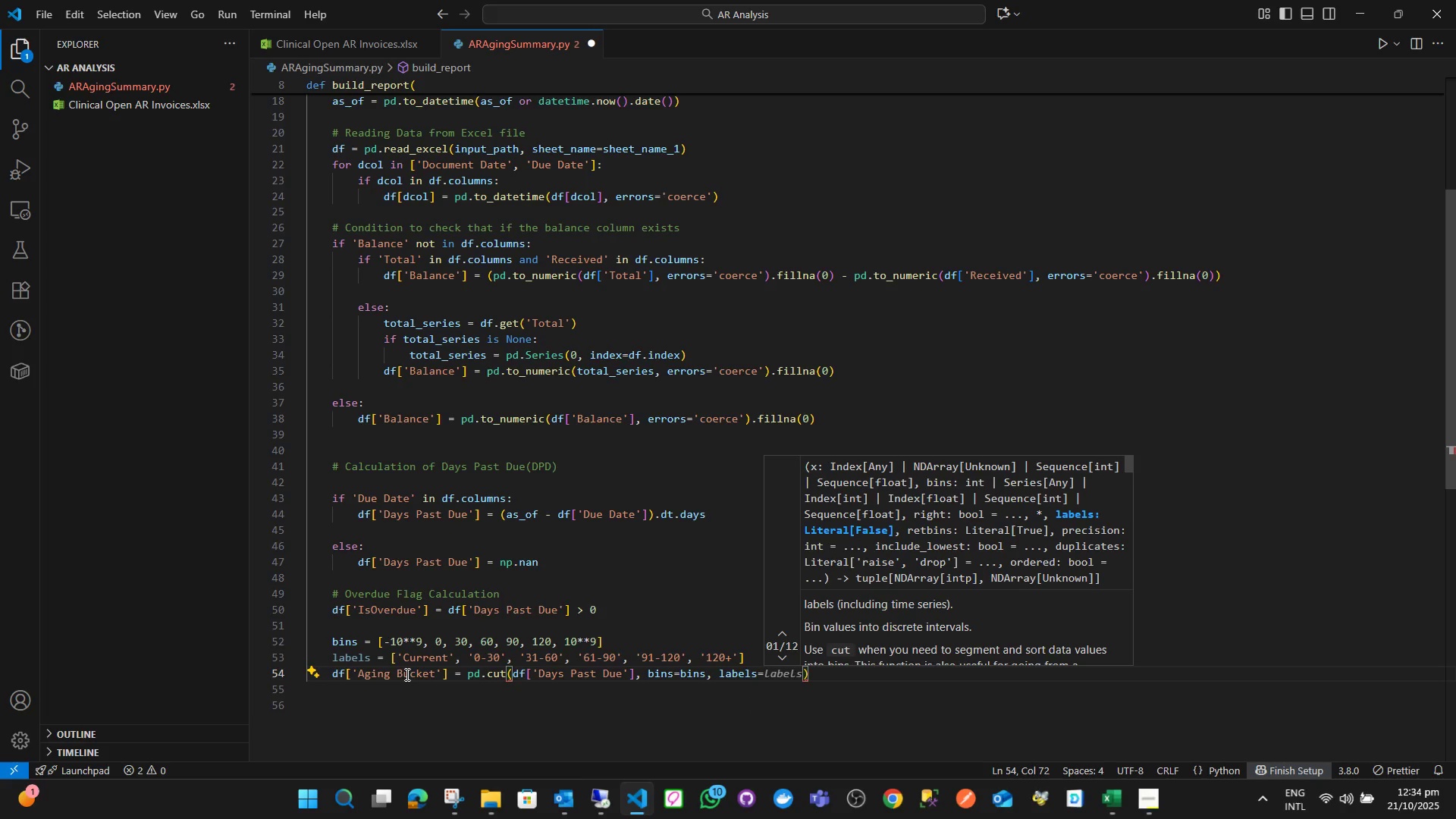 
type(labels)
 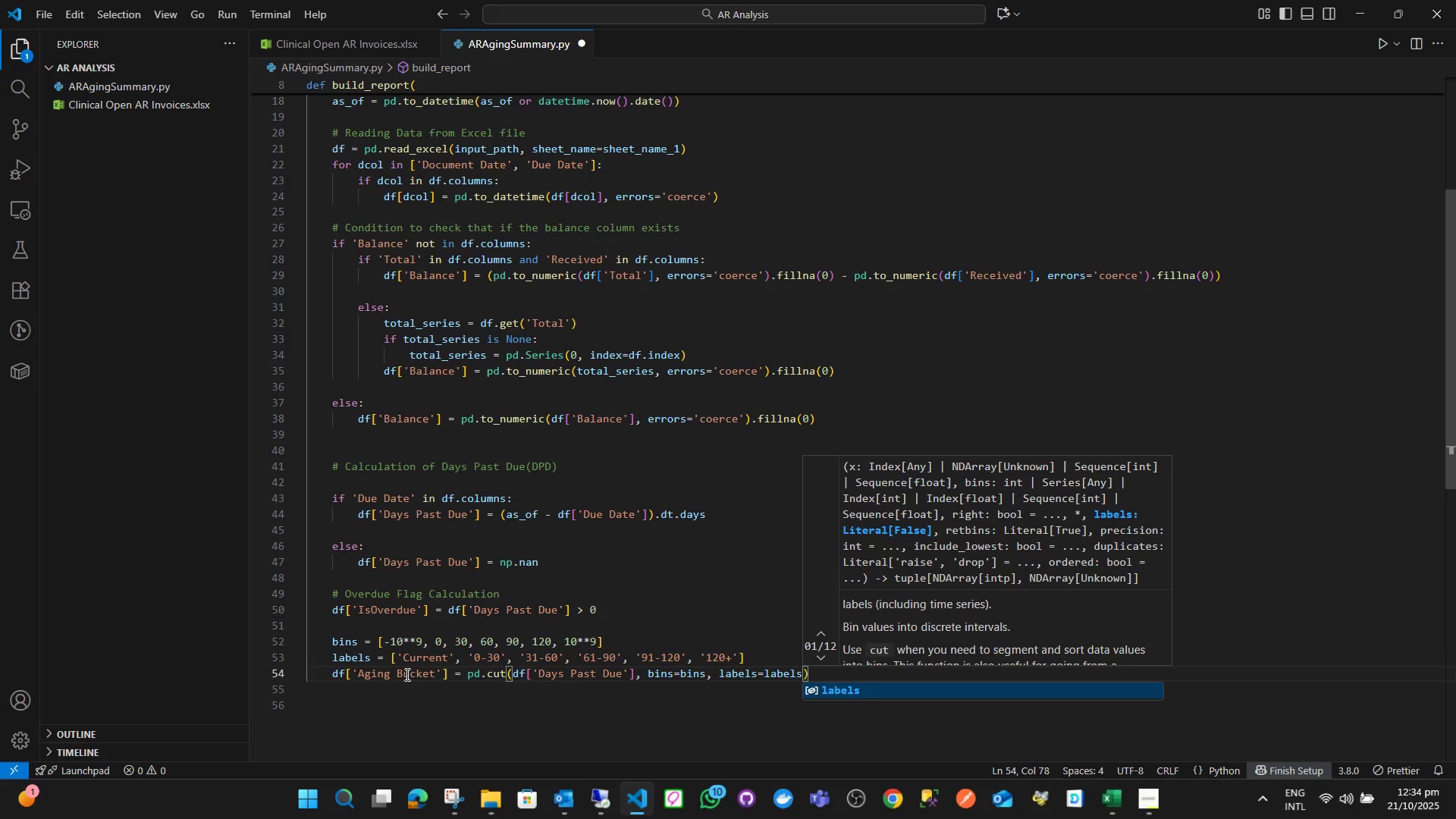 
type(, right)
 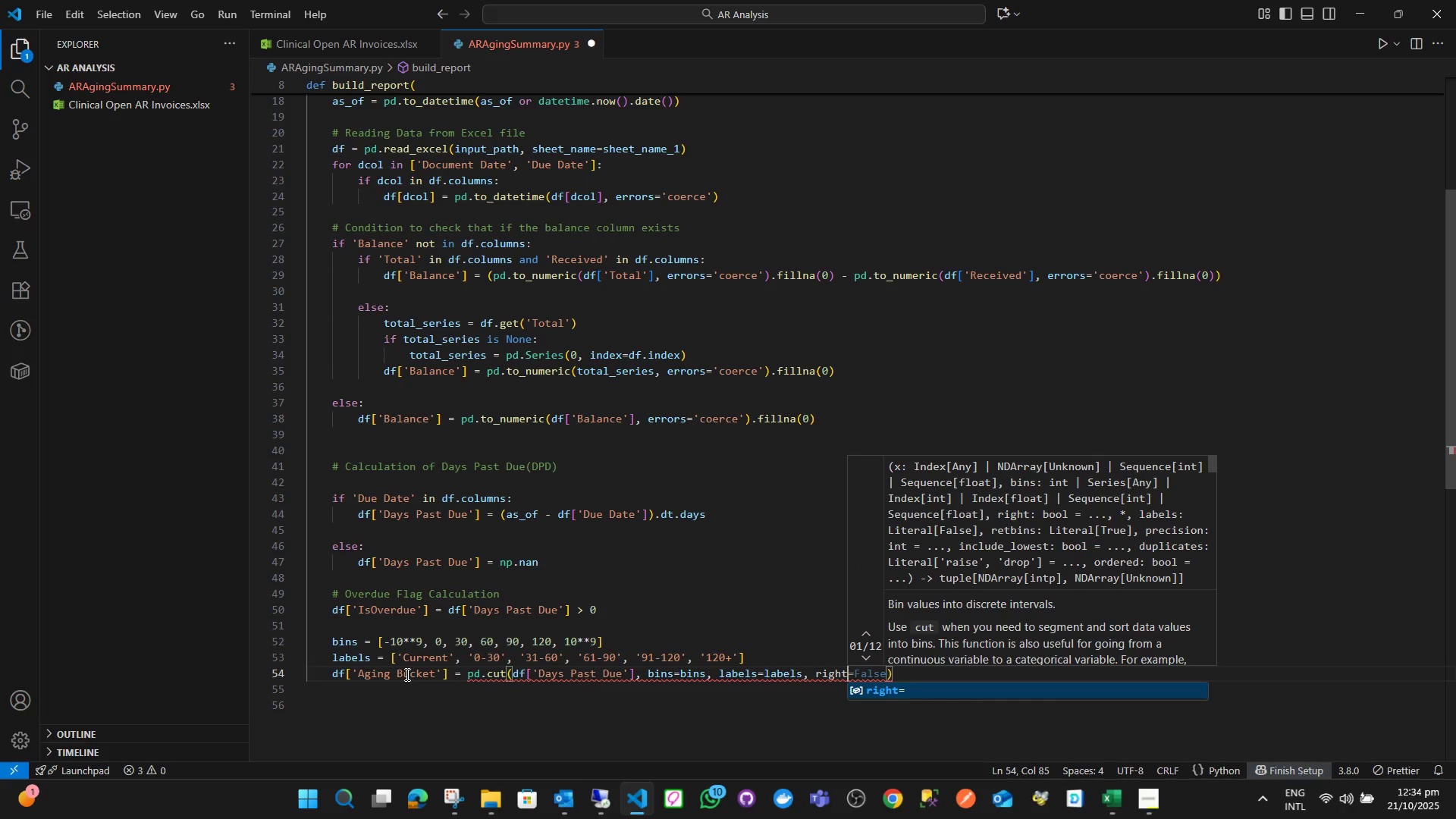 
key(Enter)
 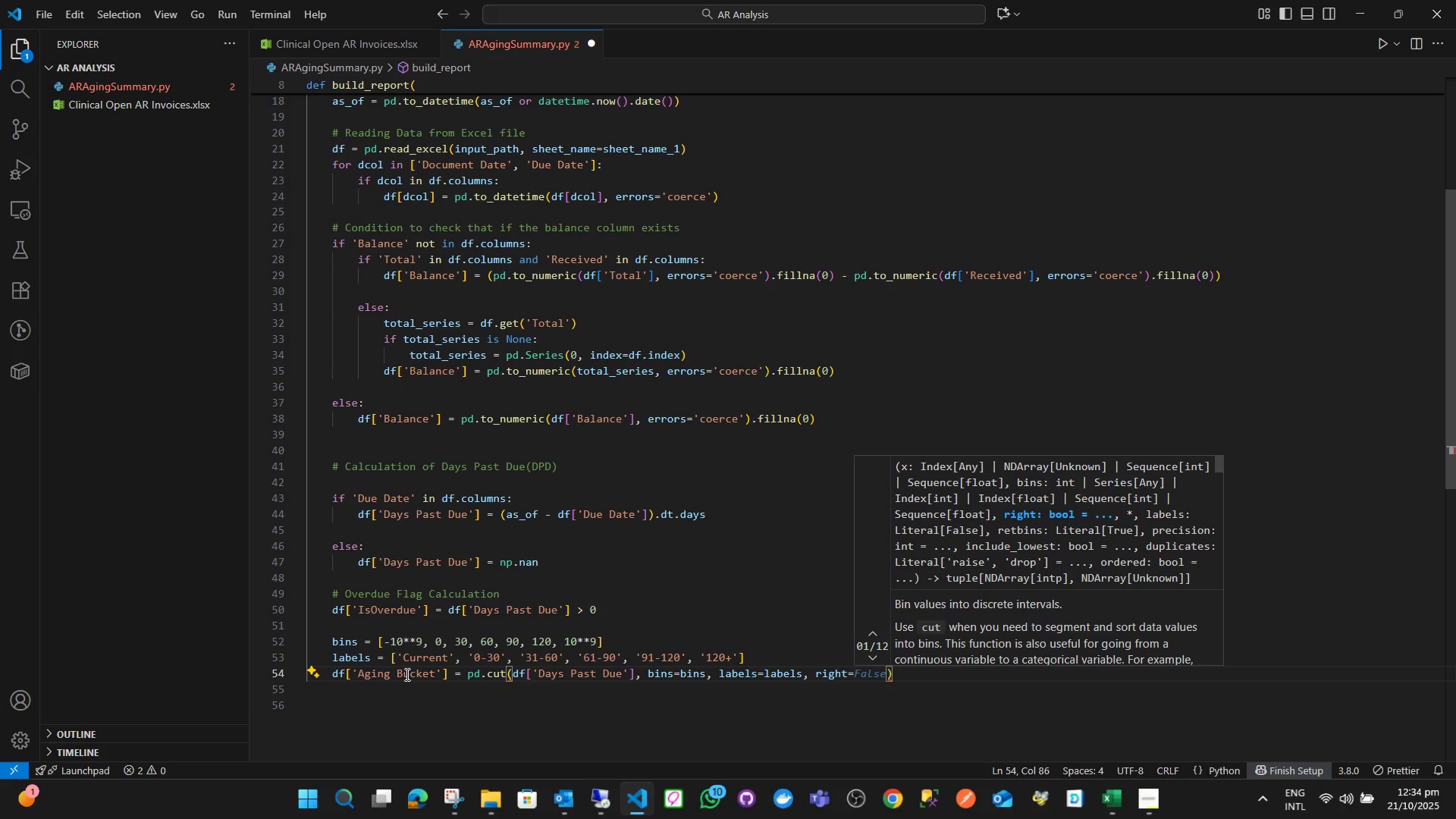 
type(True)
 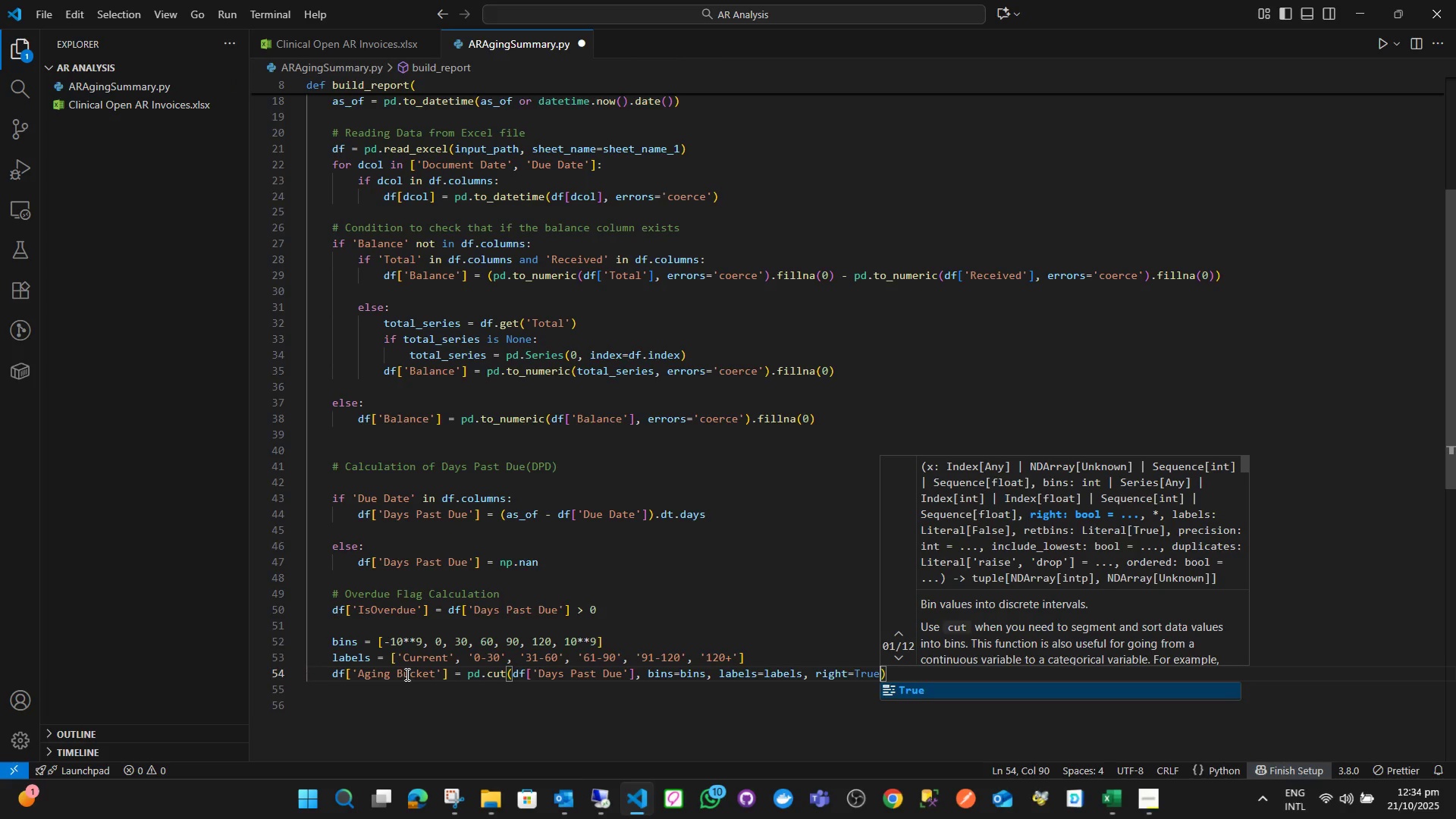 
key(ArrowRight)
 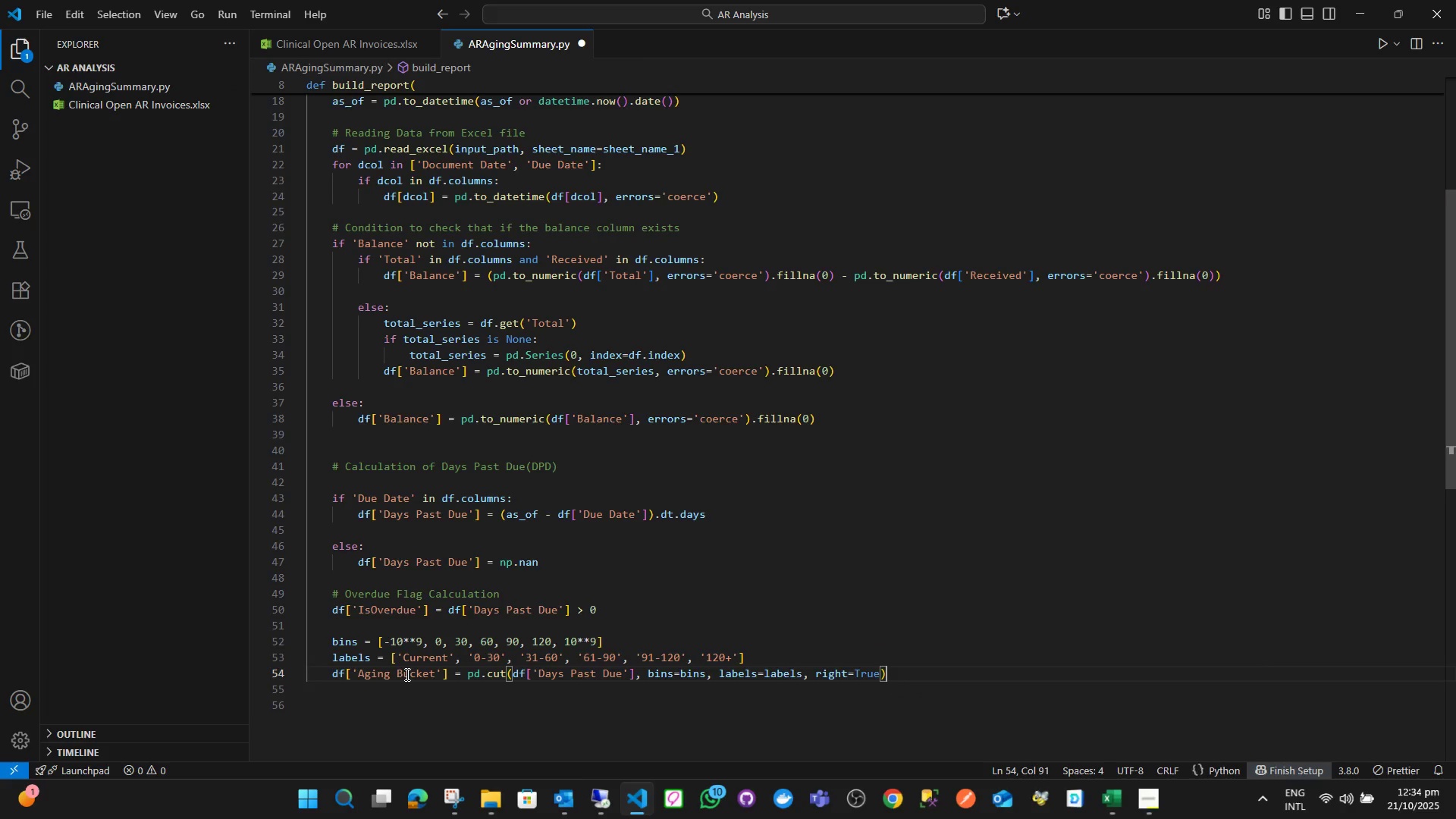 
key(Enter)
 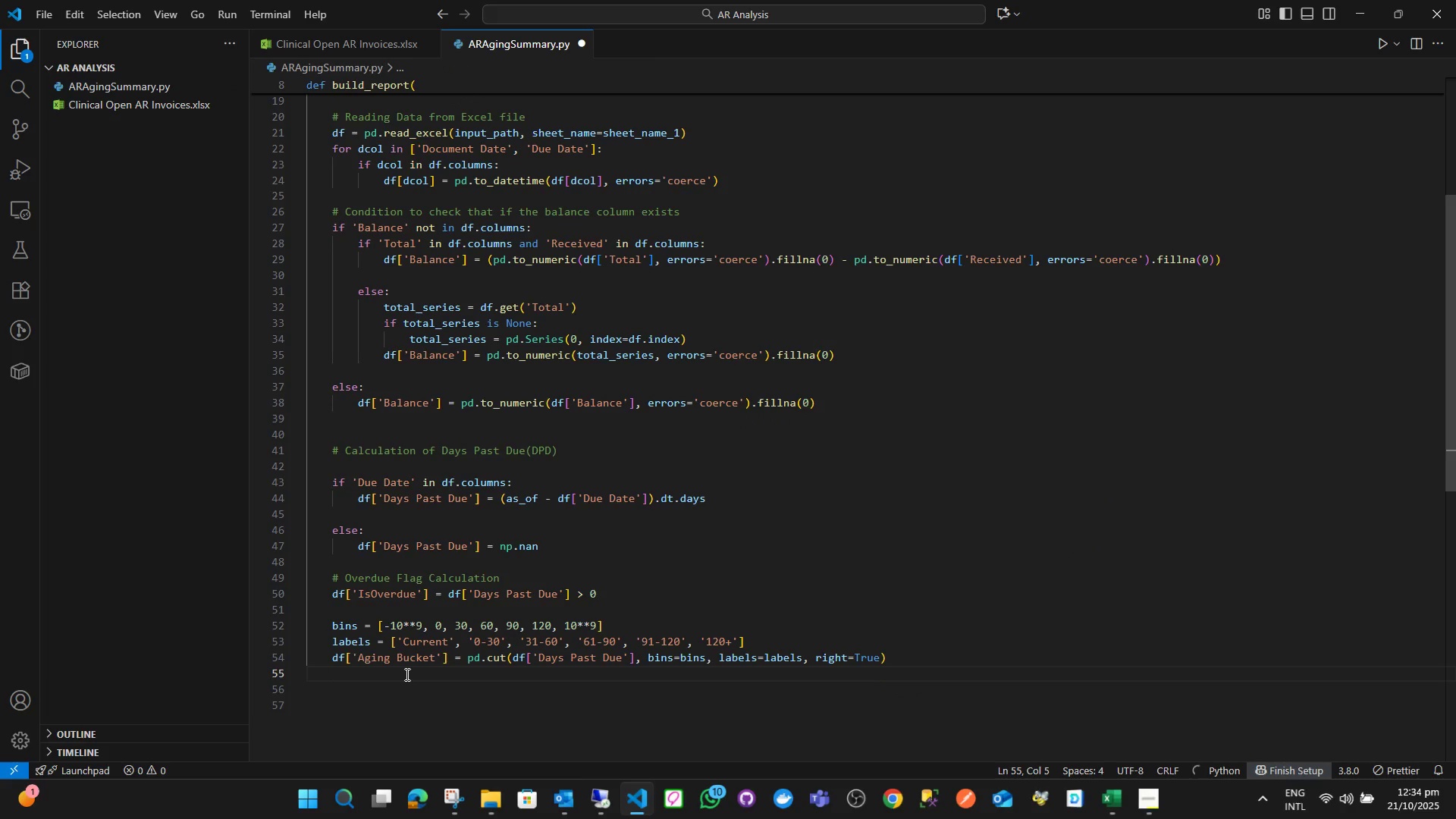 
key(Enter)
 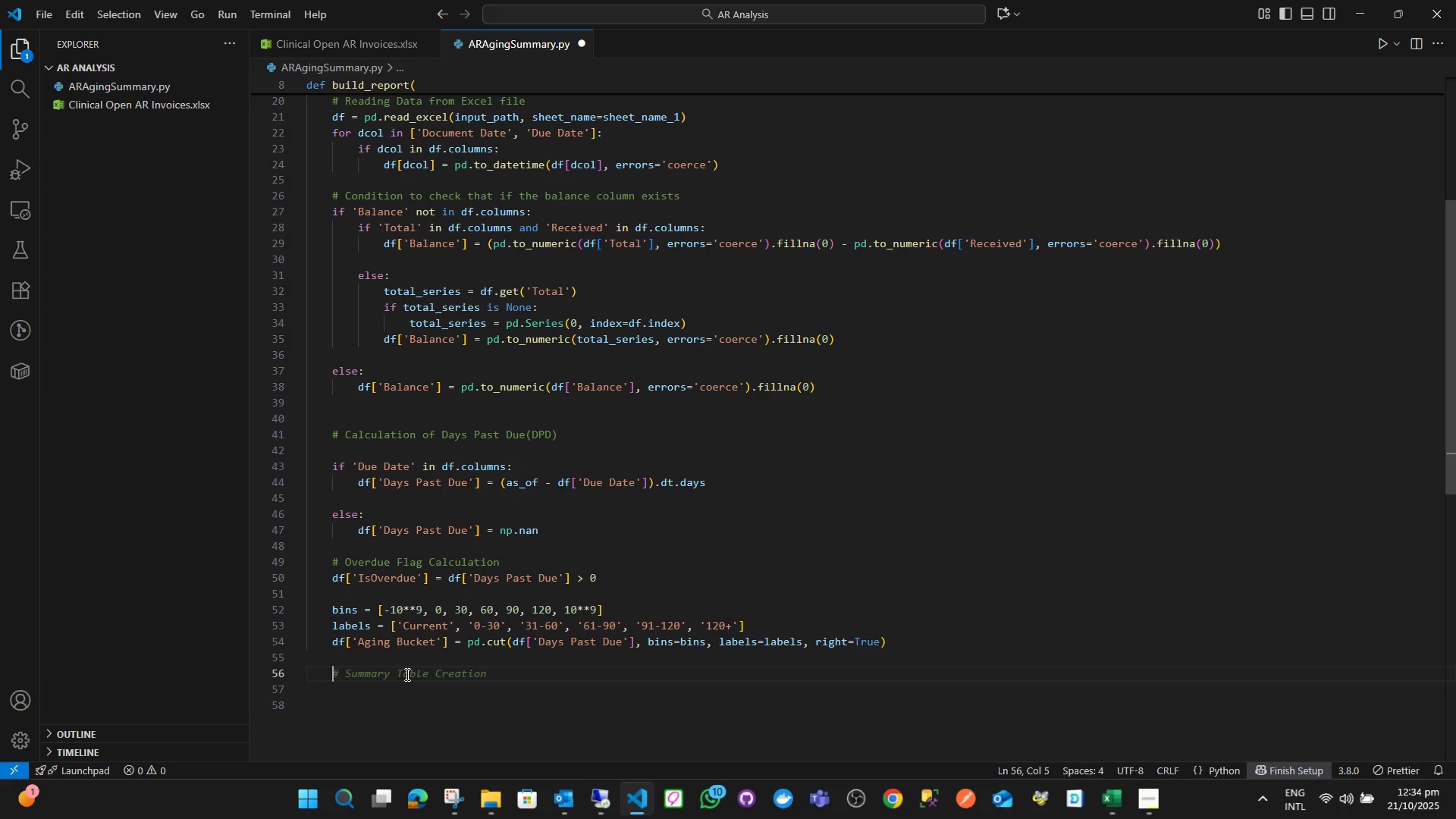 
wait(47.14)
 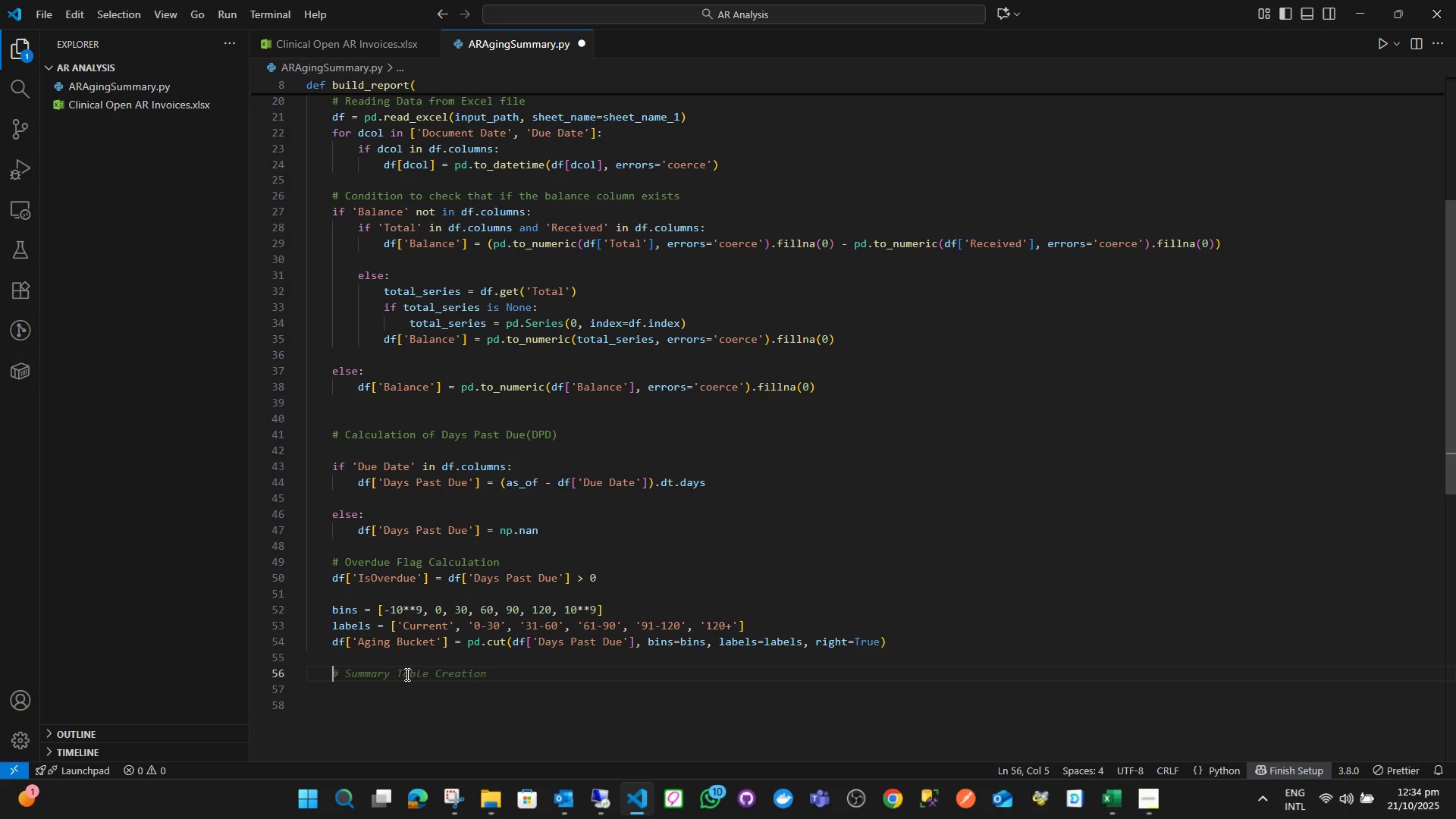 
key(Shift+3)
 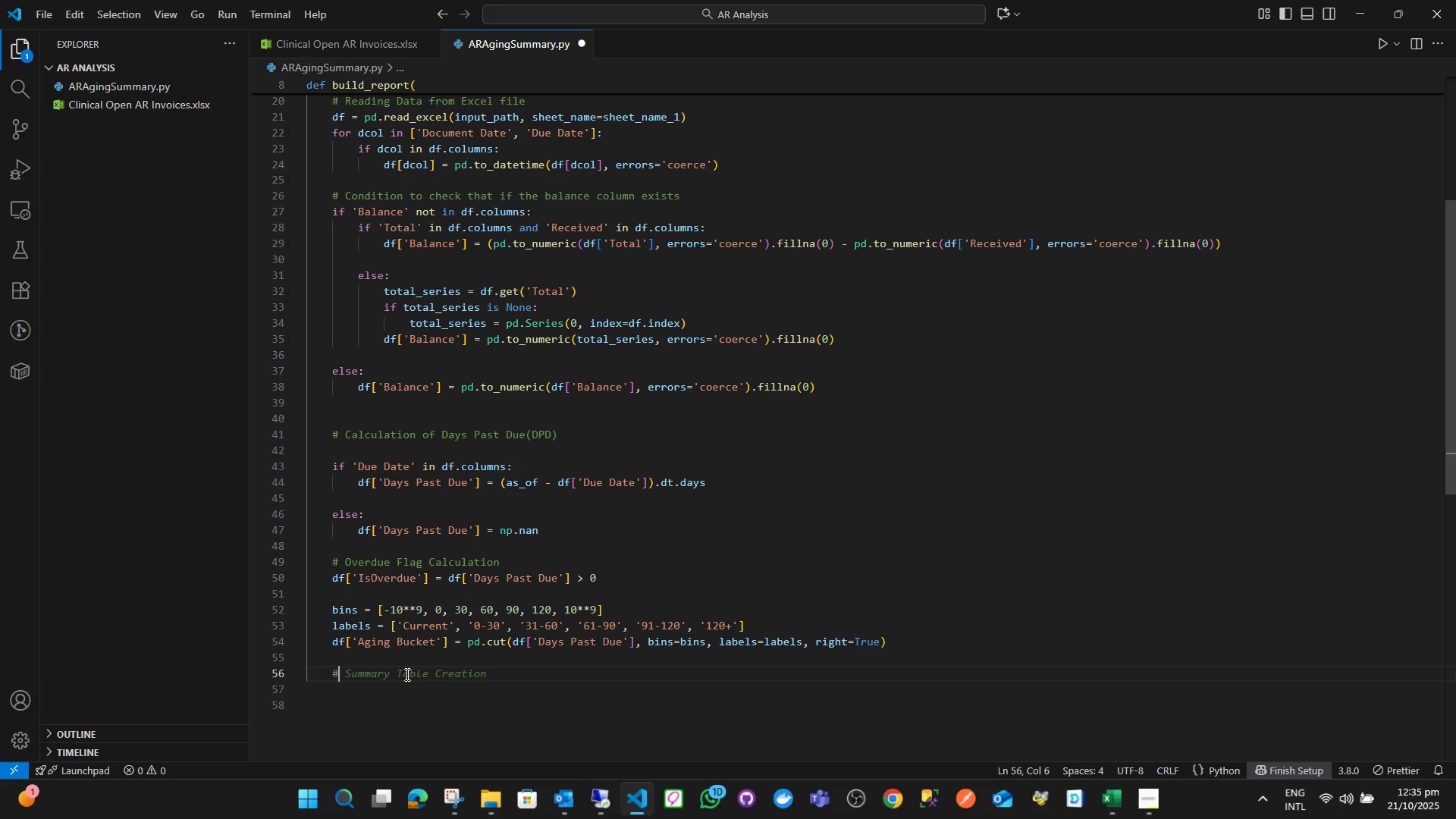 
key(Space)
 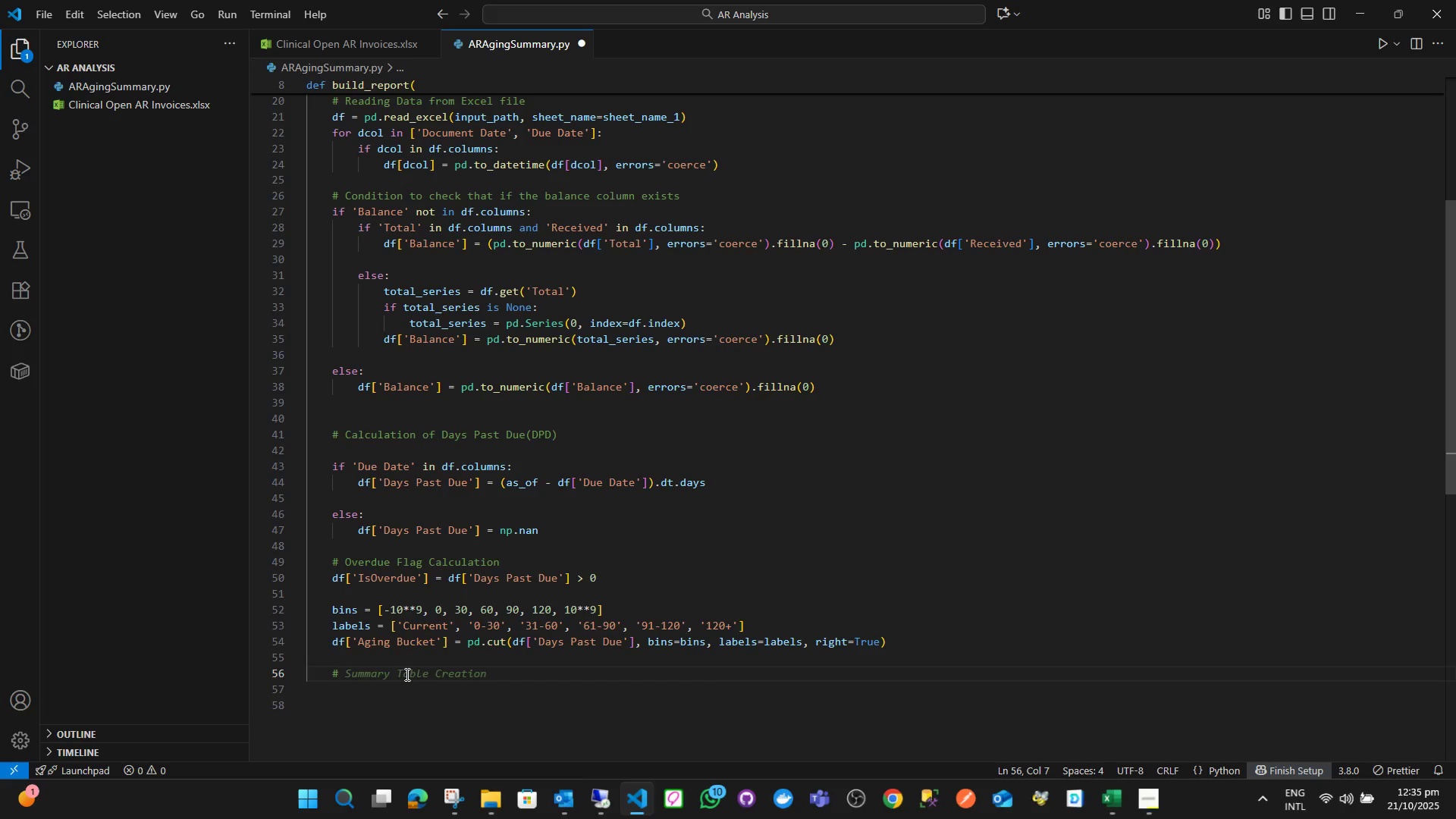 
key(Shift+C)
 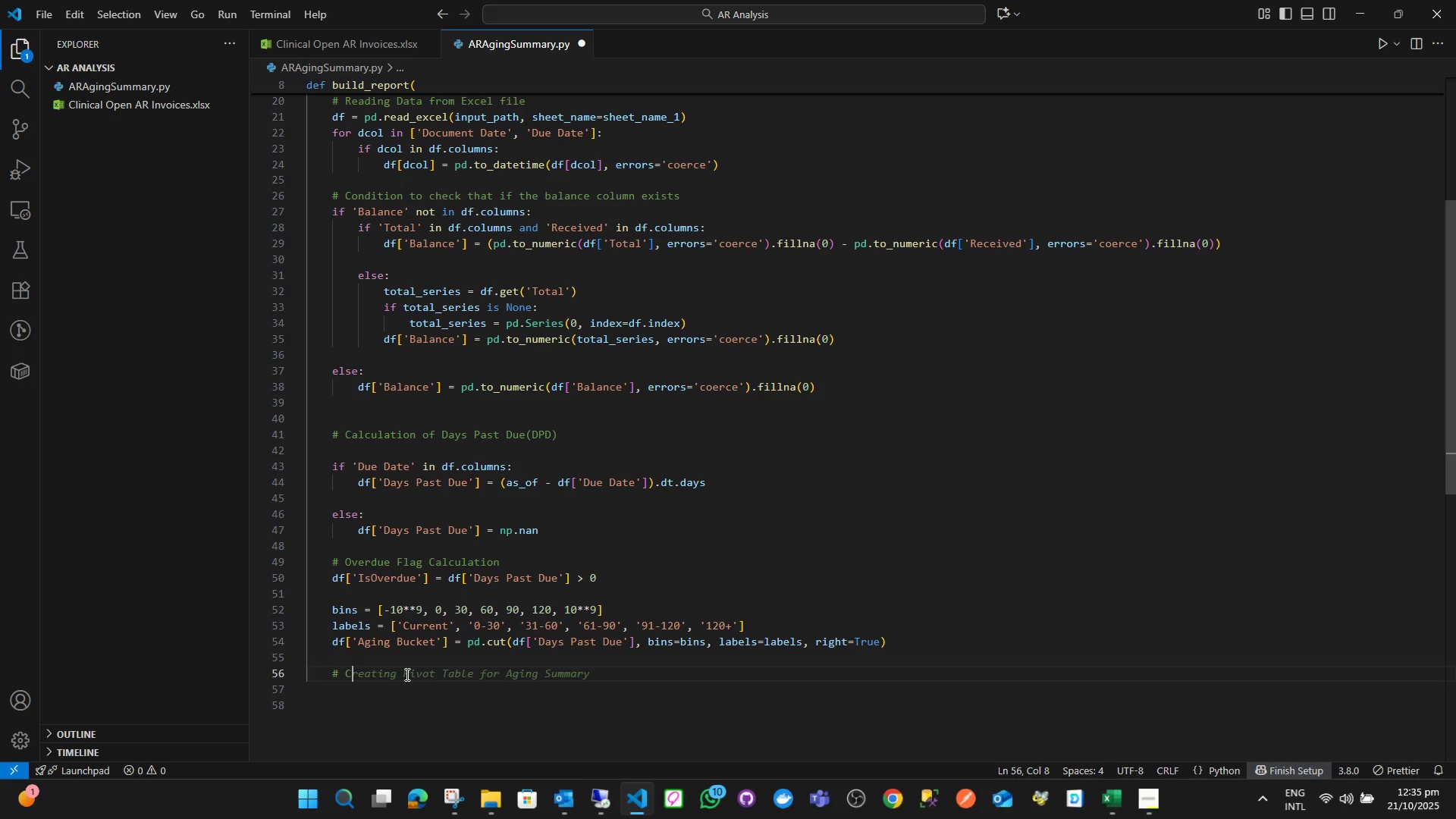 
key(Backspace)
 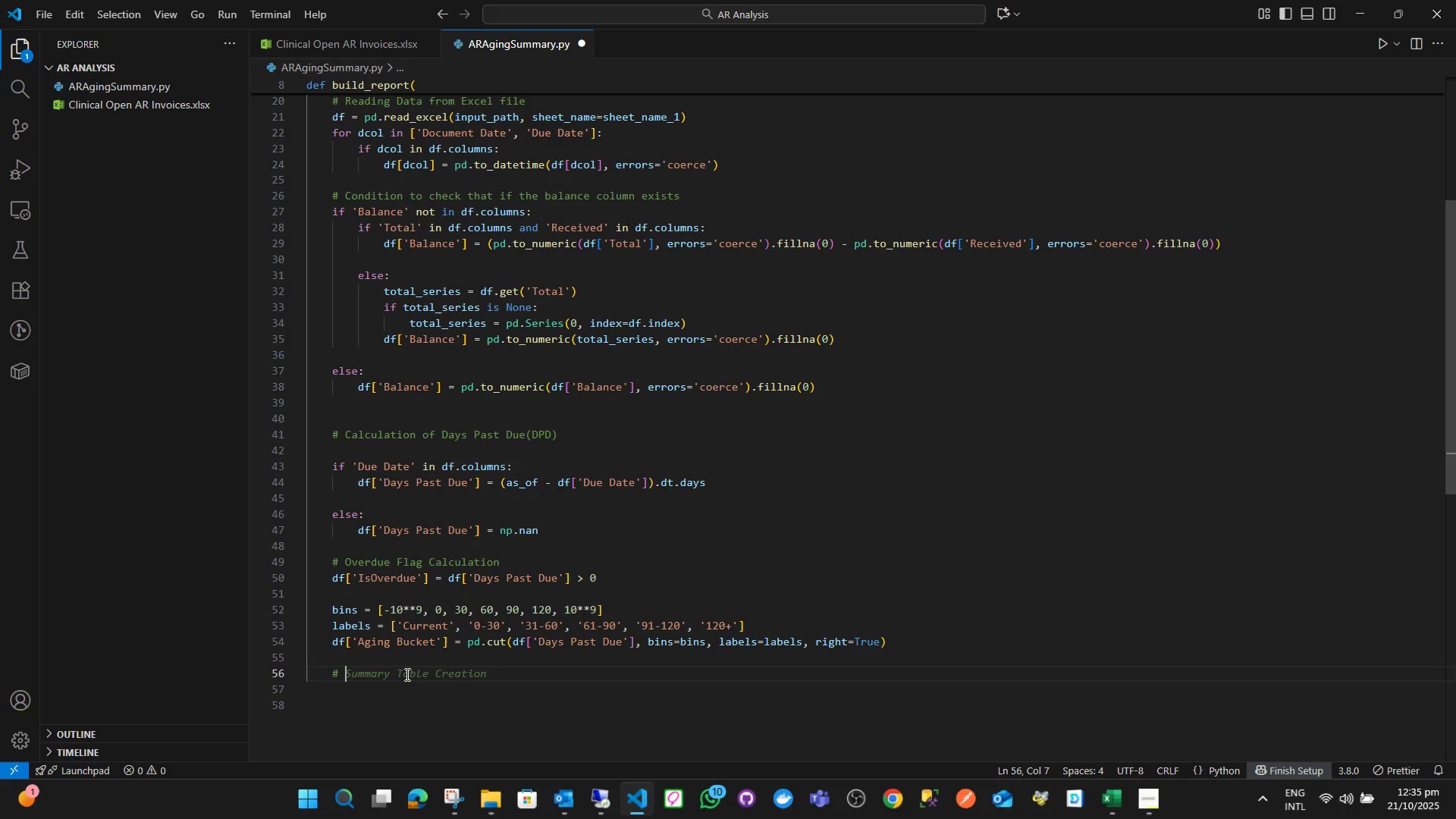 
key(Shift+C)
 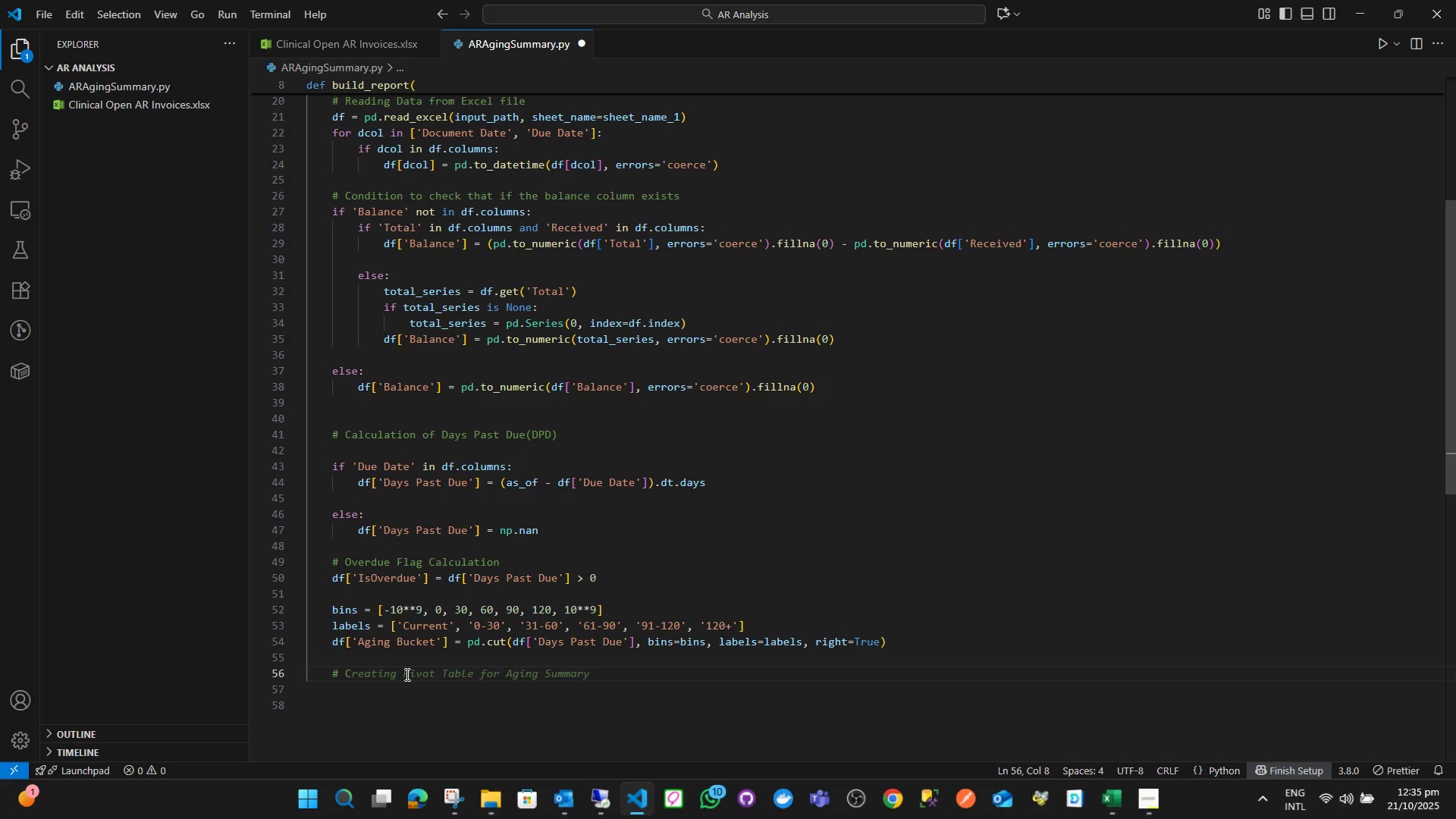 
key(Backspace)
 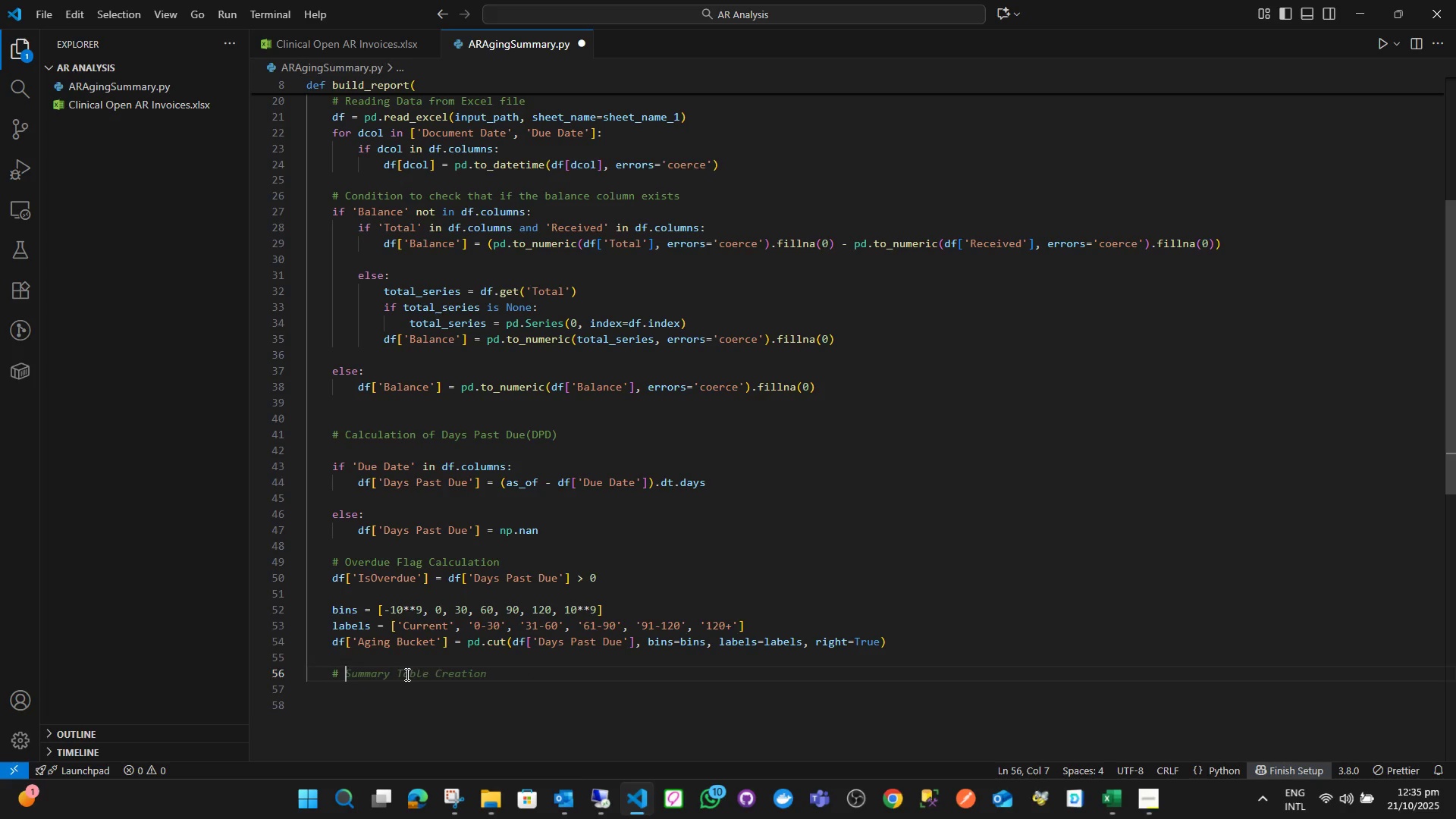 
key(Shift+C)
 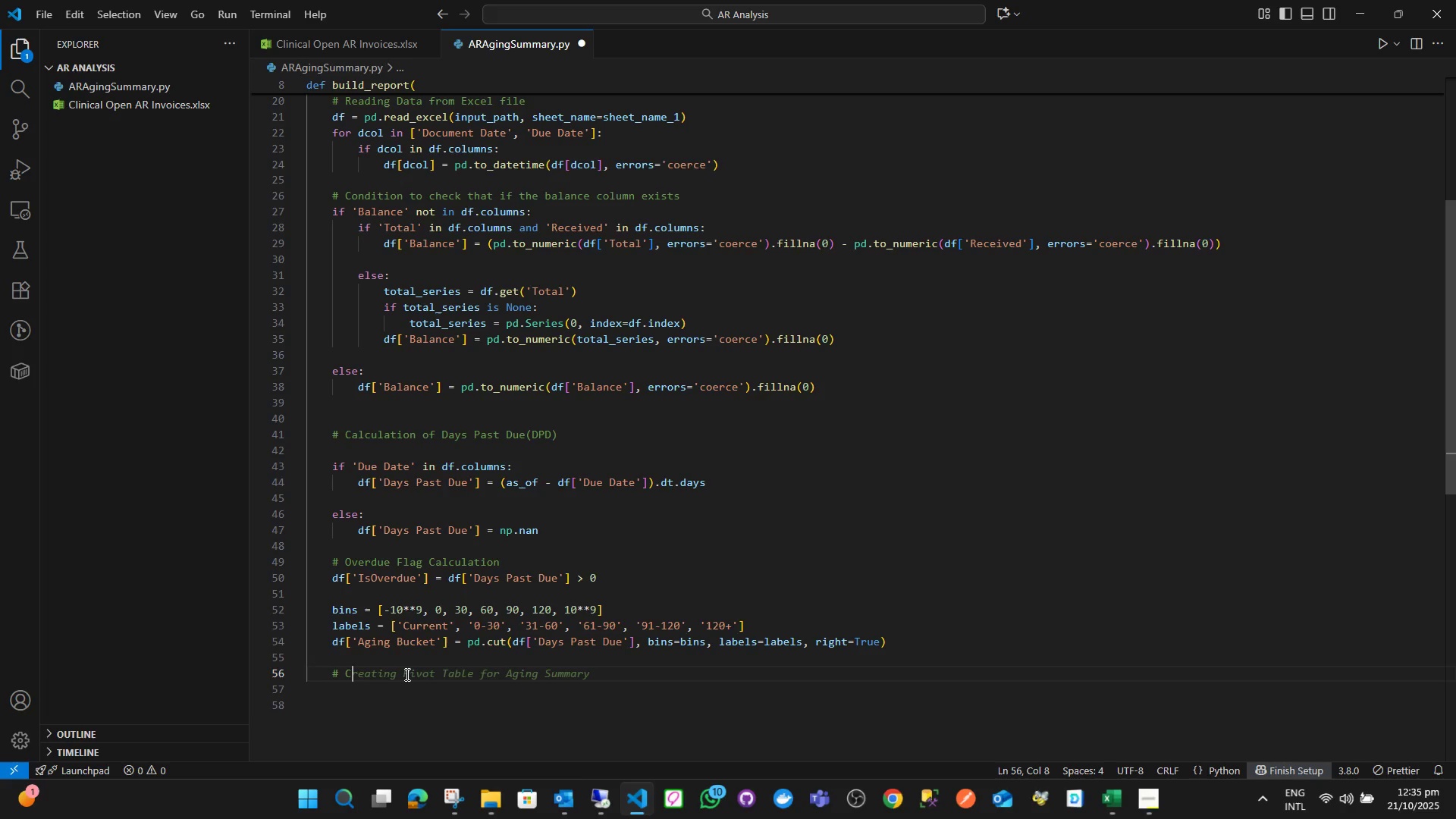 
key(Backspace)
 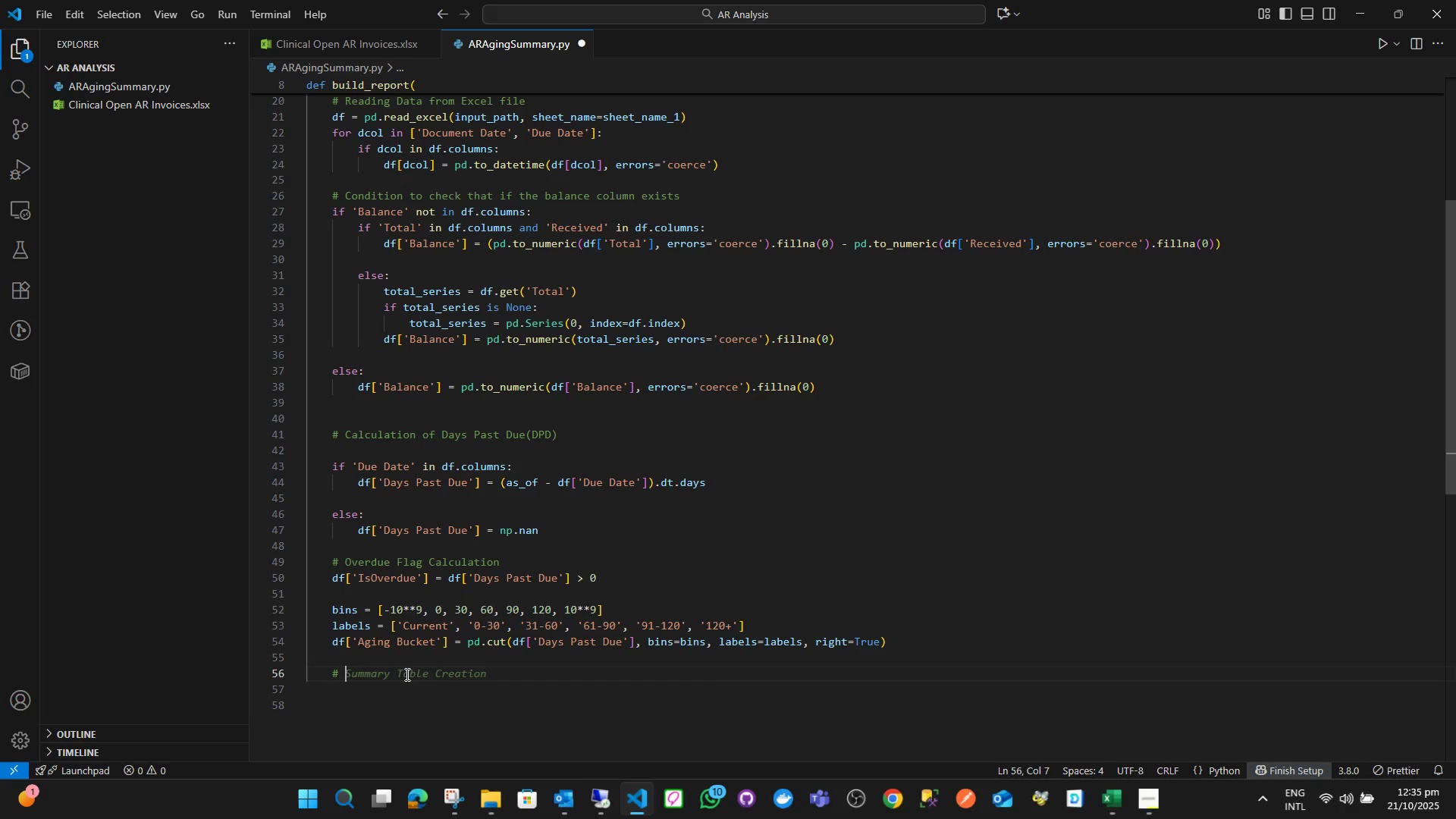 
wait(32.66)
 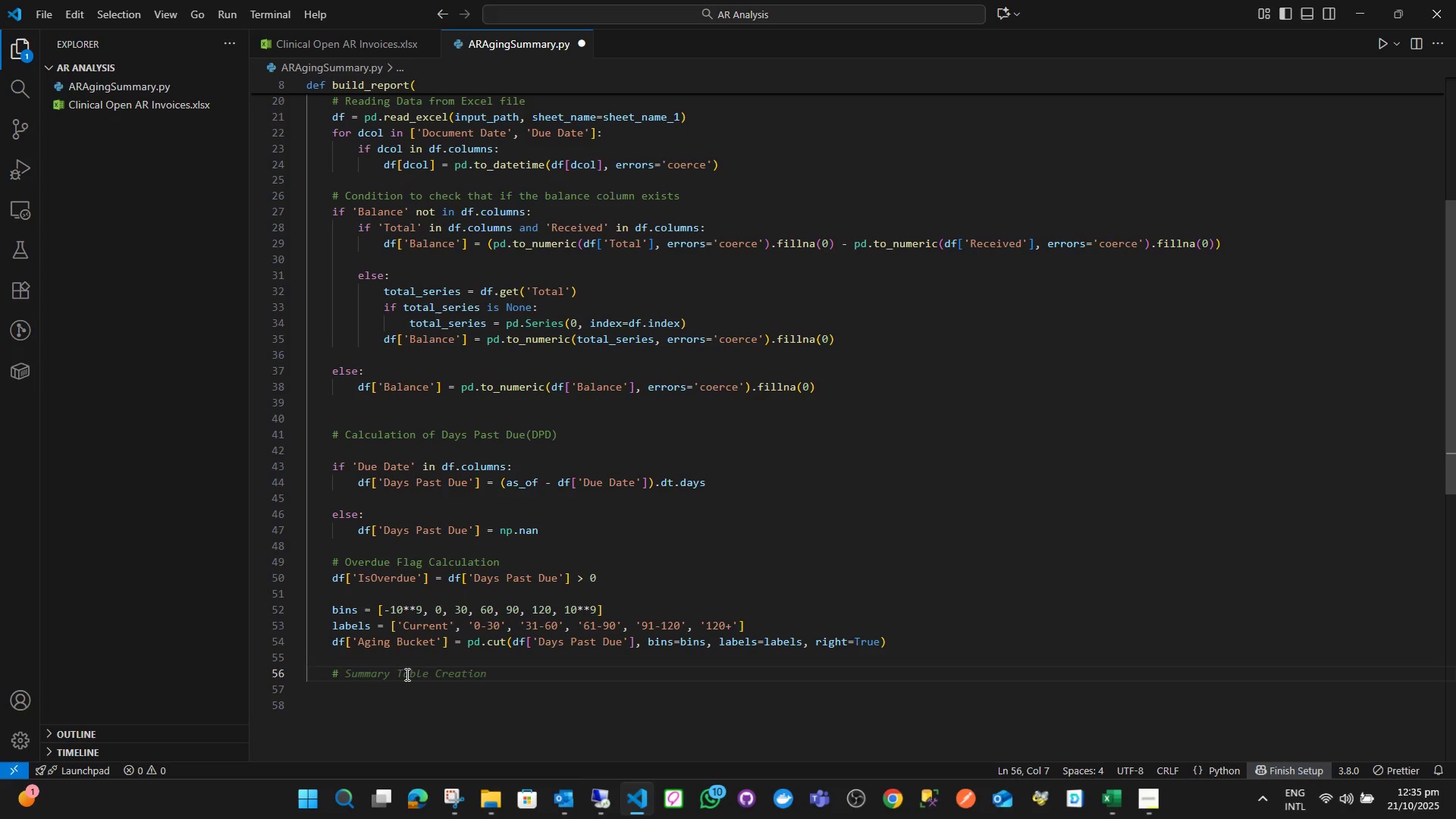 
type(Creating a Summary Table)
 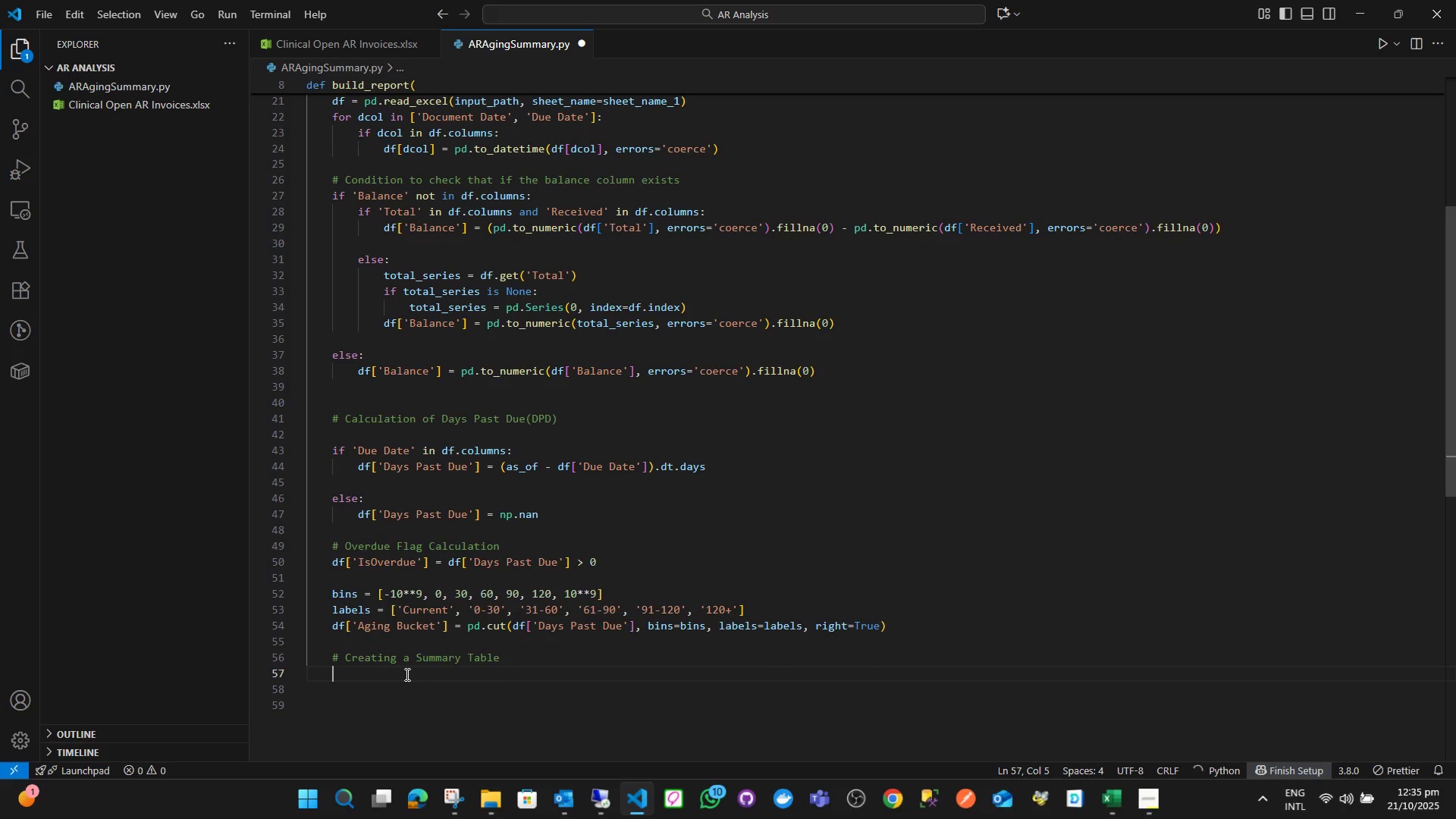 
 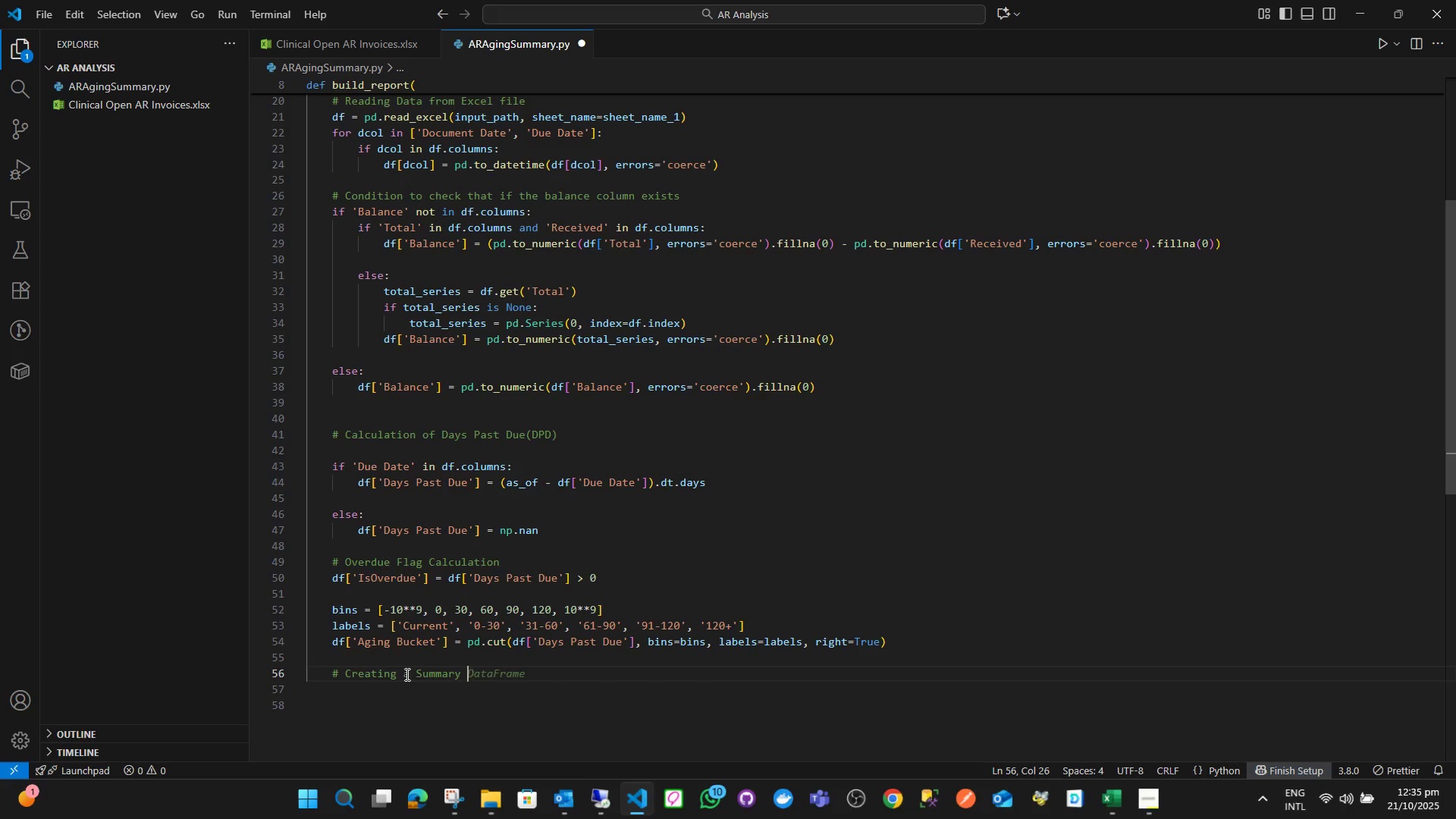 
key(Enter)
 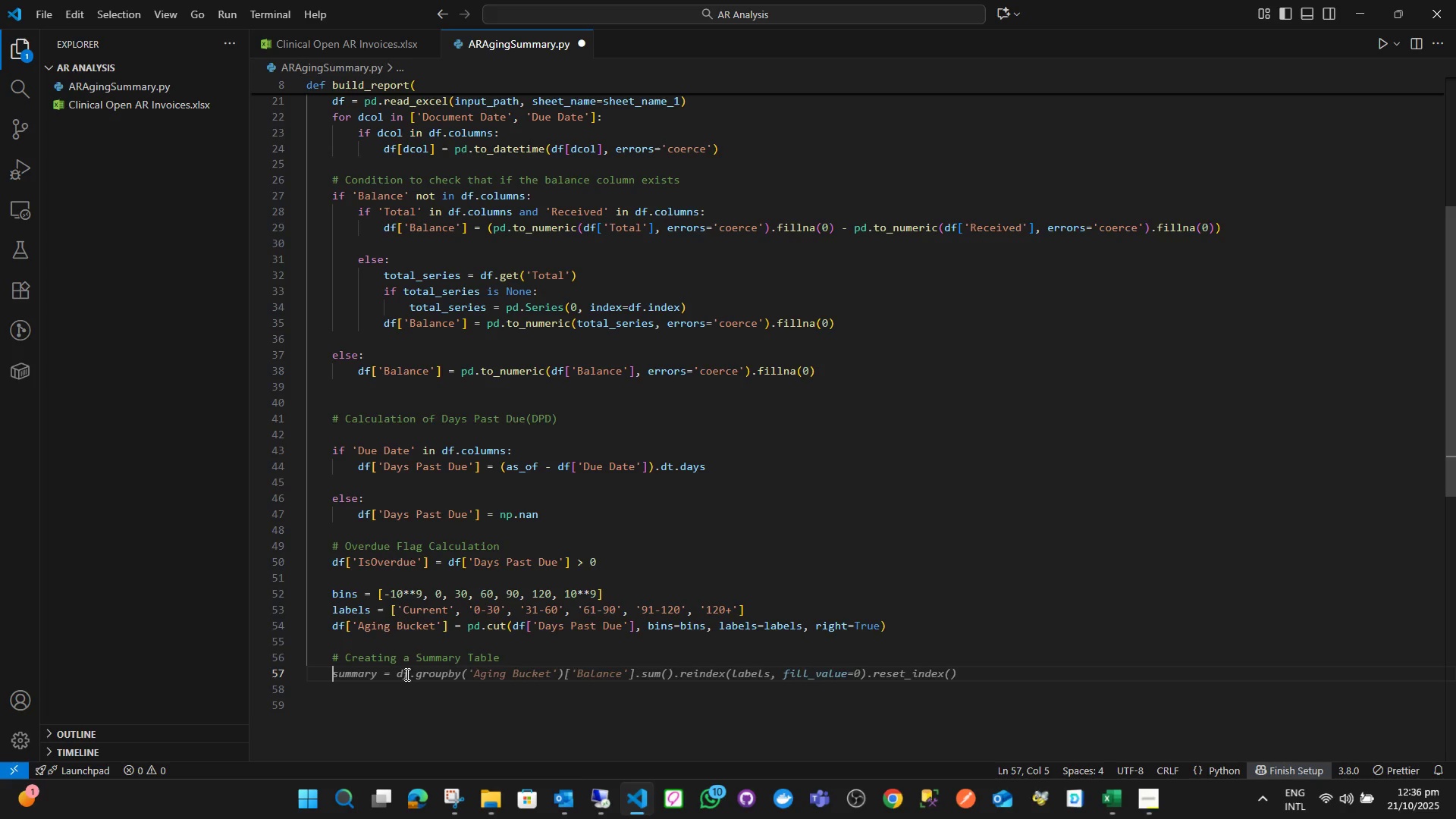 
wait(16.17)
 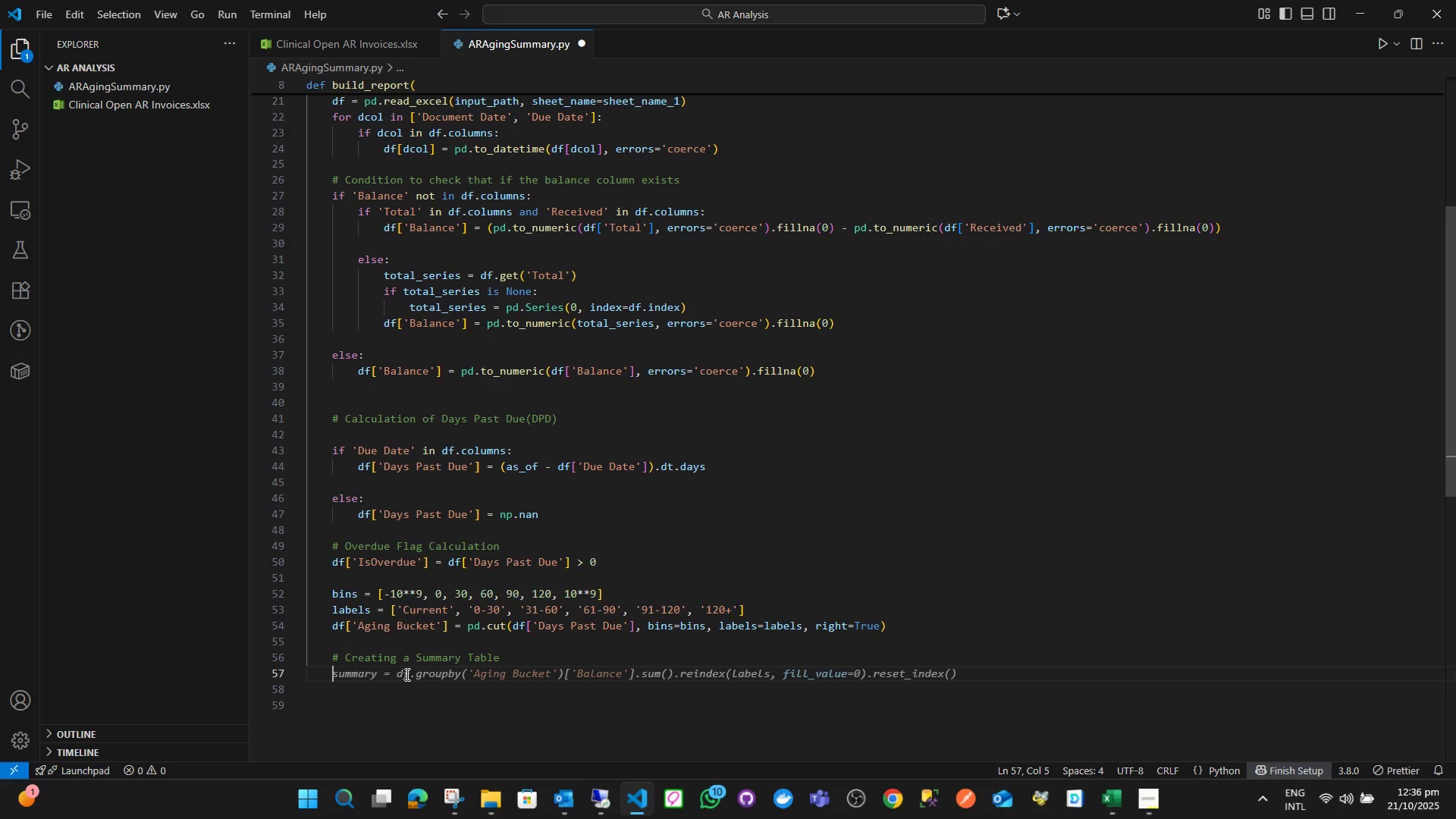 
key(Enter)
 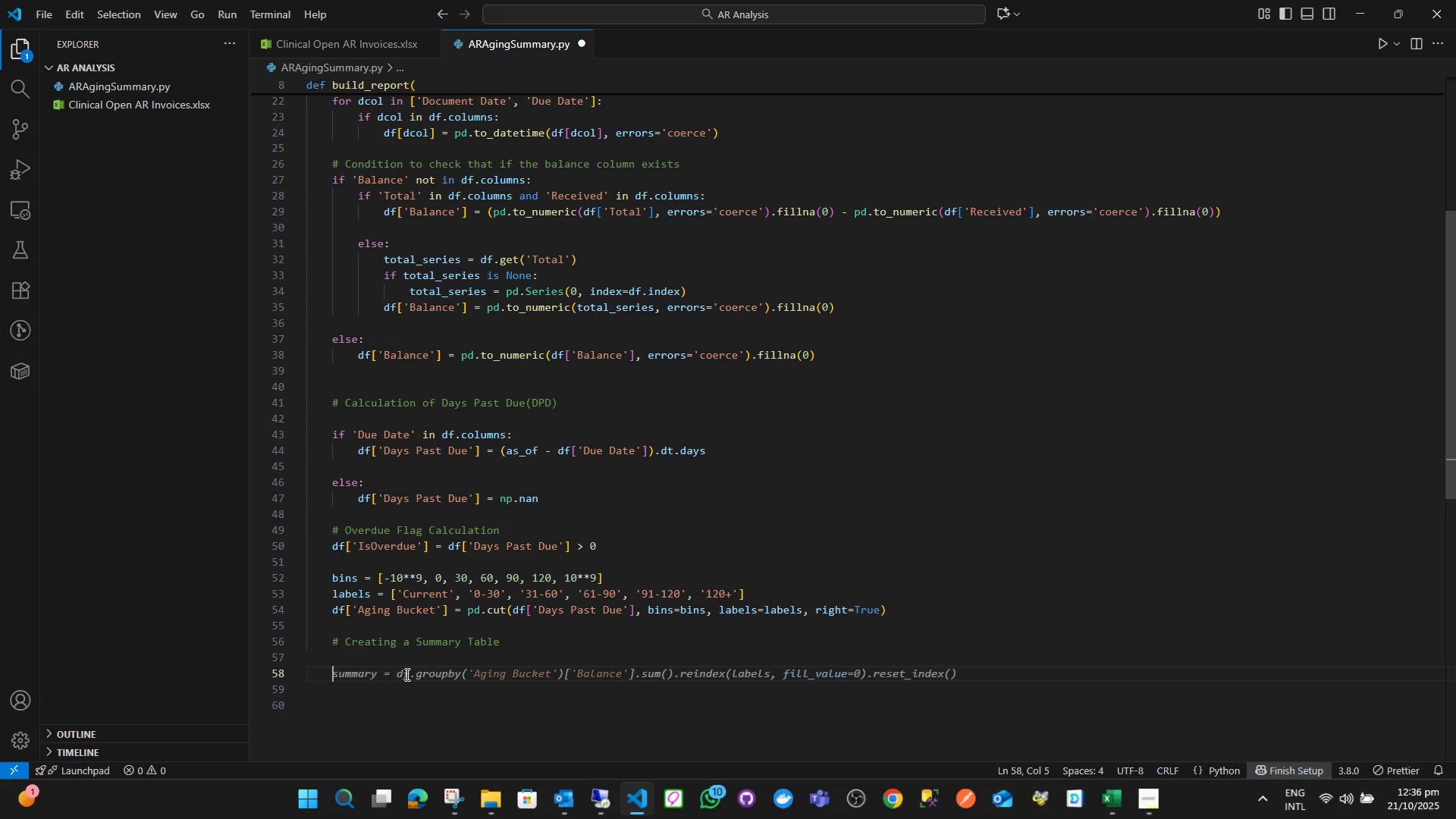 
type(order_map = {k: i for i, k in)
 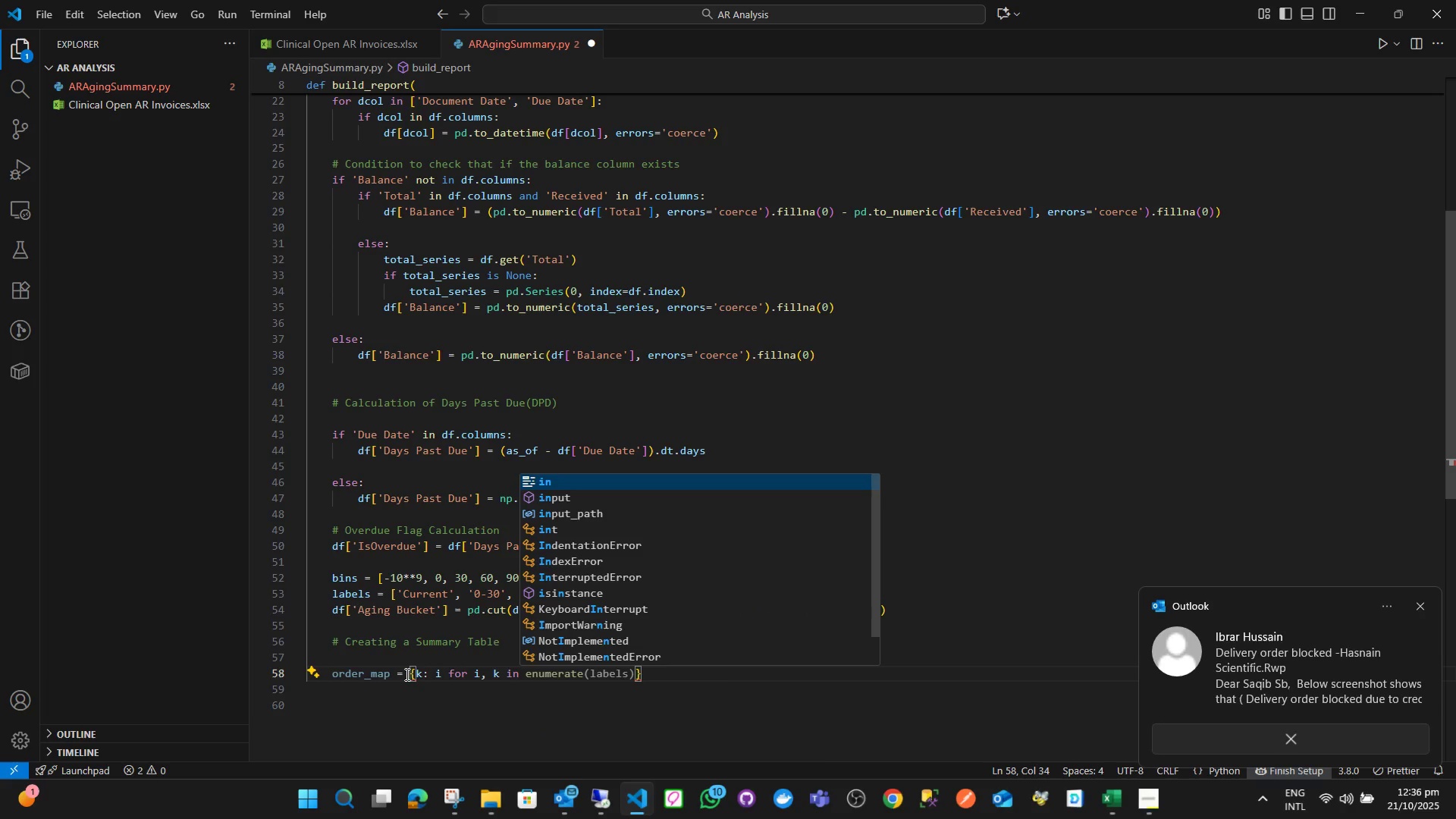 
wait(5.02)
 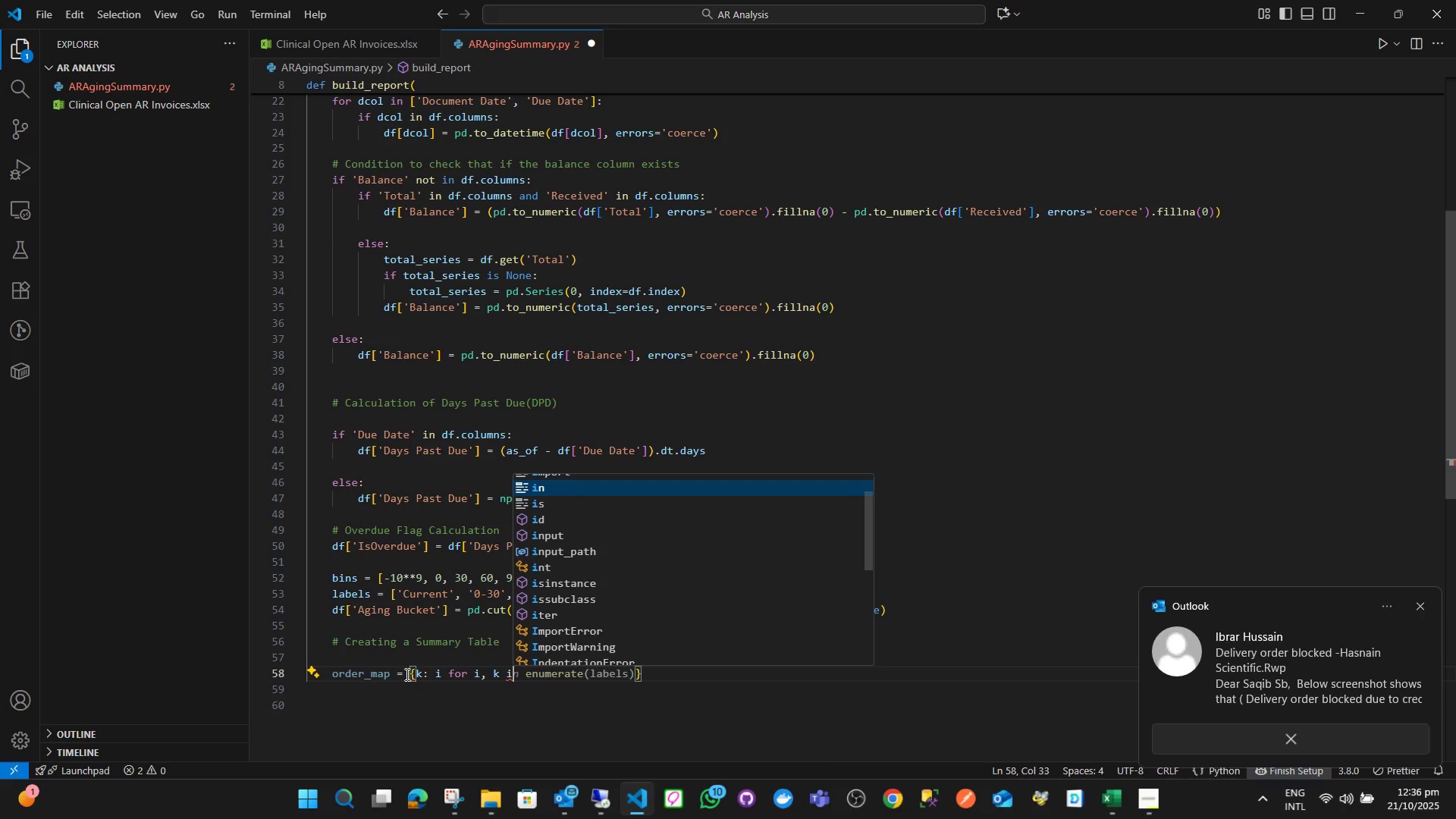 
left_click([1420, 613])
 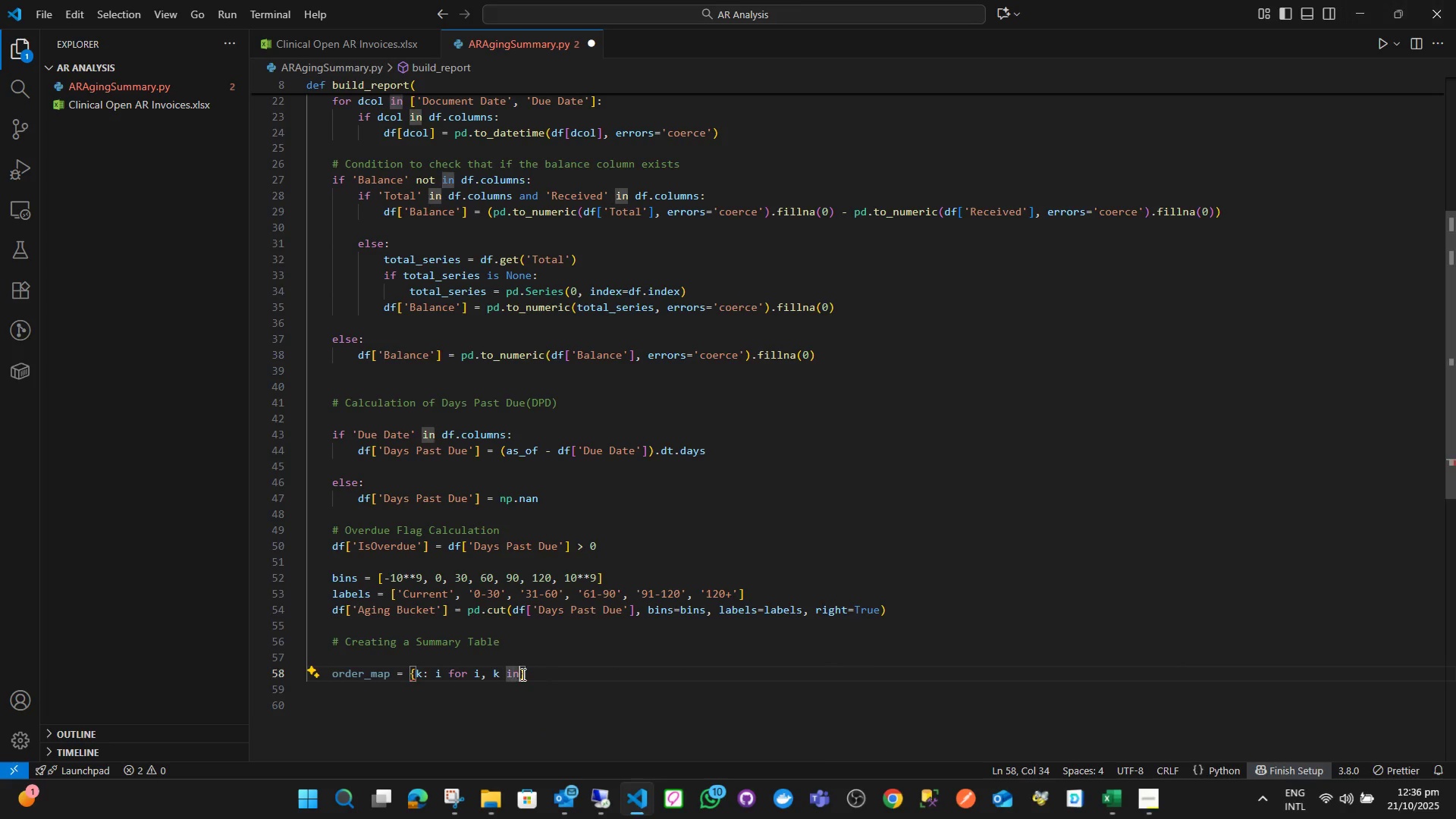 
left_click([522, 674])
 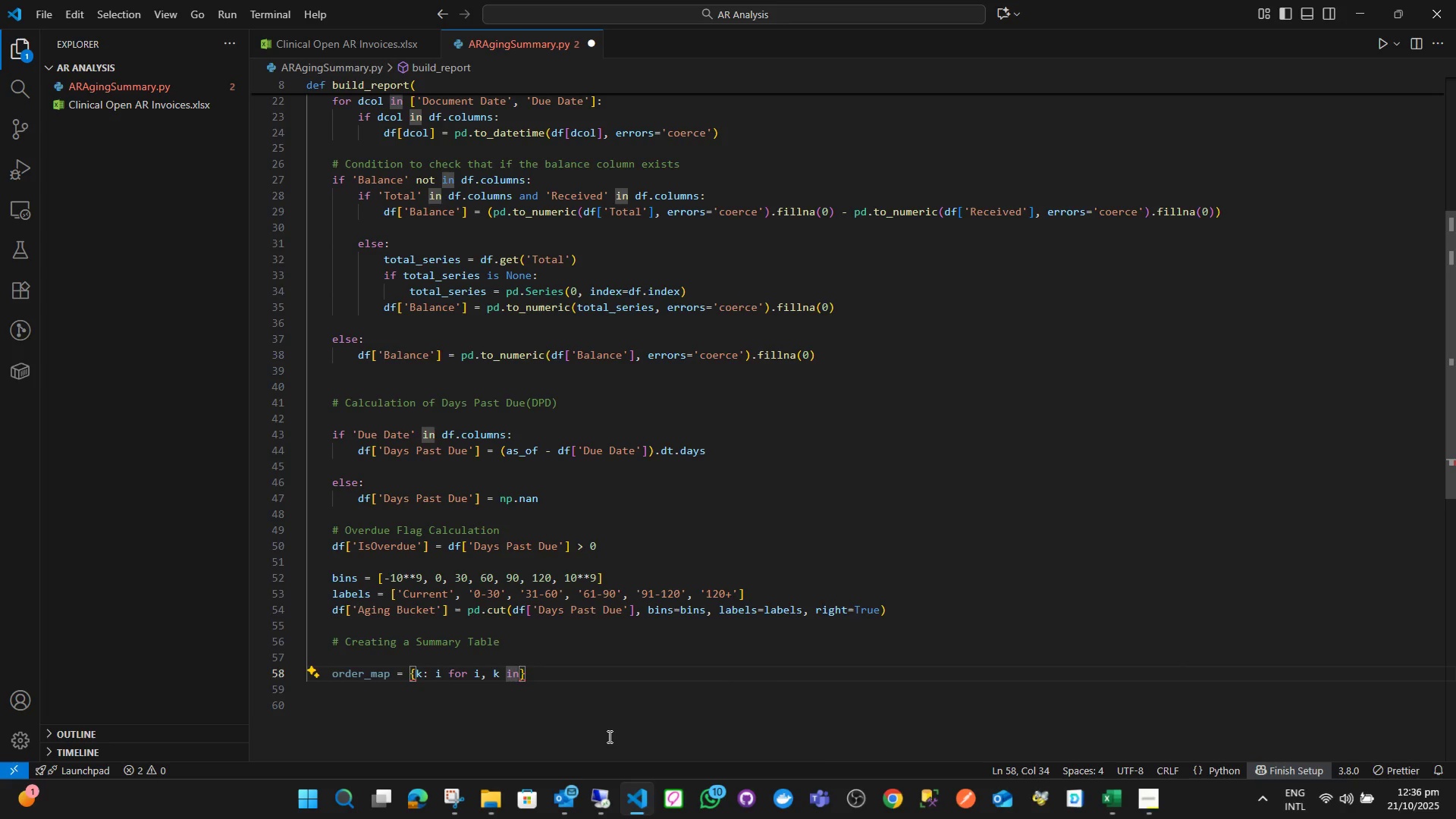 
type( enumer)
 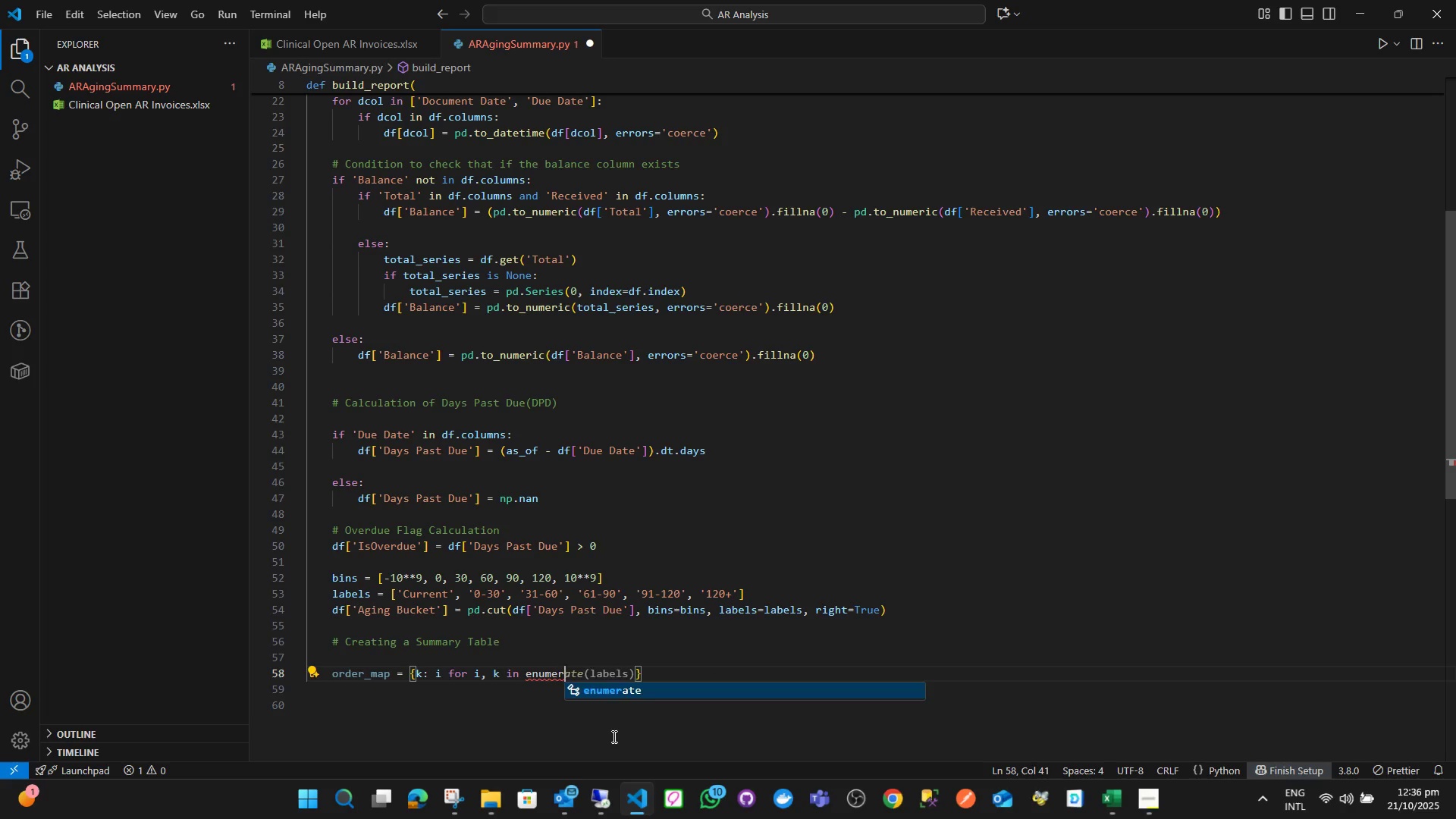 
key(Enter)
 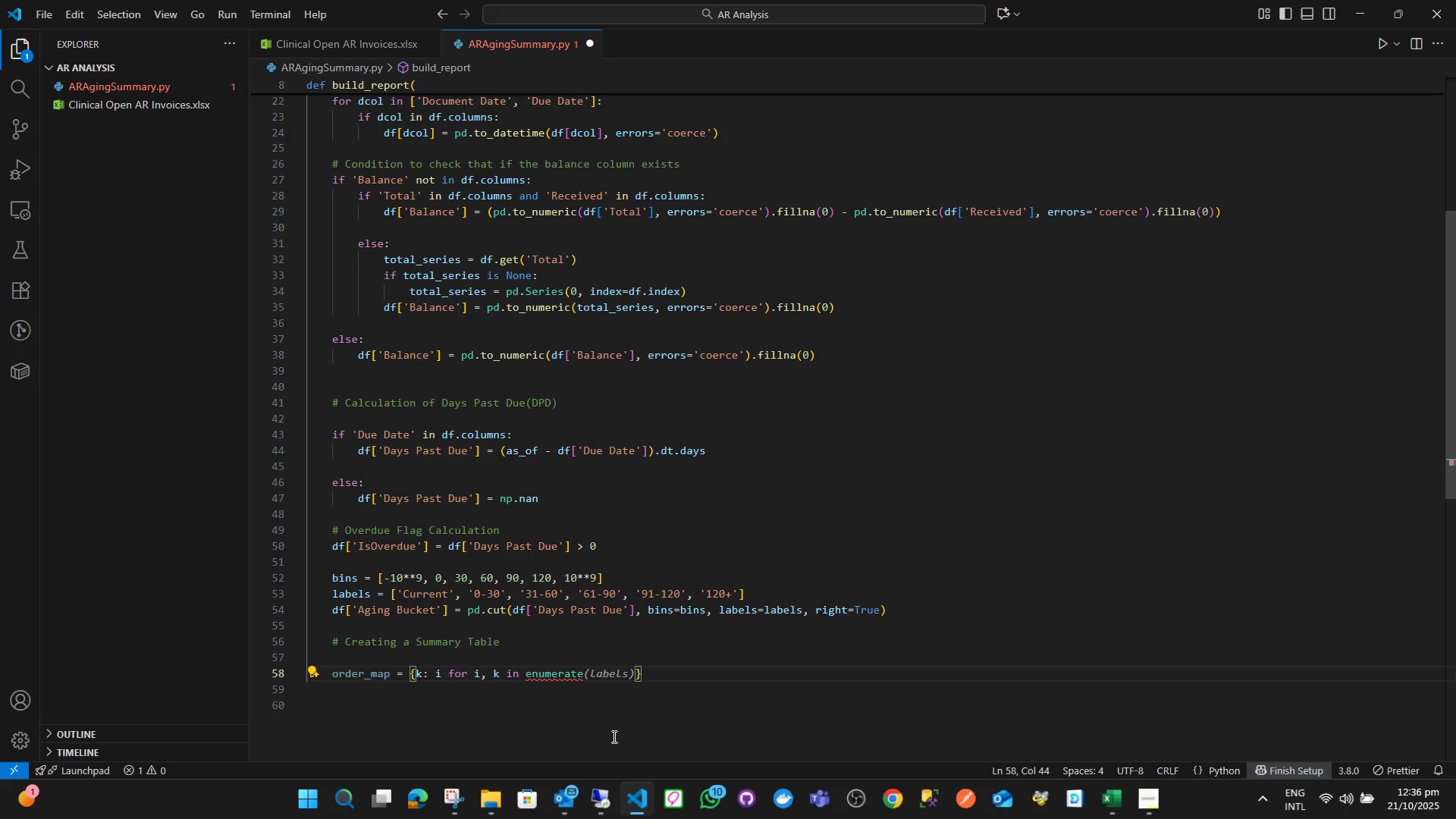 
type((labels)
 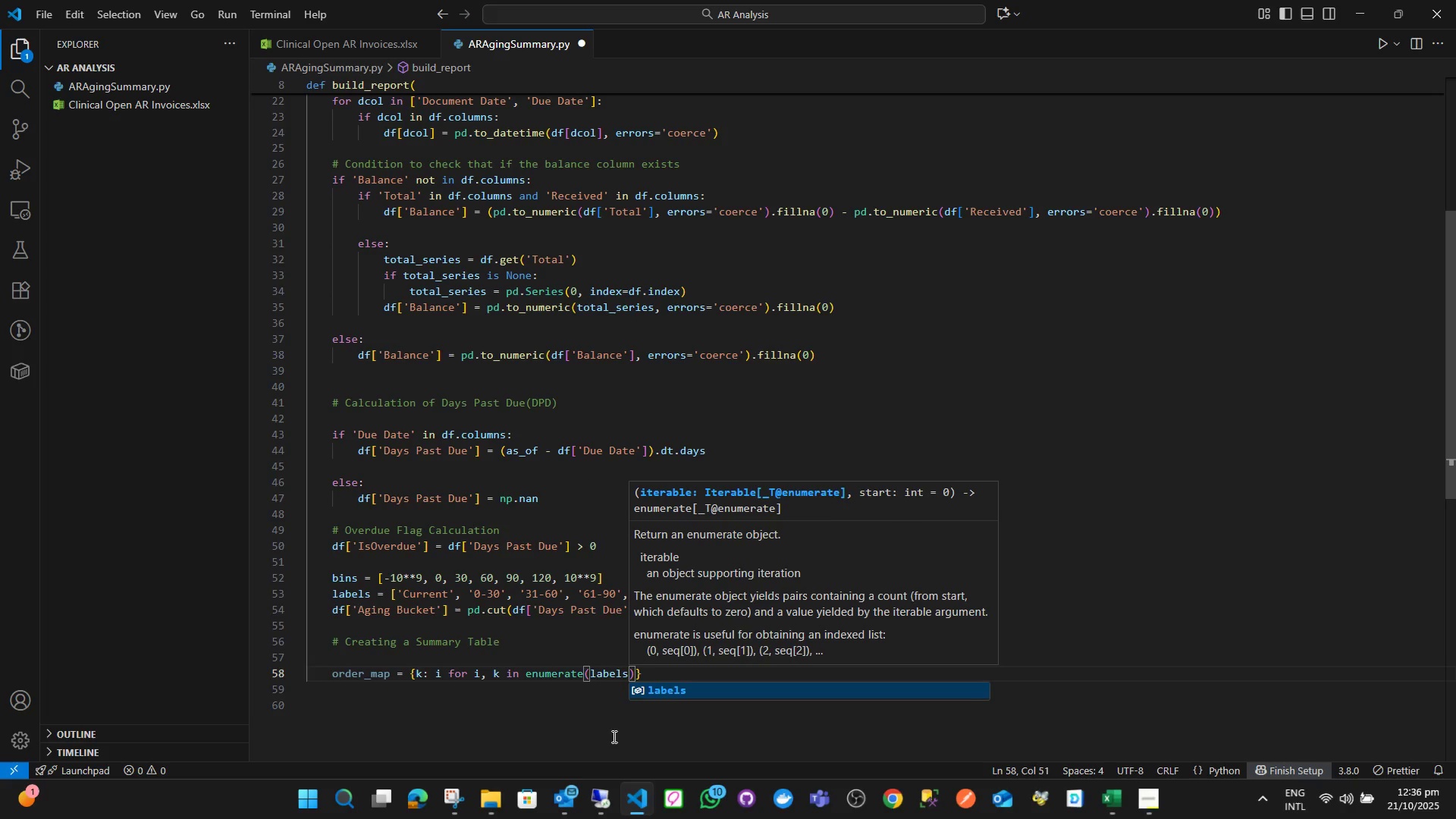 
wait(5.94)
 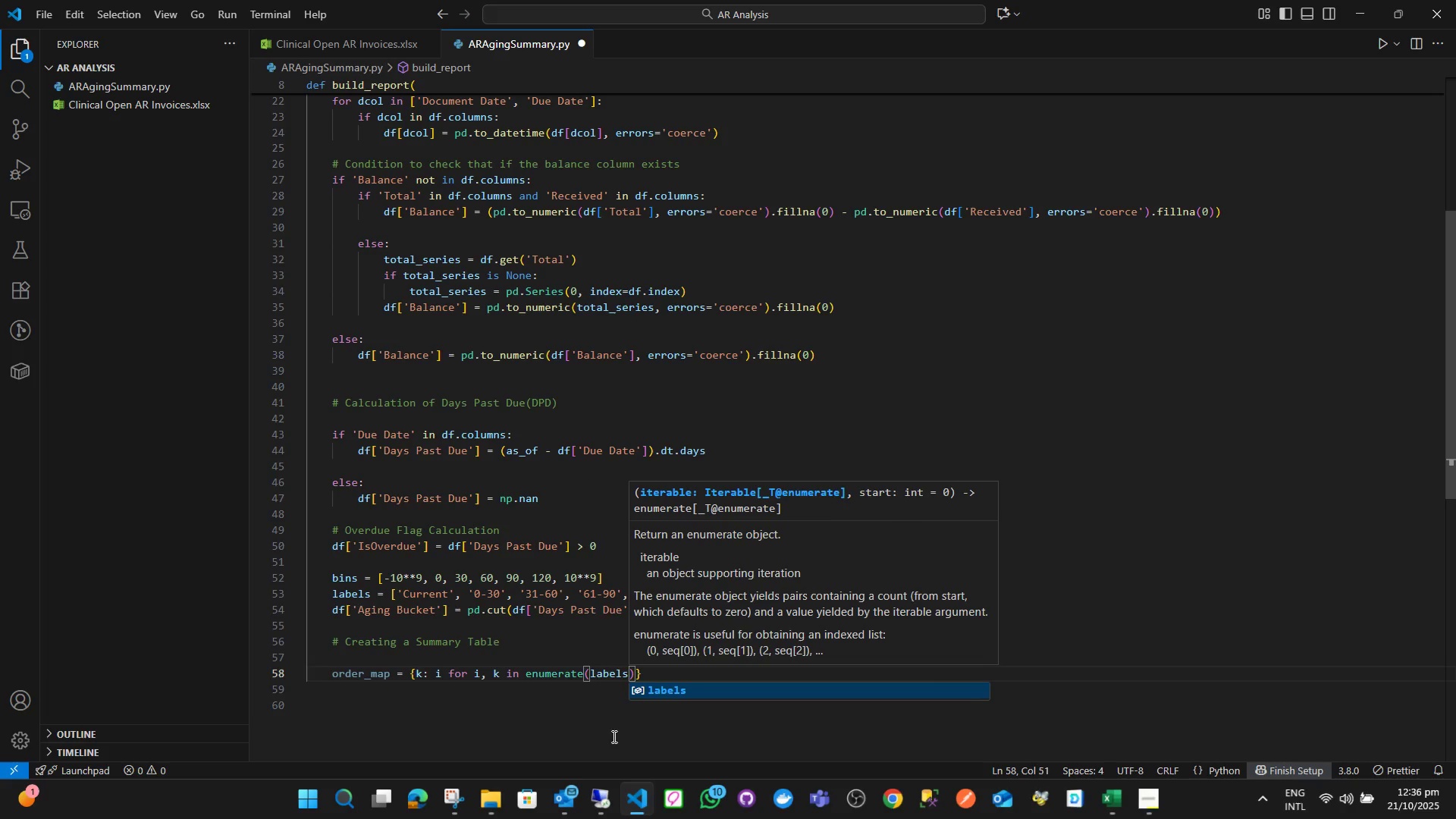 
key(Enter)
 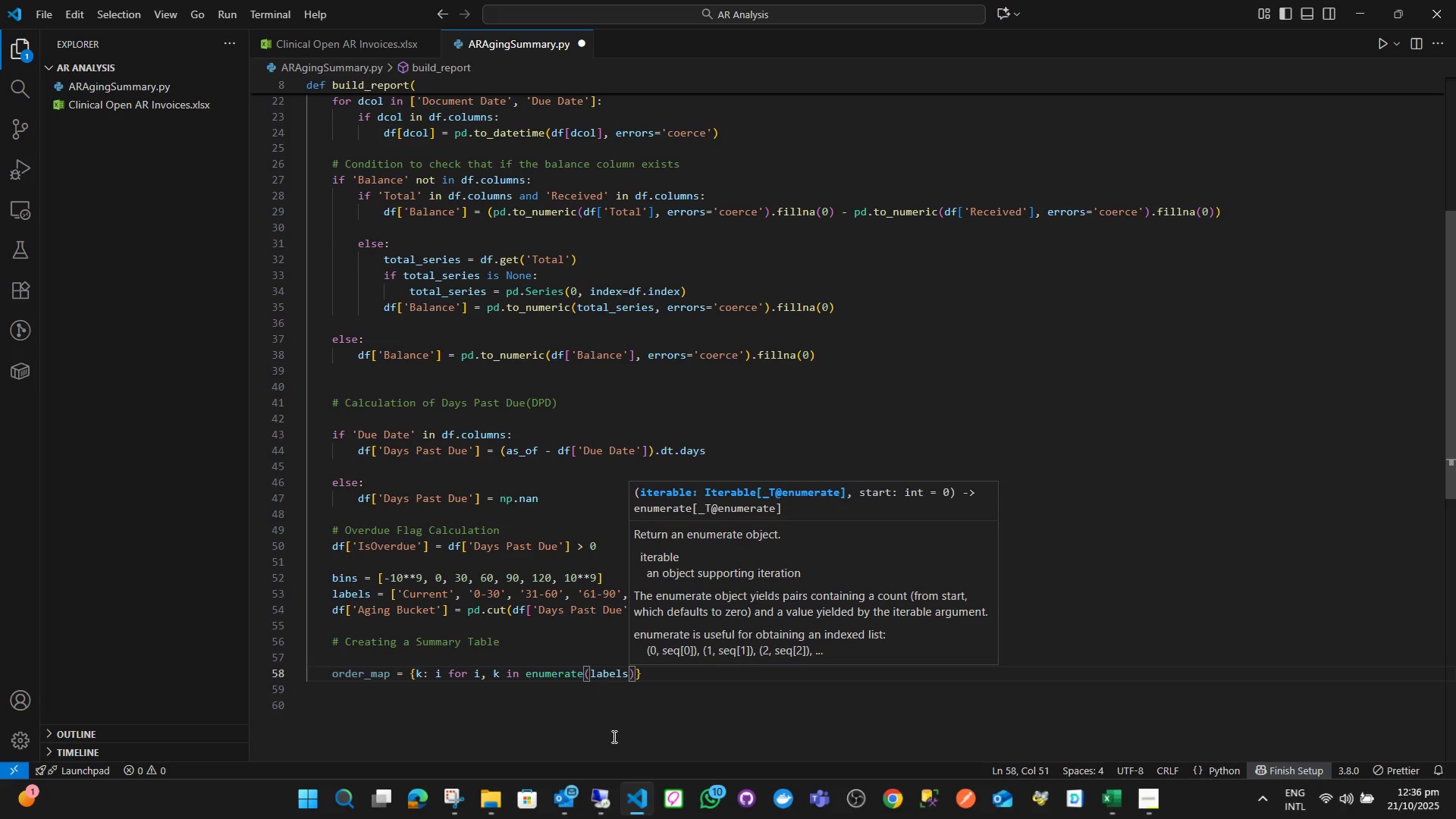 
type( + [np.nan)
 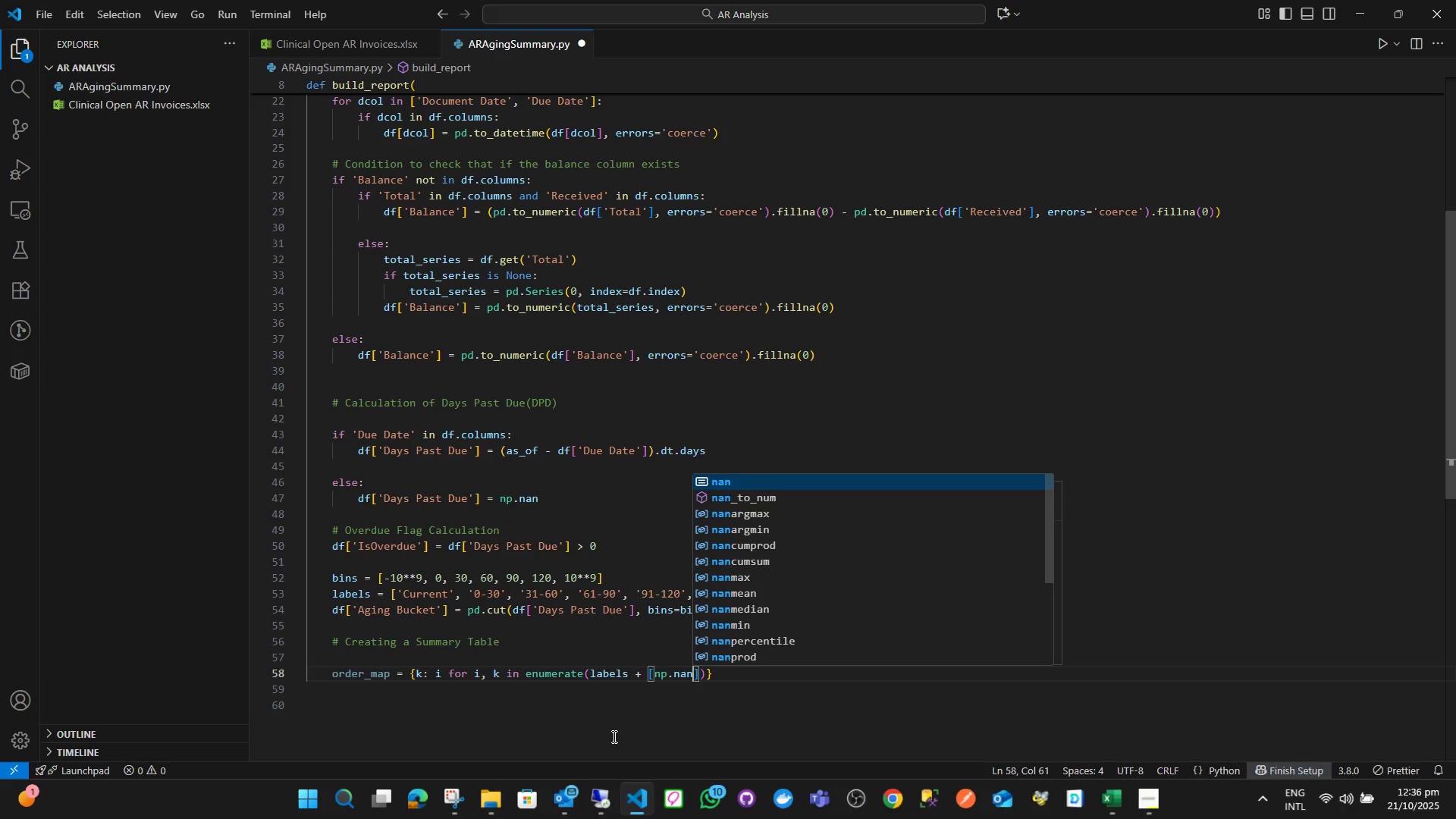 
key(Enter)
 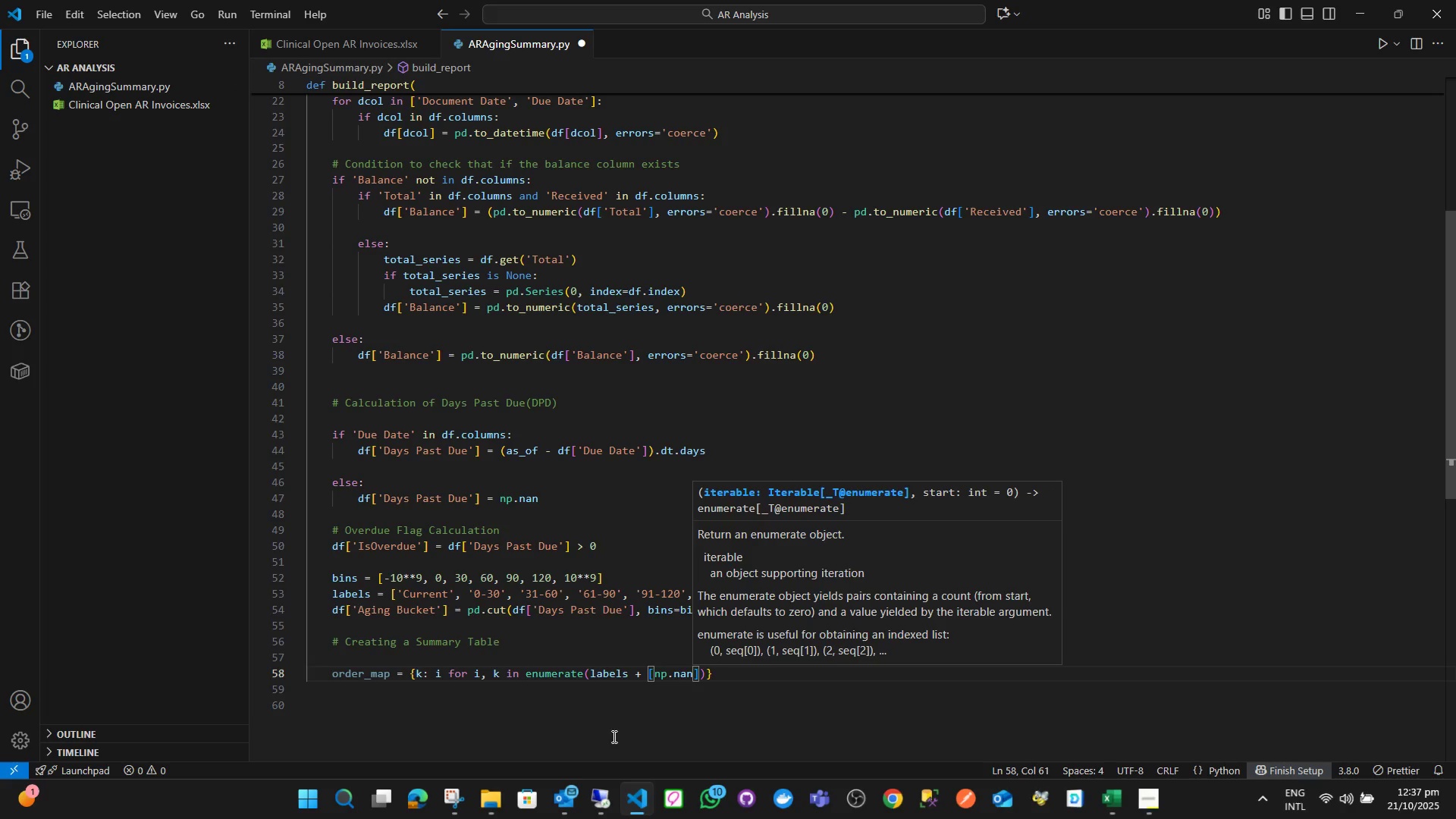 
key(ArrowRight)
 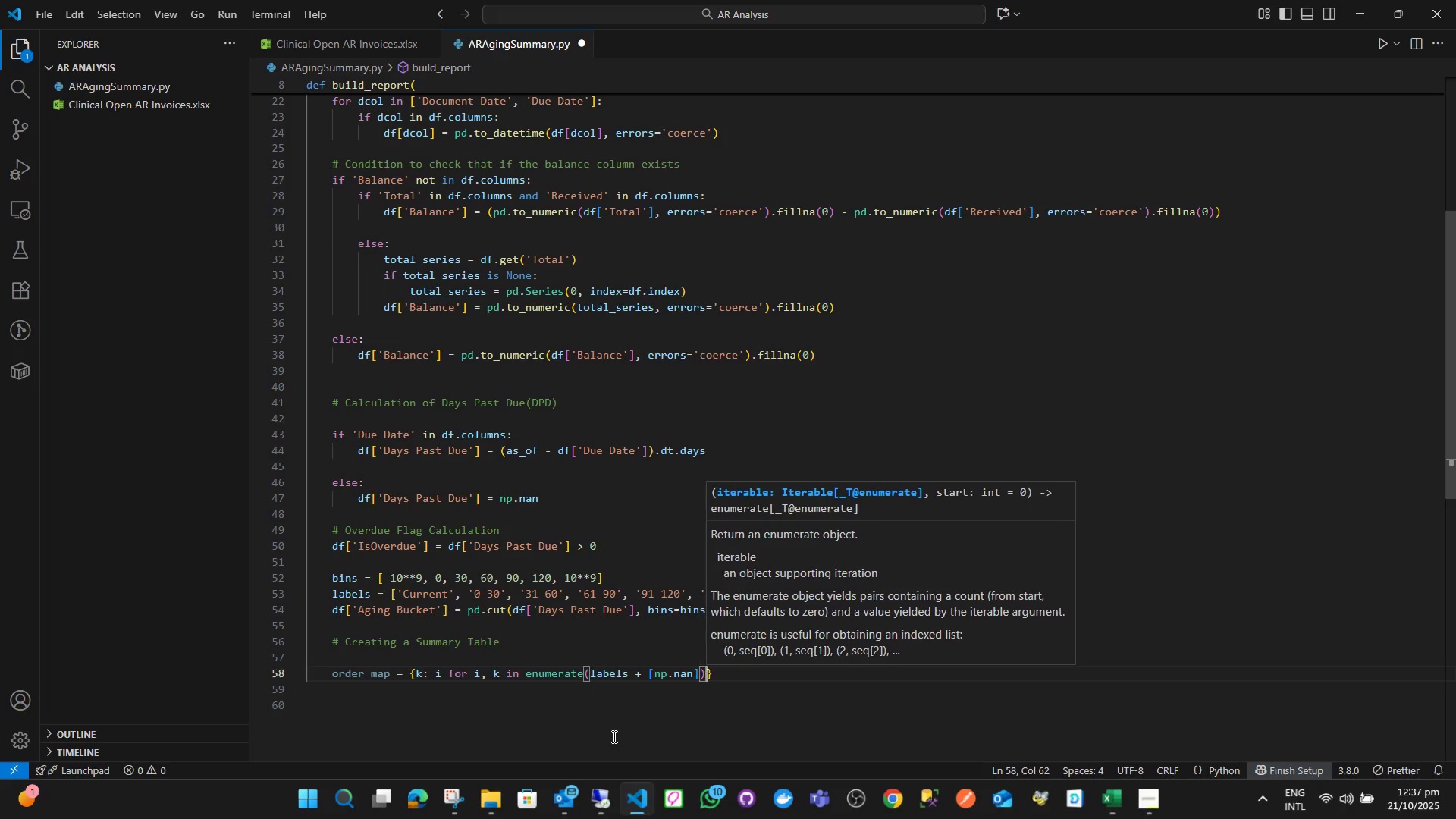 
key(ArrowRight)
 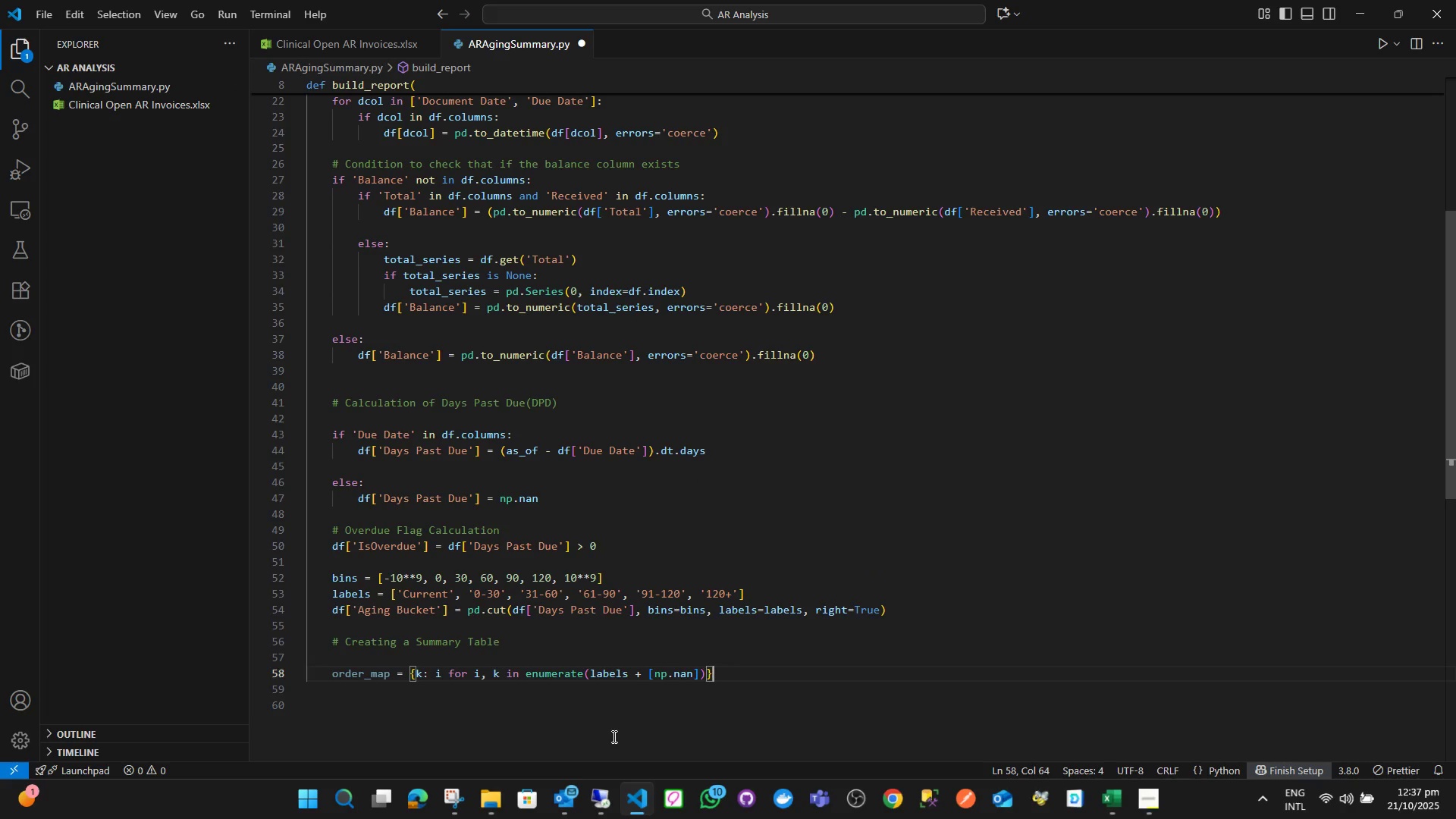 
key(ArrowRight)
 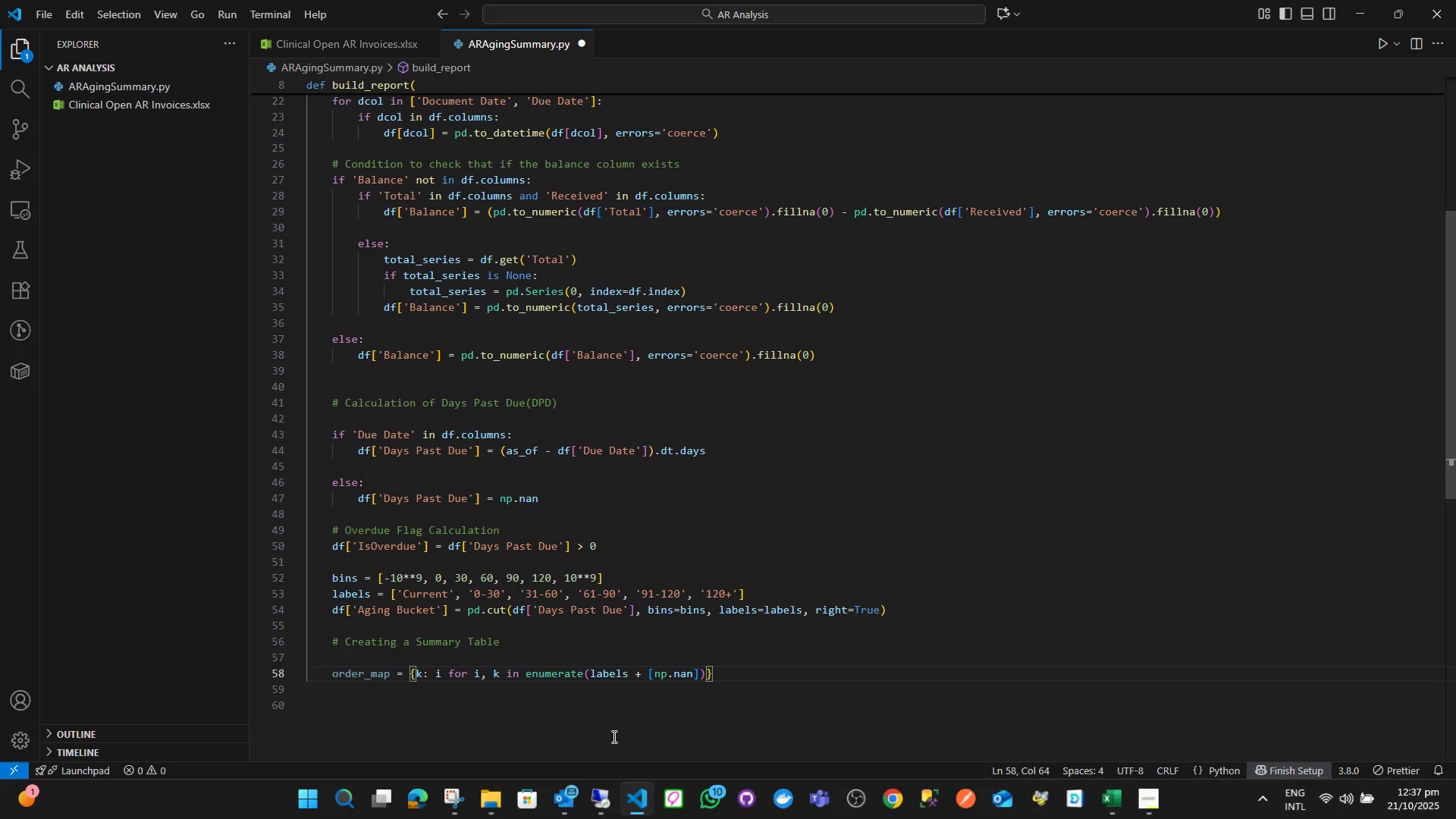 
key(Enter)
 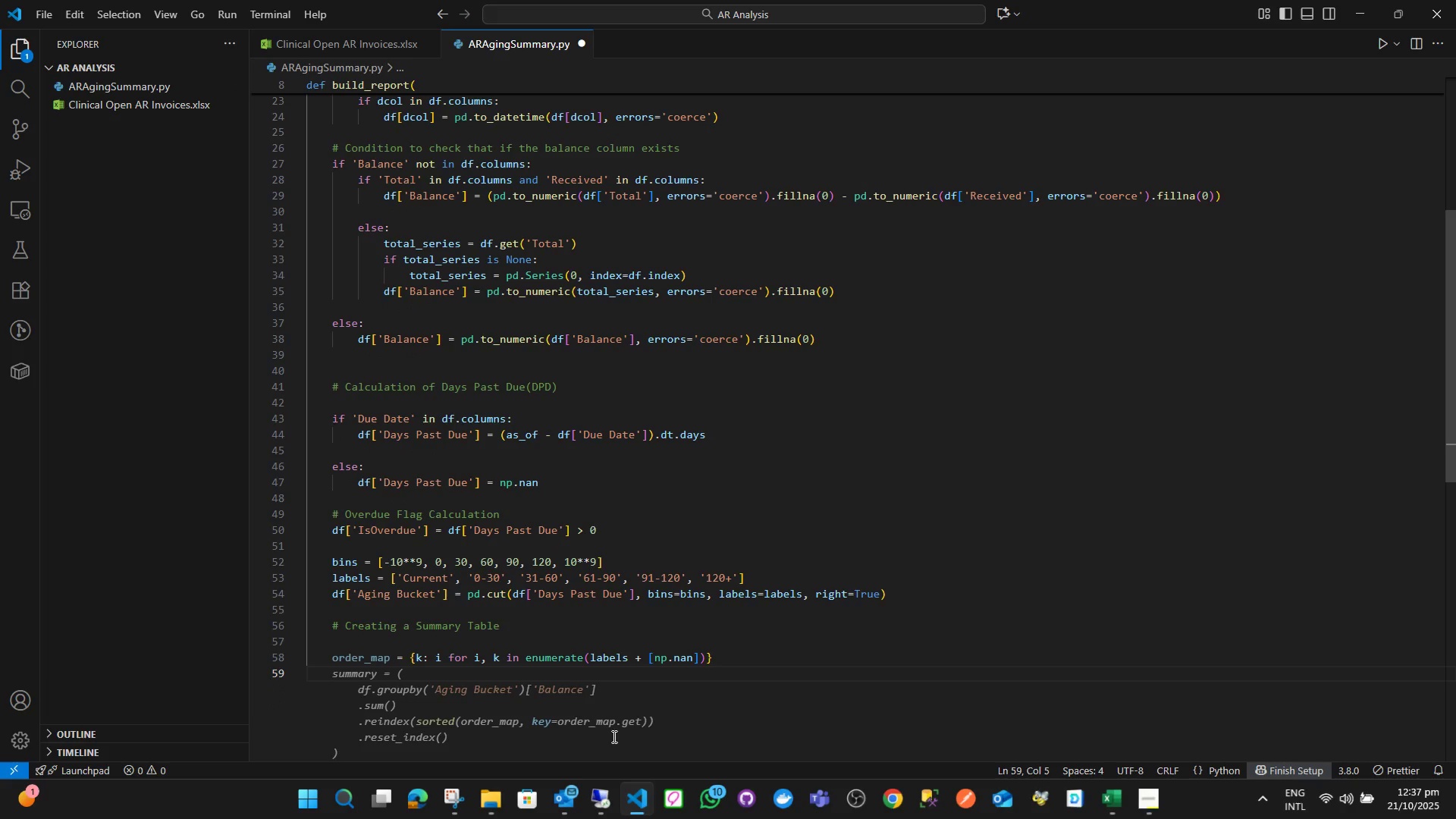 
type(summary = ()
 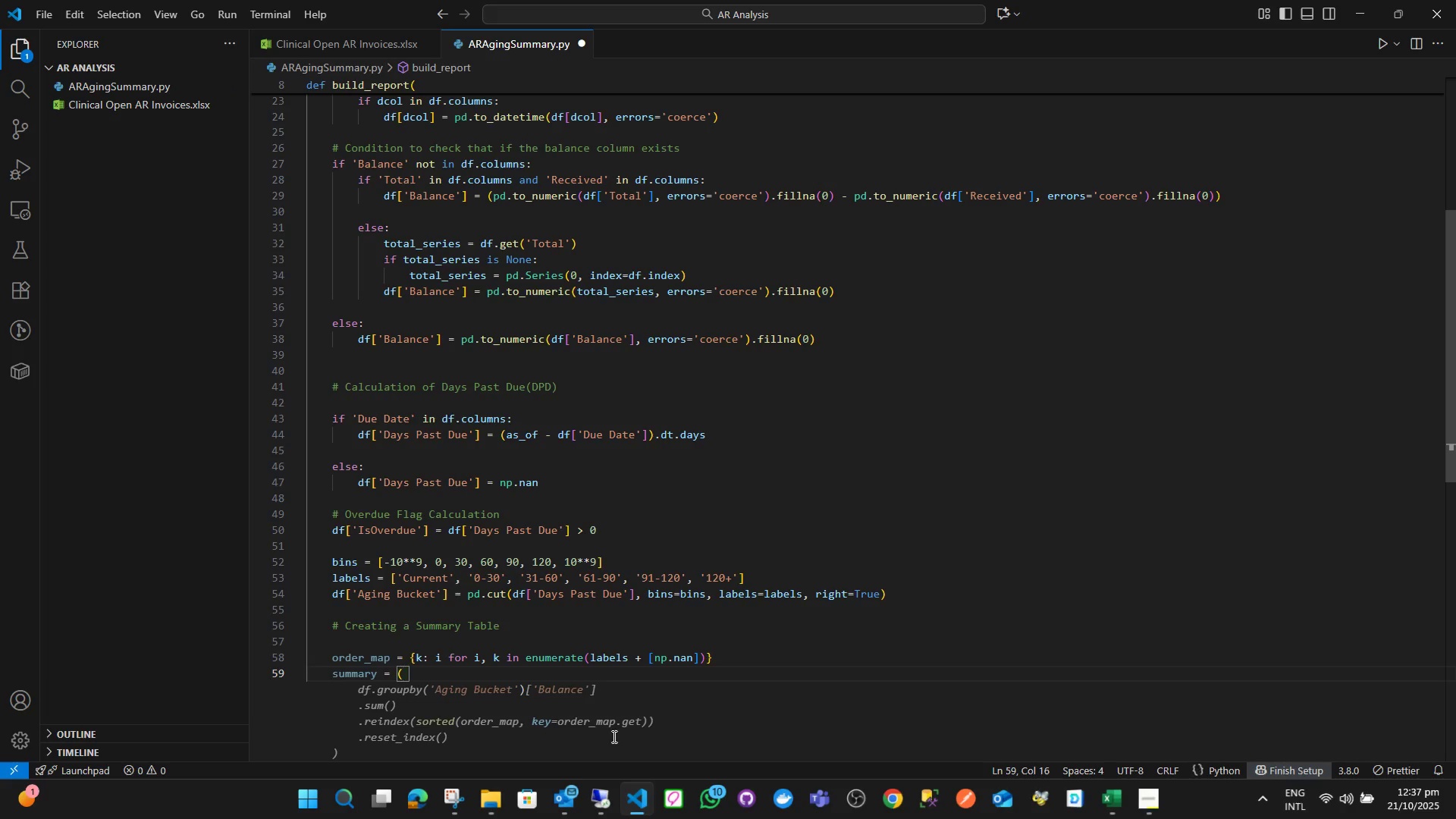 
key(Enter)
 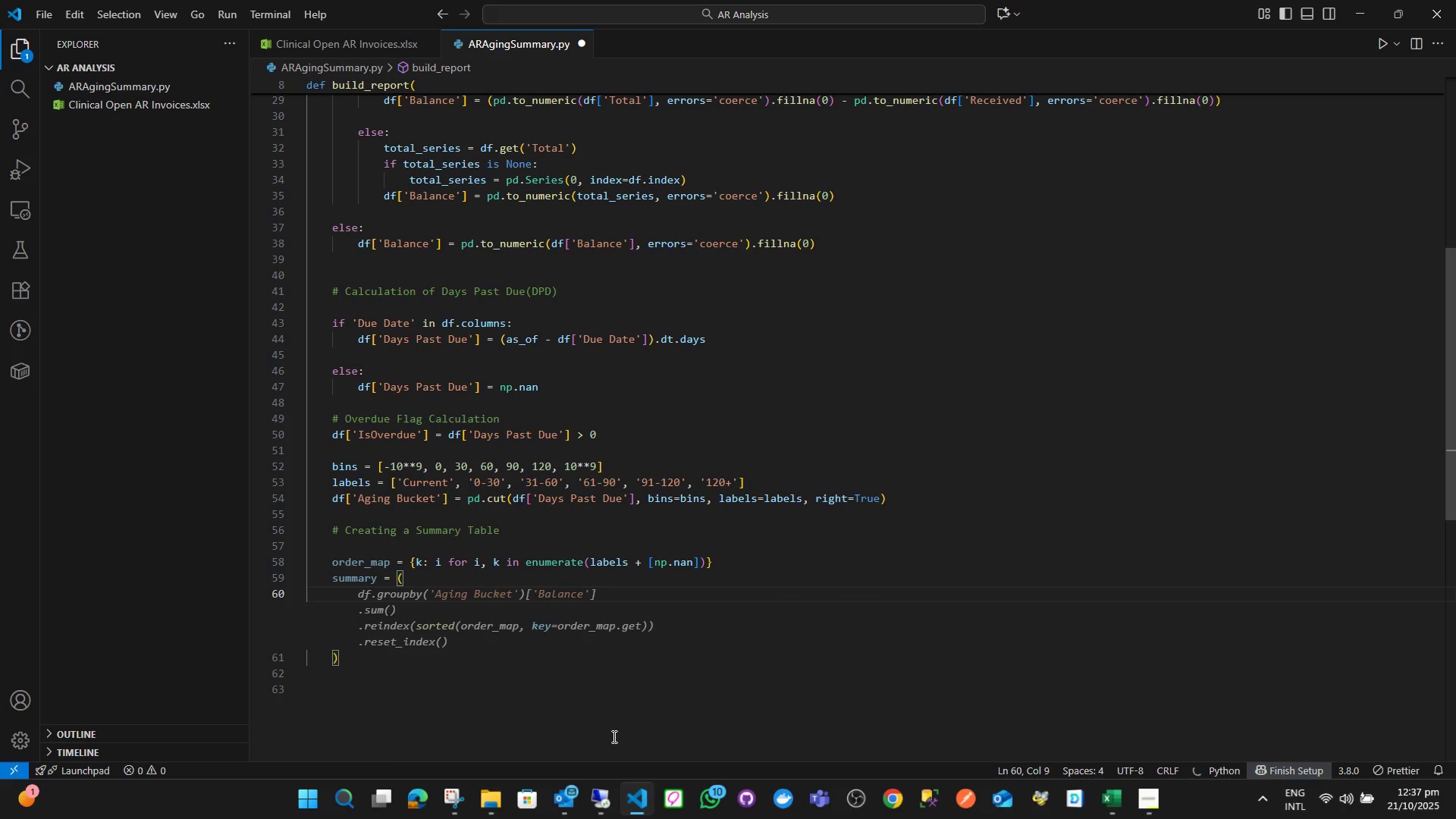 
type(df.group)
 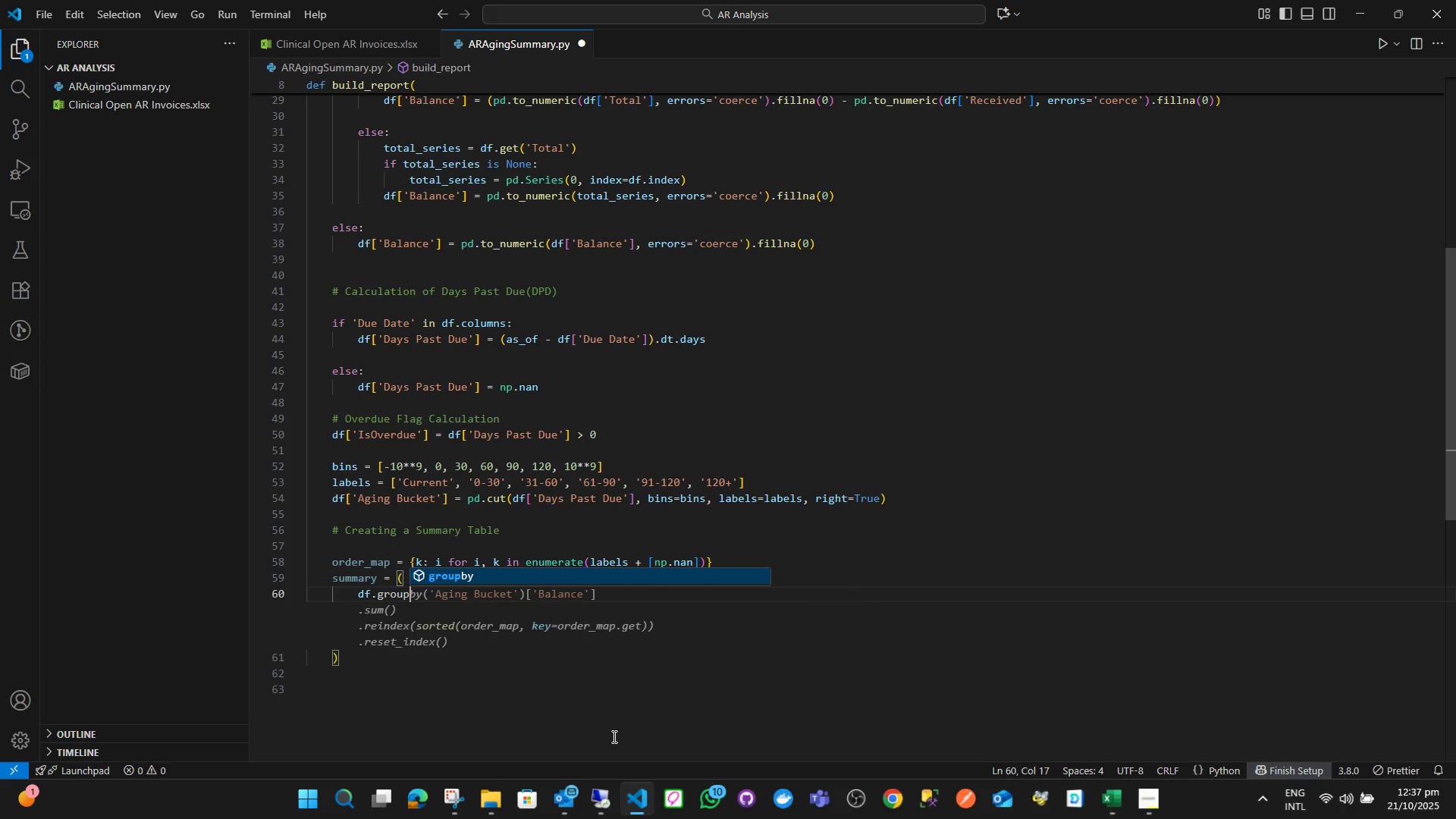 
key(Enter)
 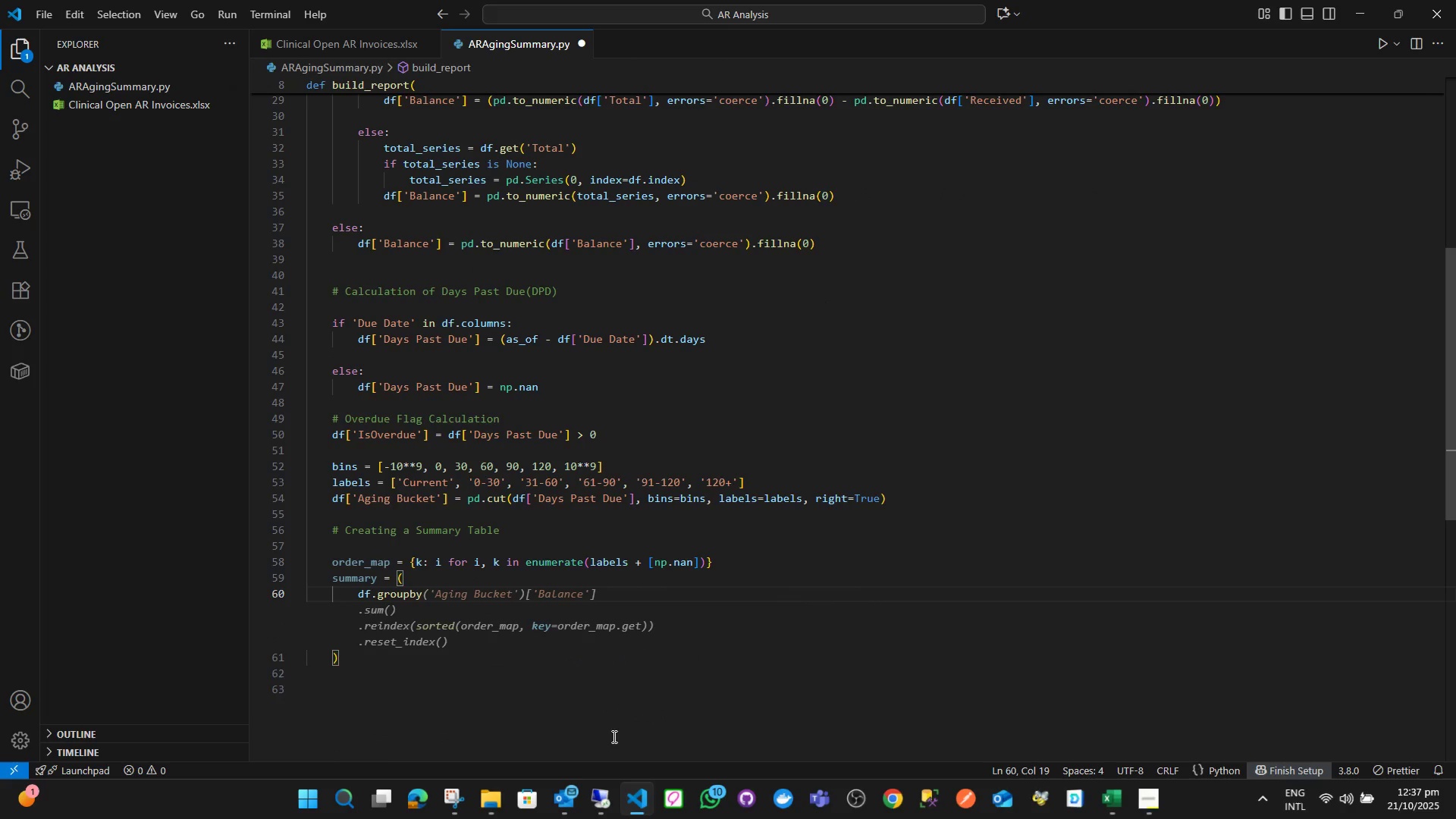 
hold_key(key=ShiftLeft, duration=0.88)
 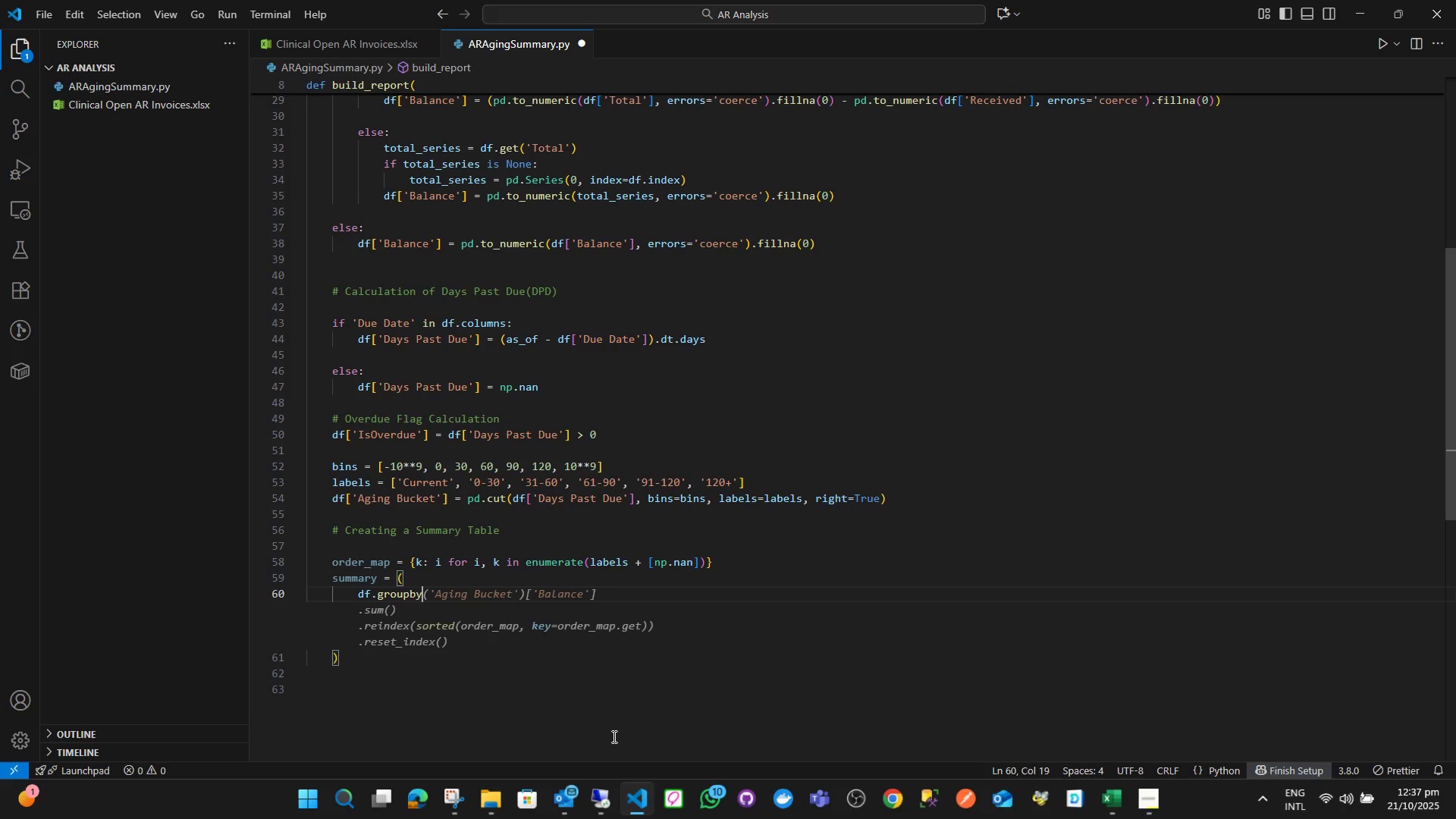 
key(Shift+9)
 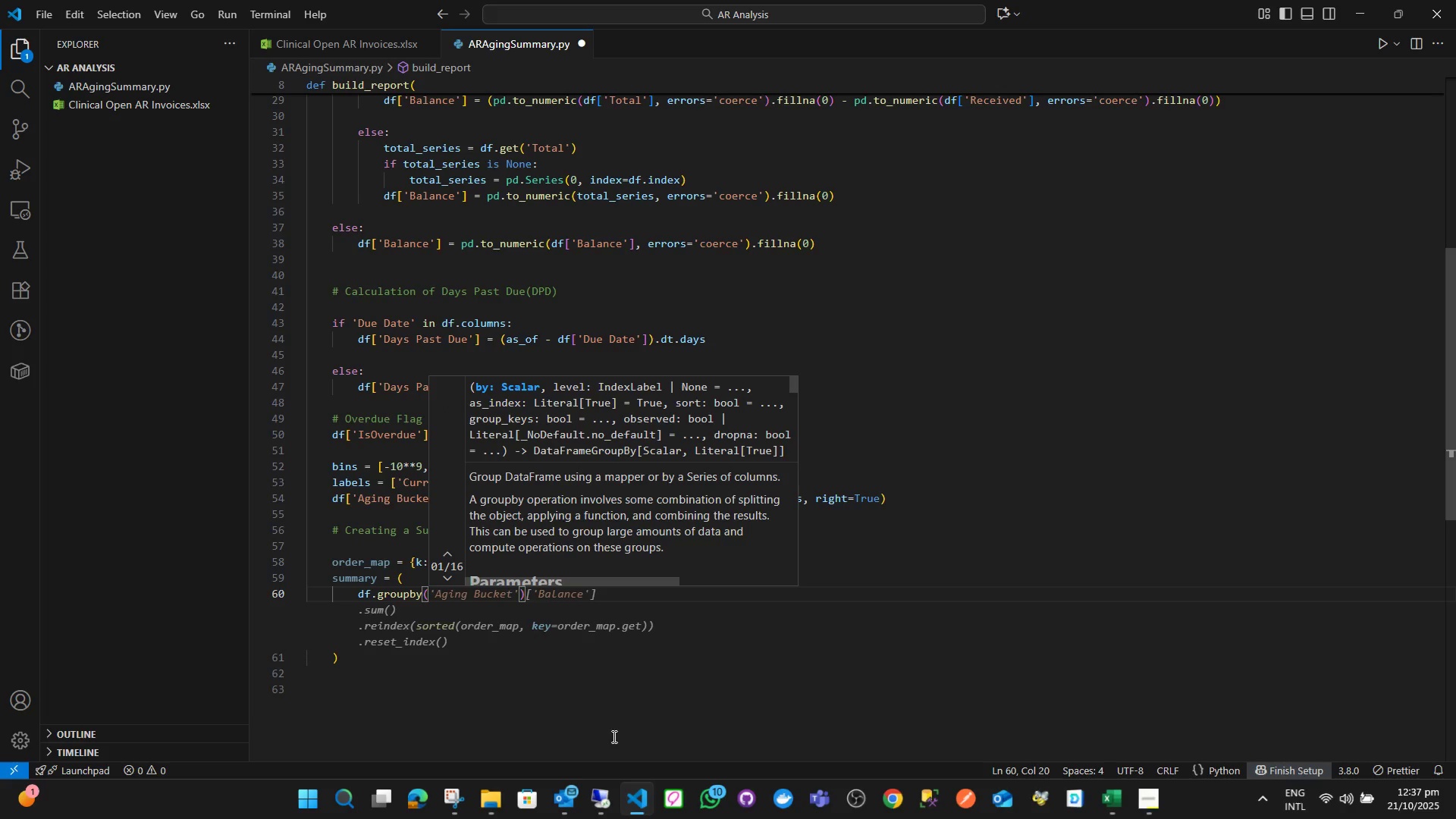 
key(Quote)
 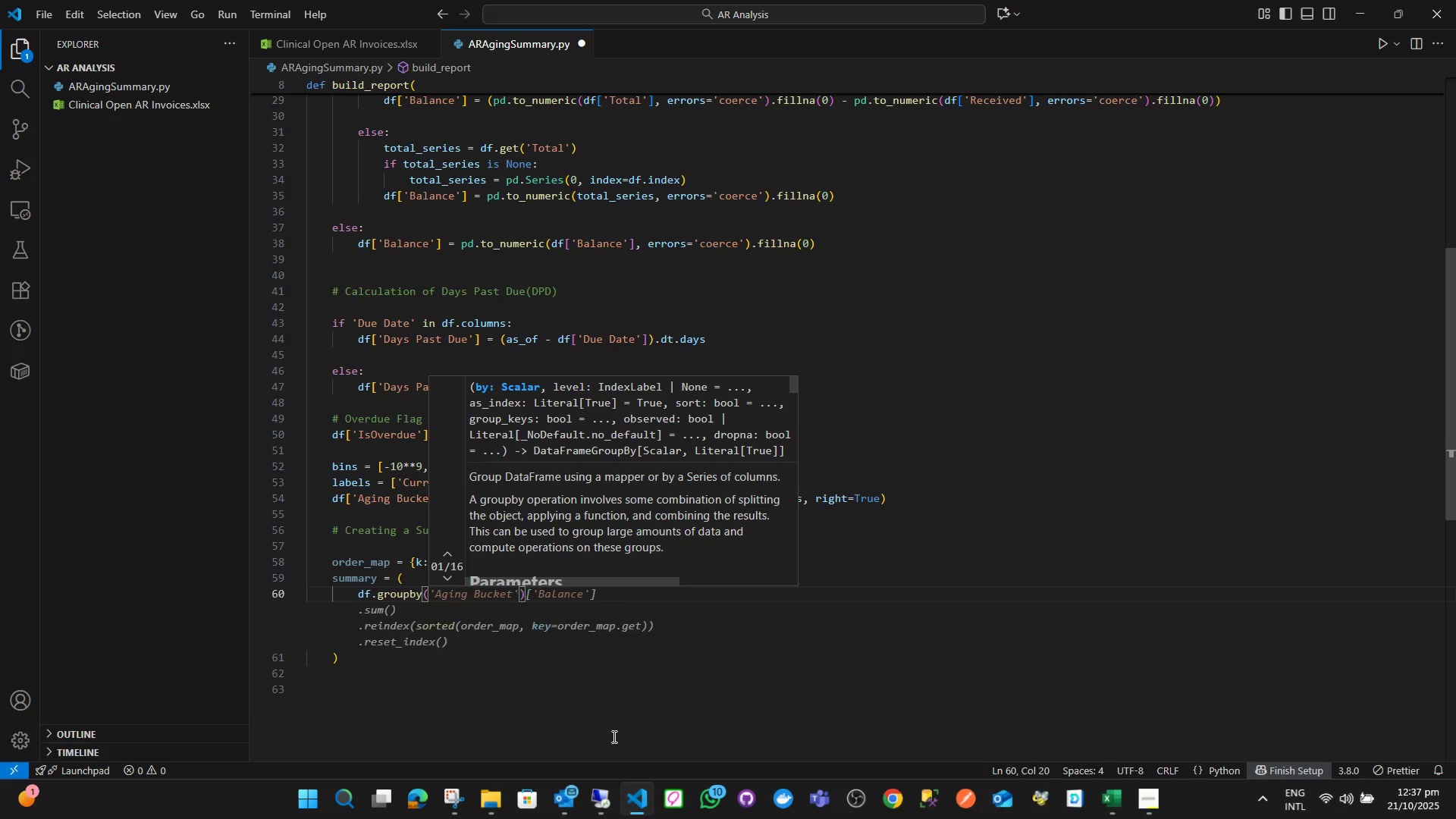 
key(Quote)
 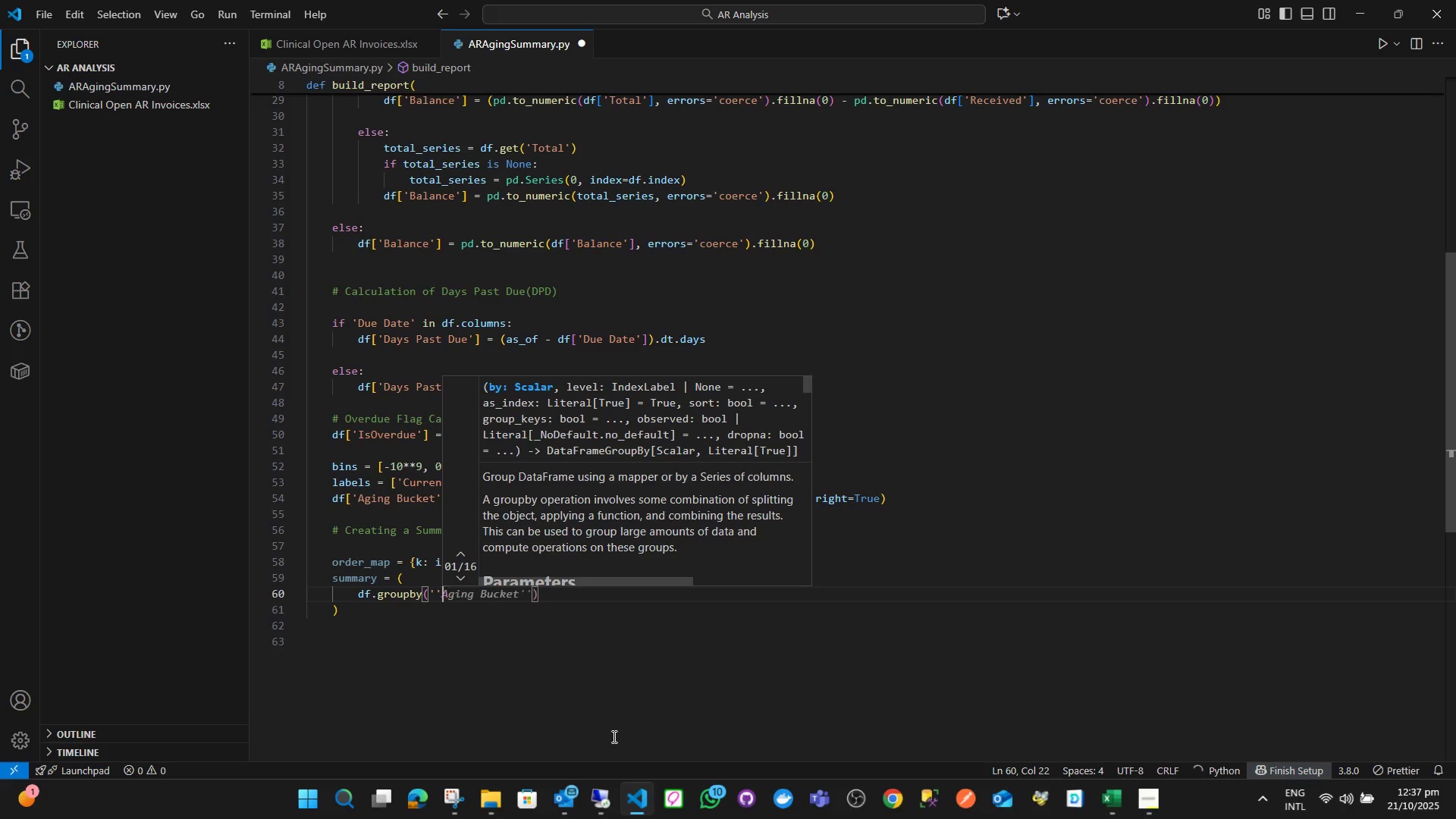 
key(ArrowLeft)
 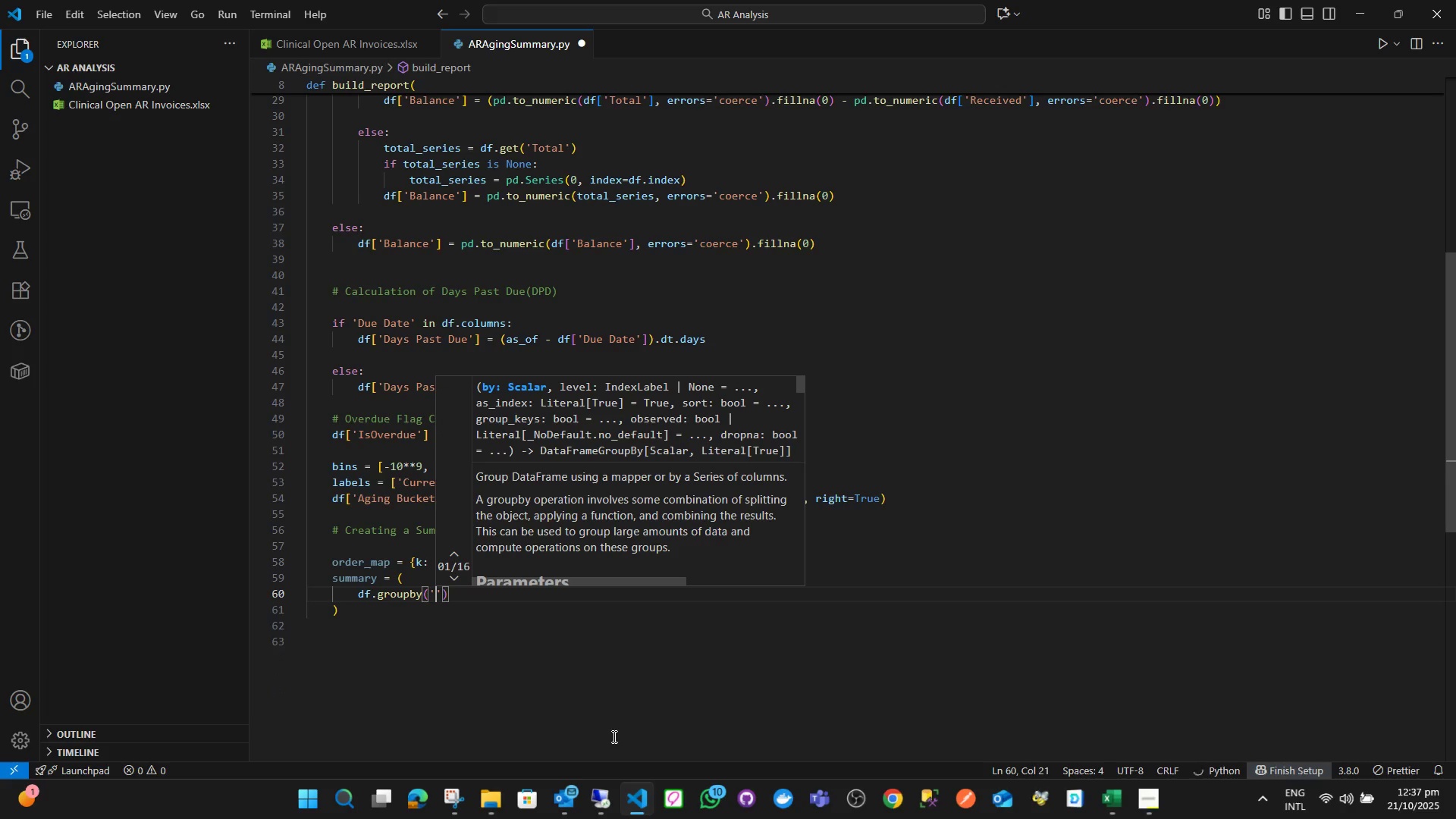 
type(Aging Bucket)
 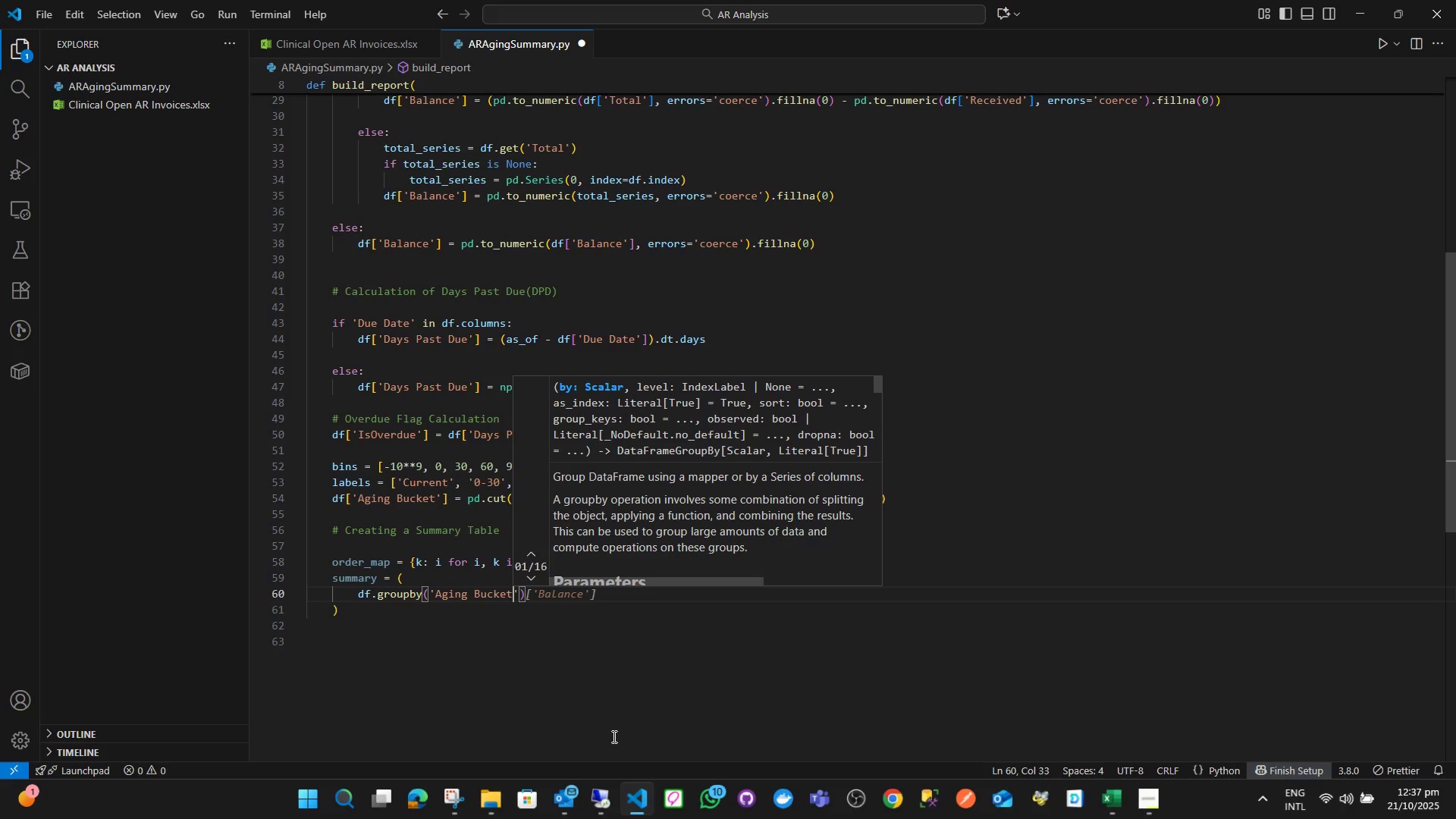 
key(ArrowRight)
 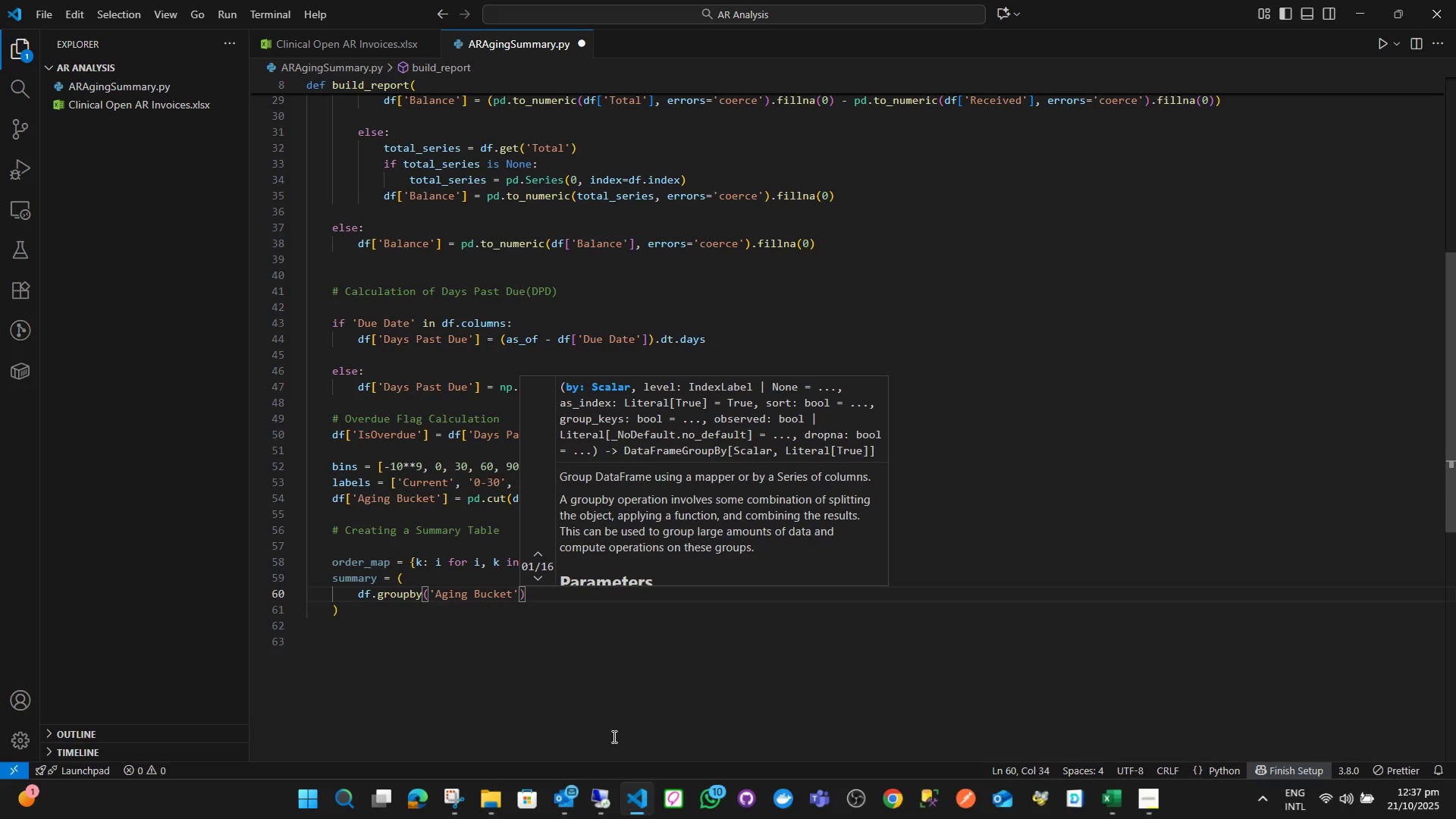 
type(, drop)
 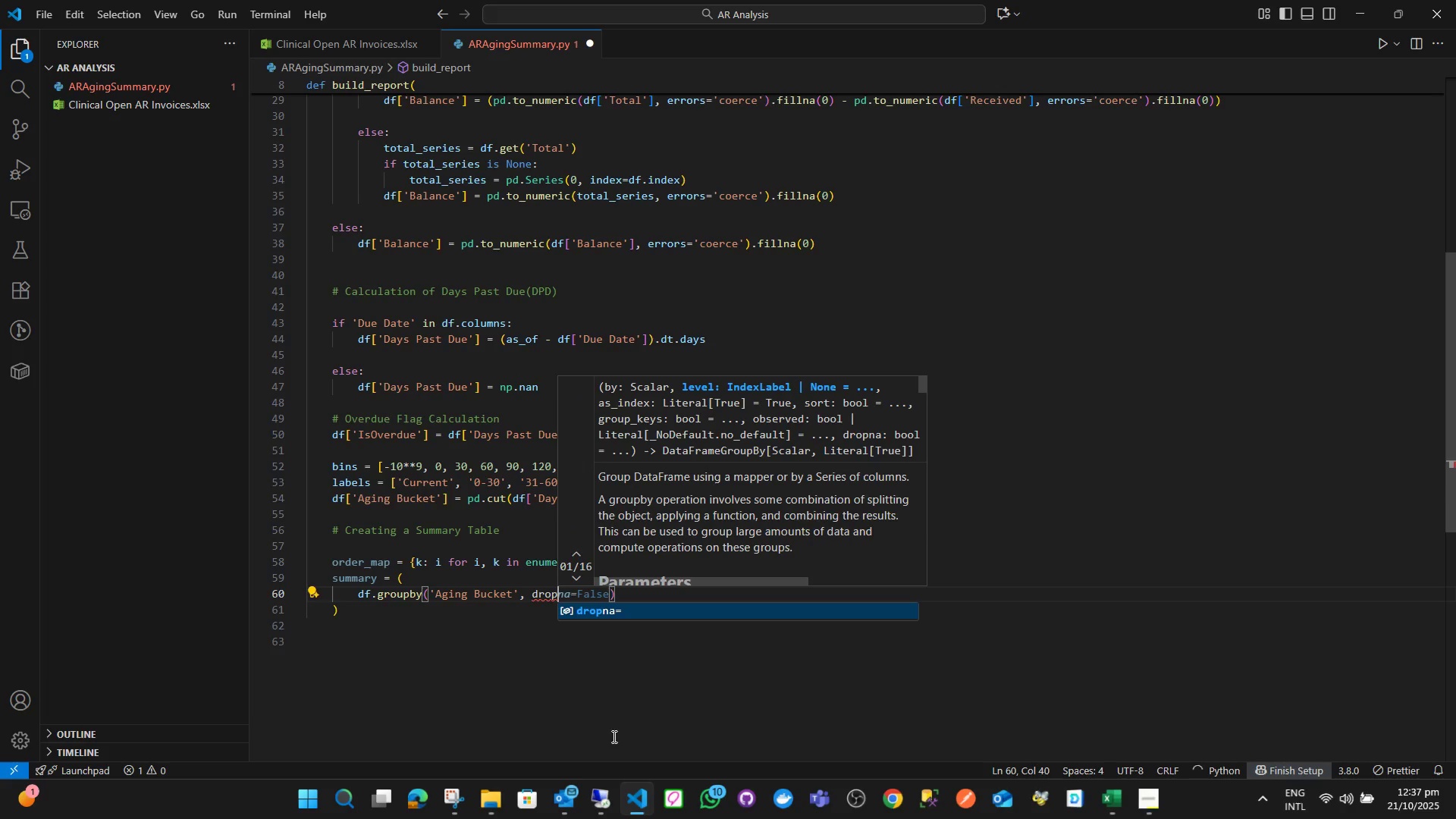 
key(Enter)
 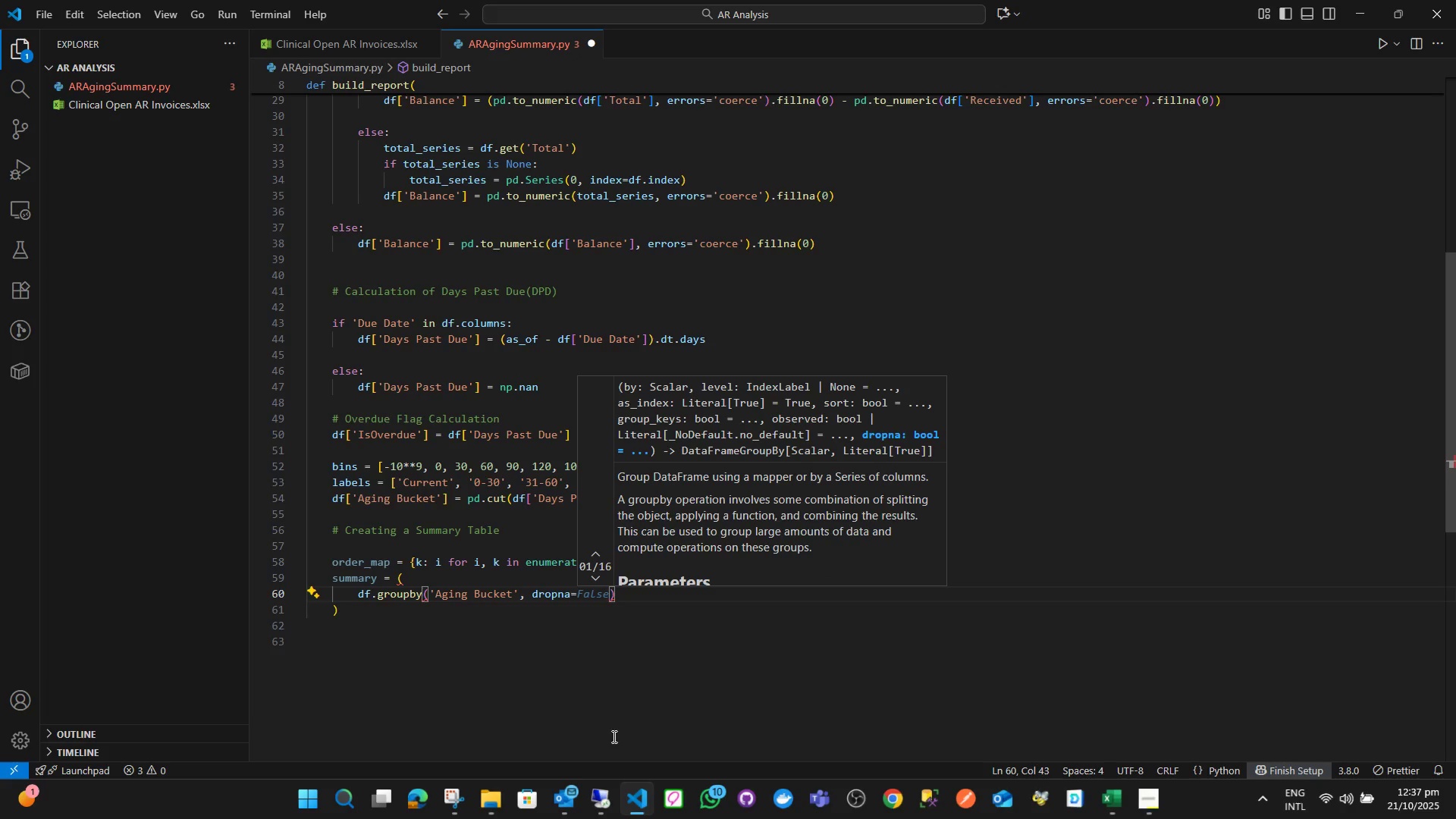 
type(Fal)
 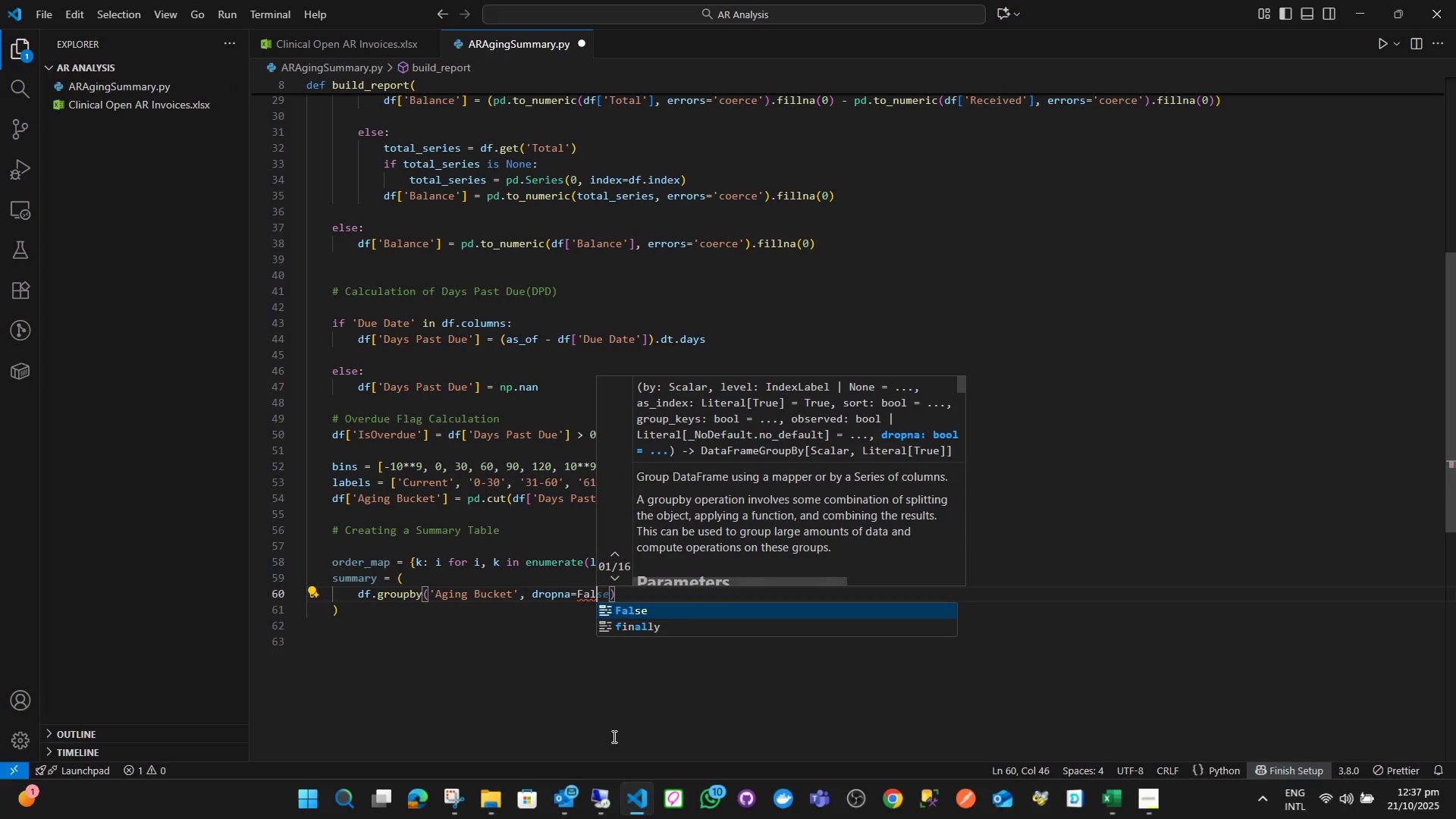 
key(Enter)
 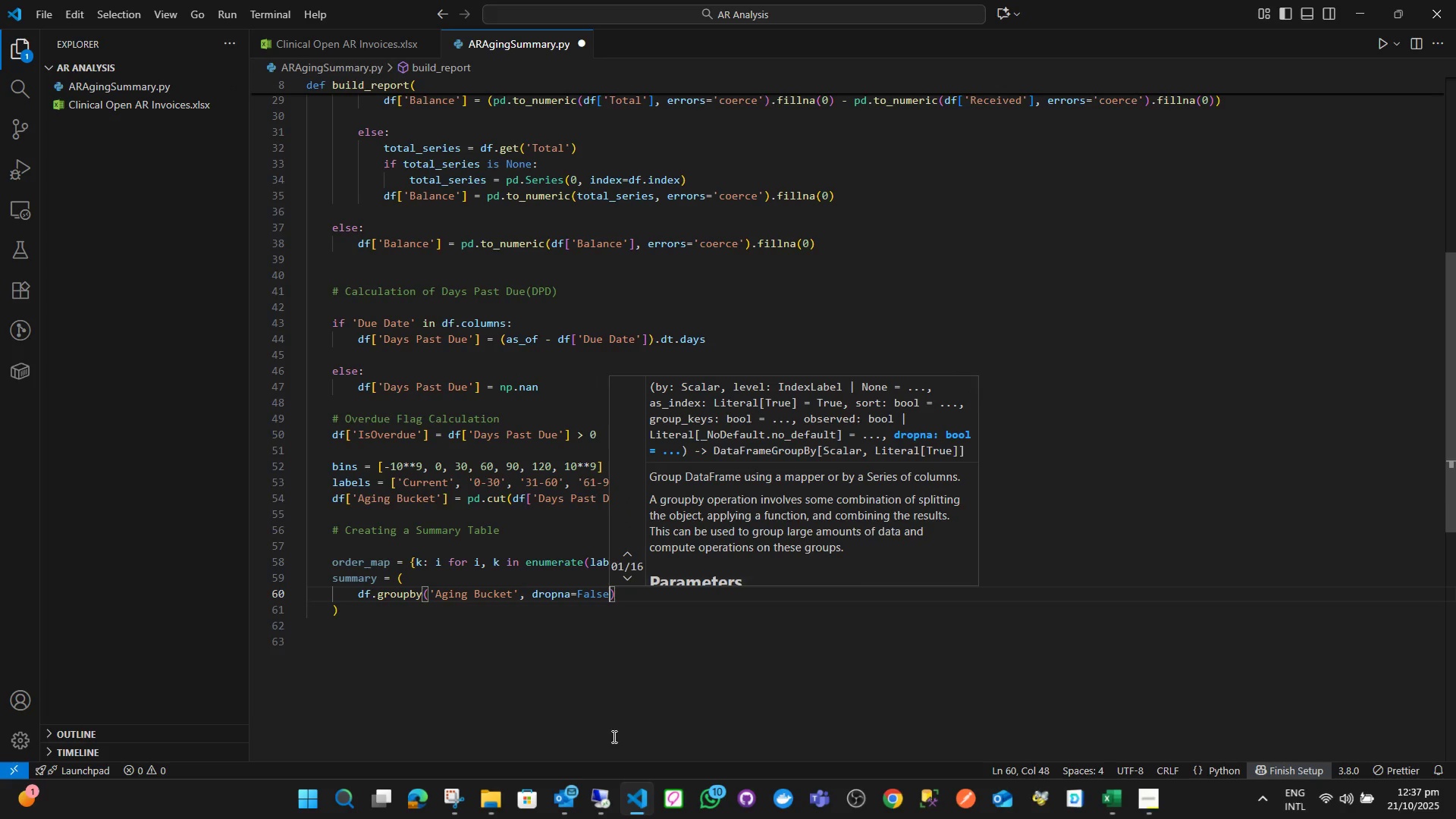 
key(ArrowRight)
 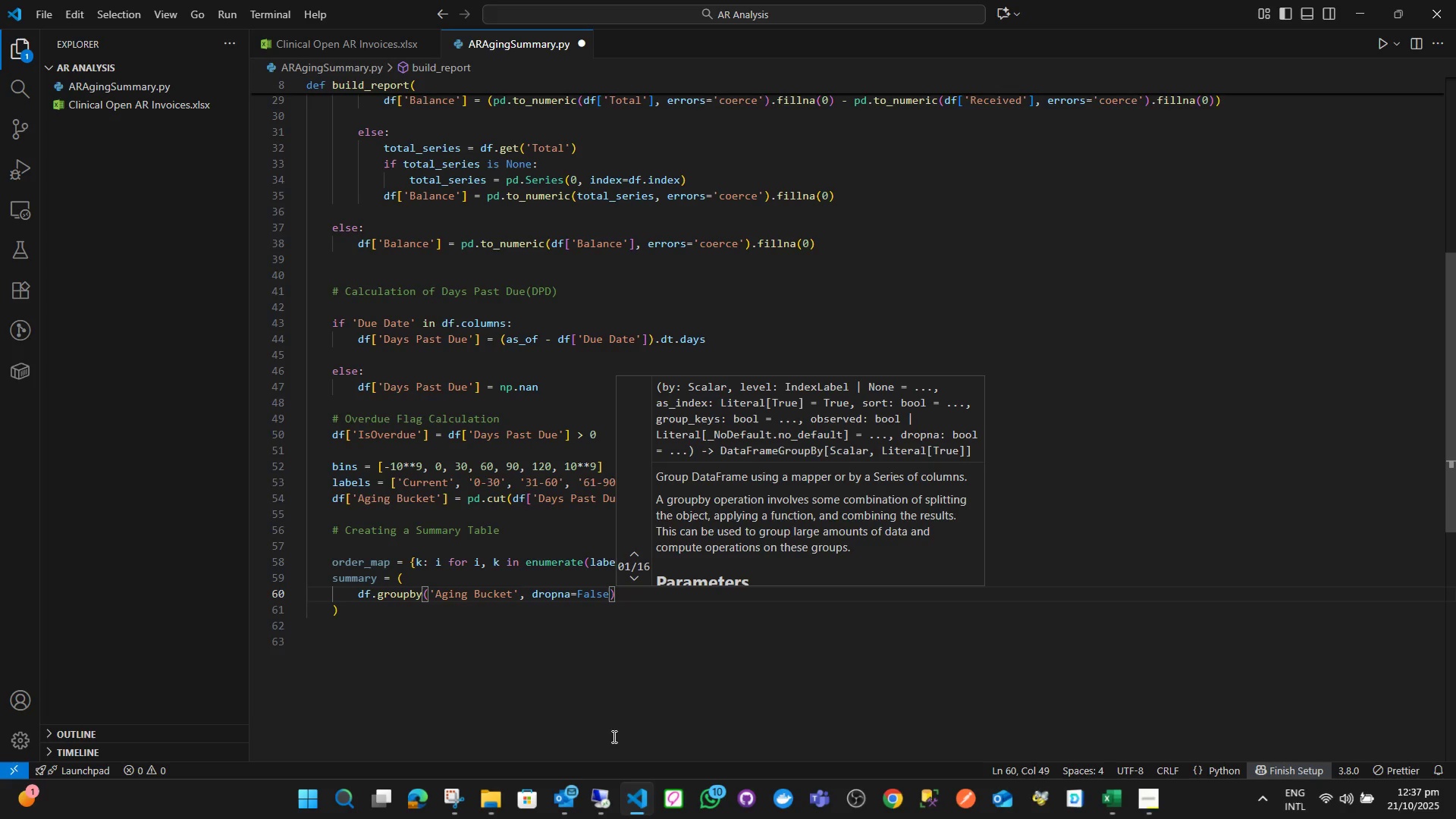 
wait(5.94)
 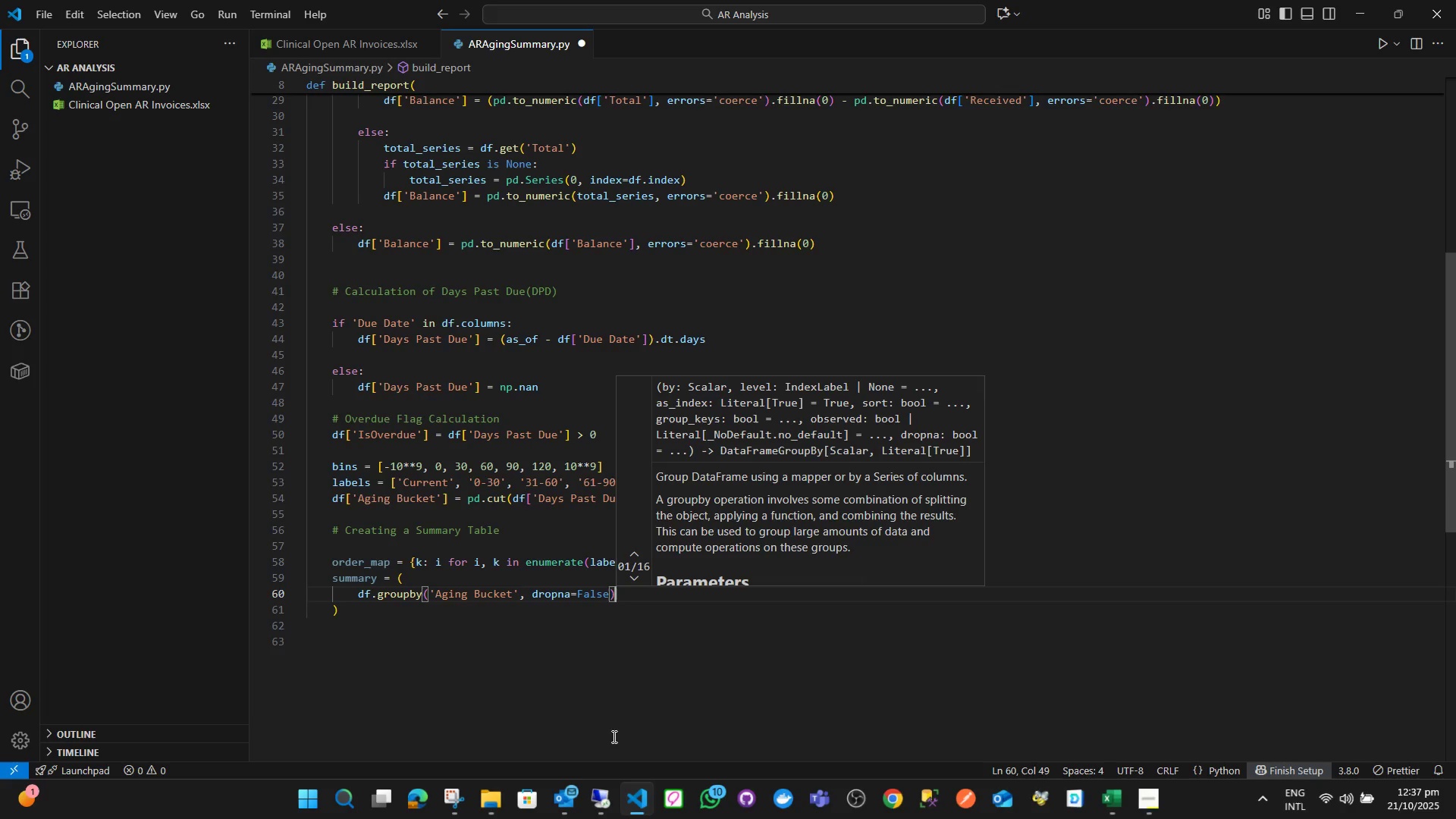 
key(BracketLeft)
 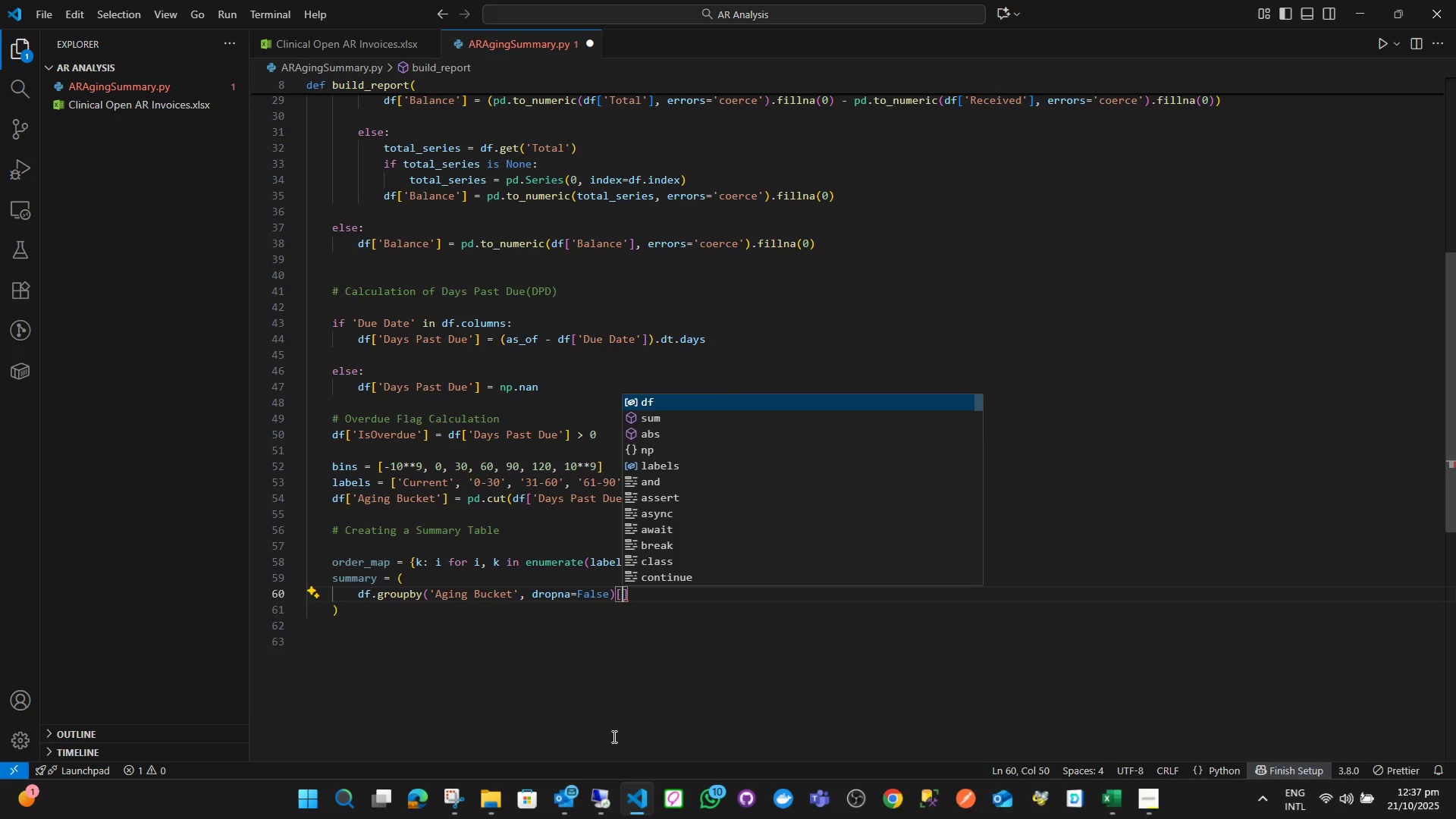 
key(Quote)
 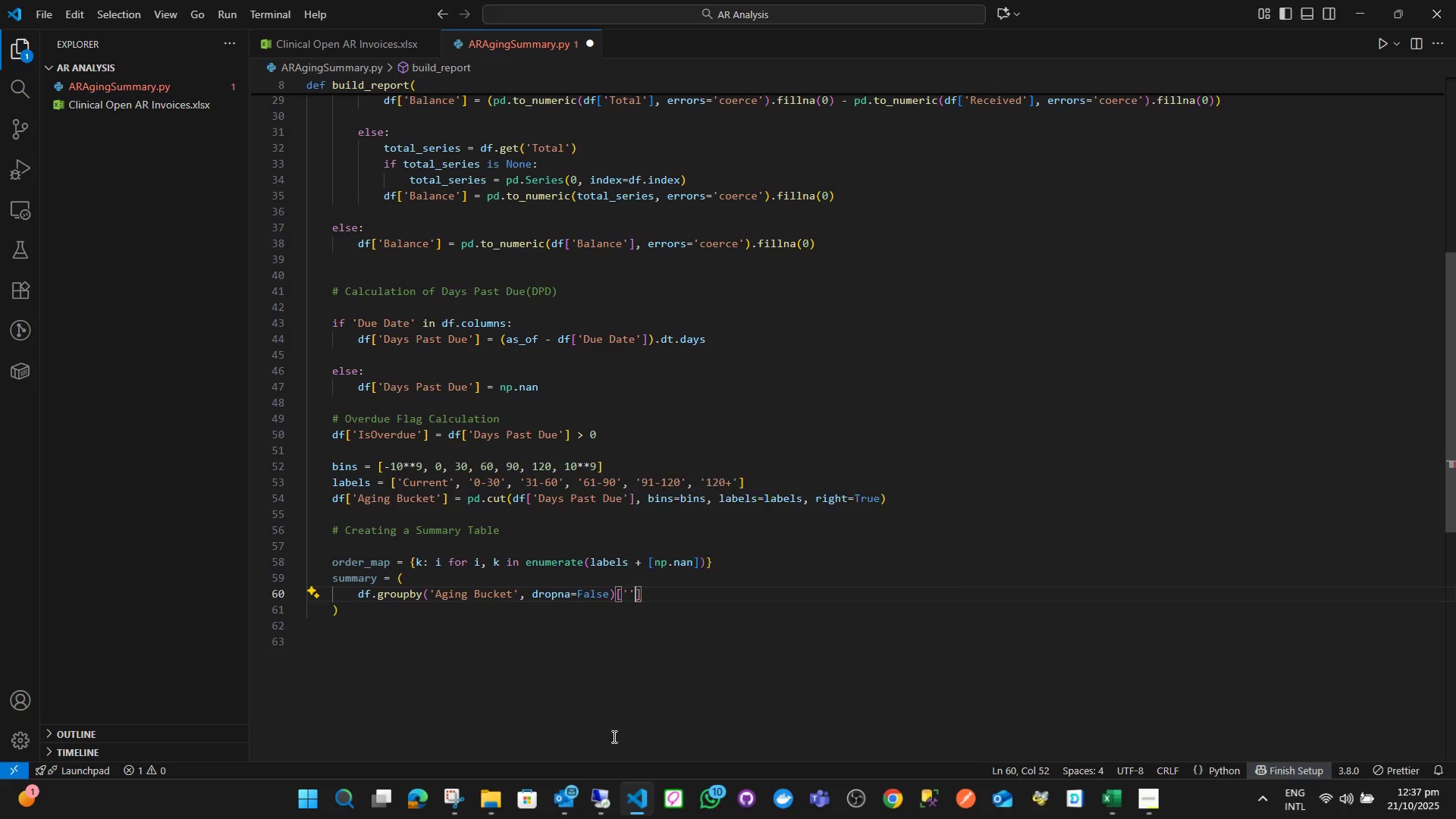 
key(Quote)
 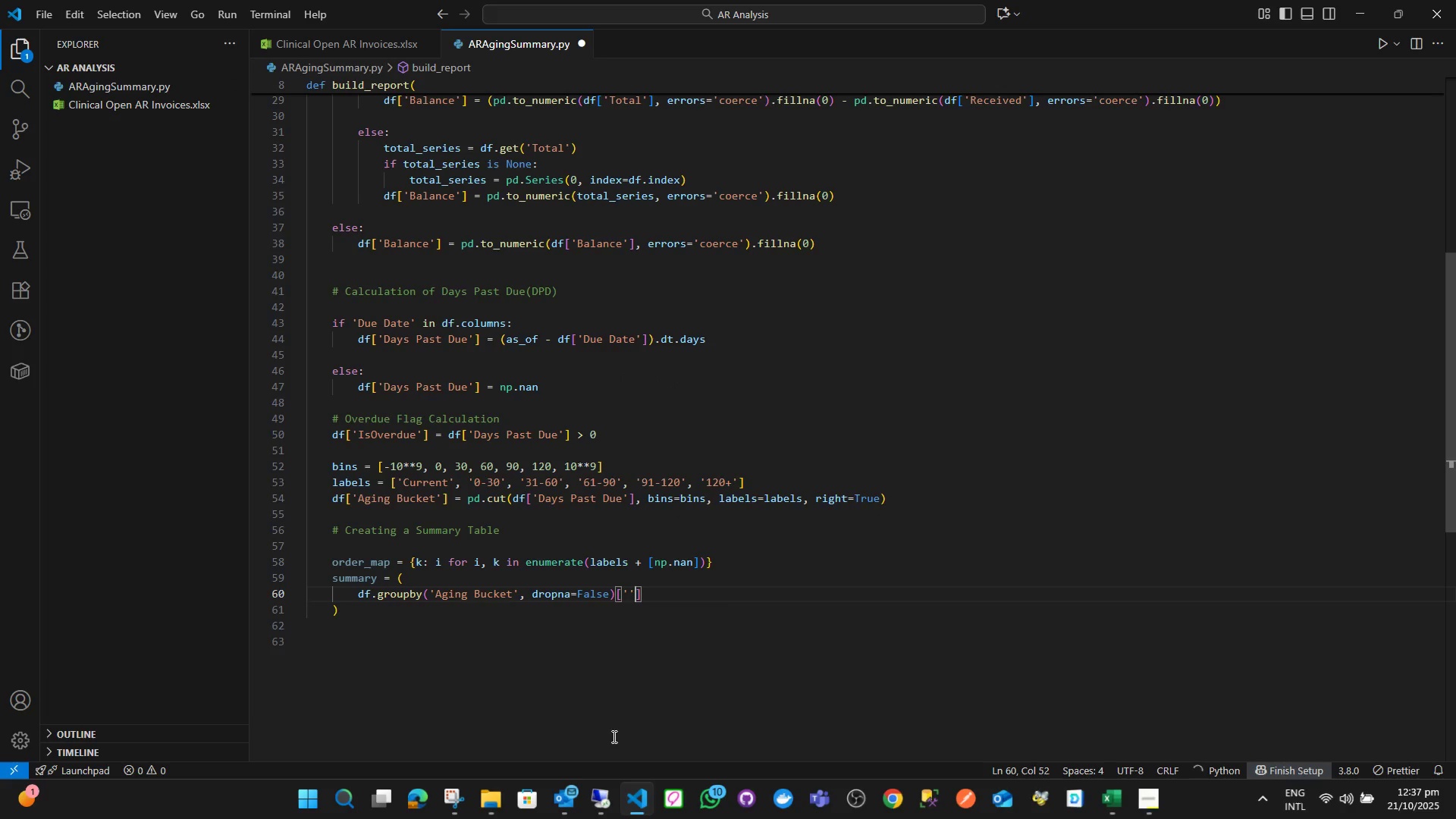 
key(ArrowLeft)
 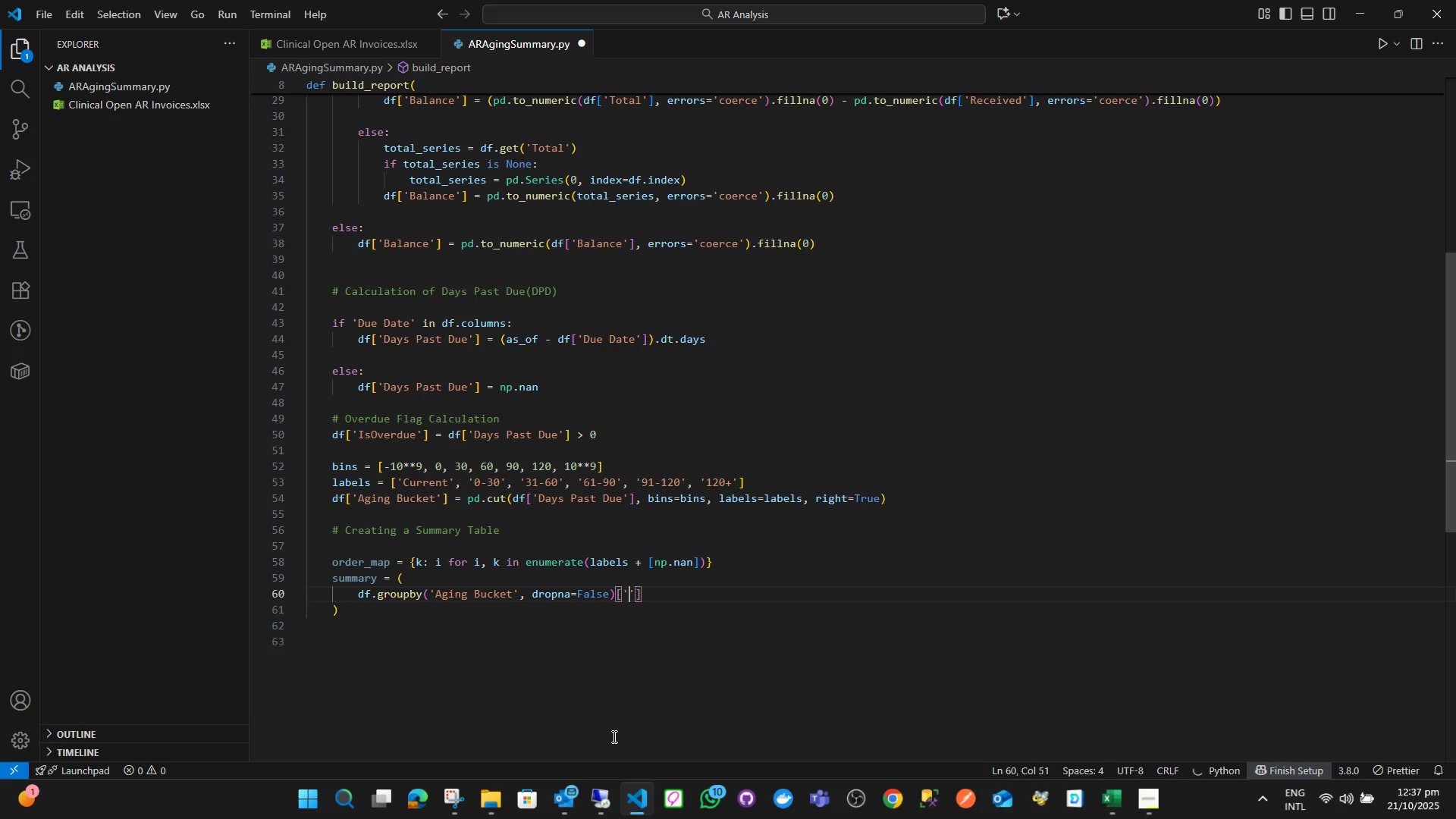 
type(Balance)
 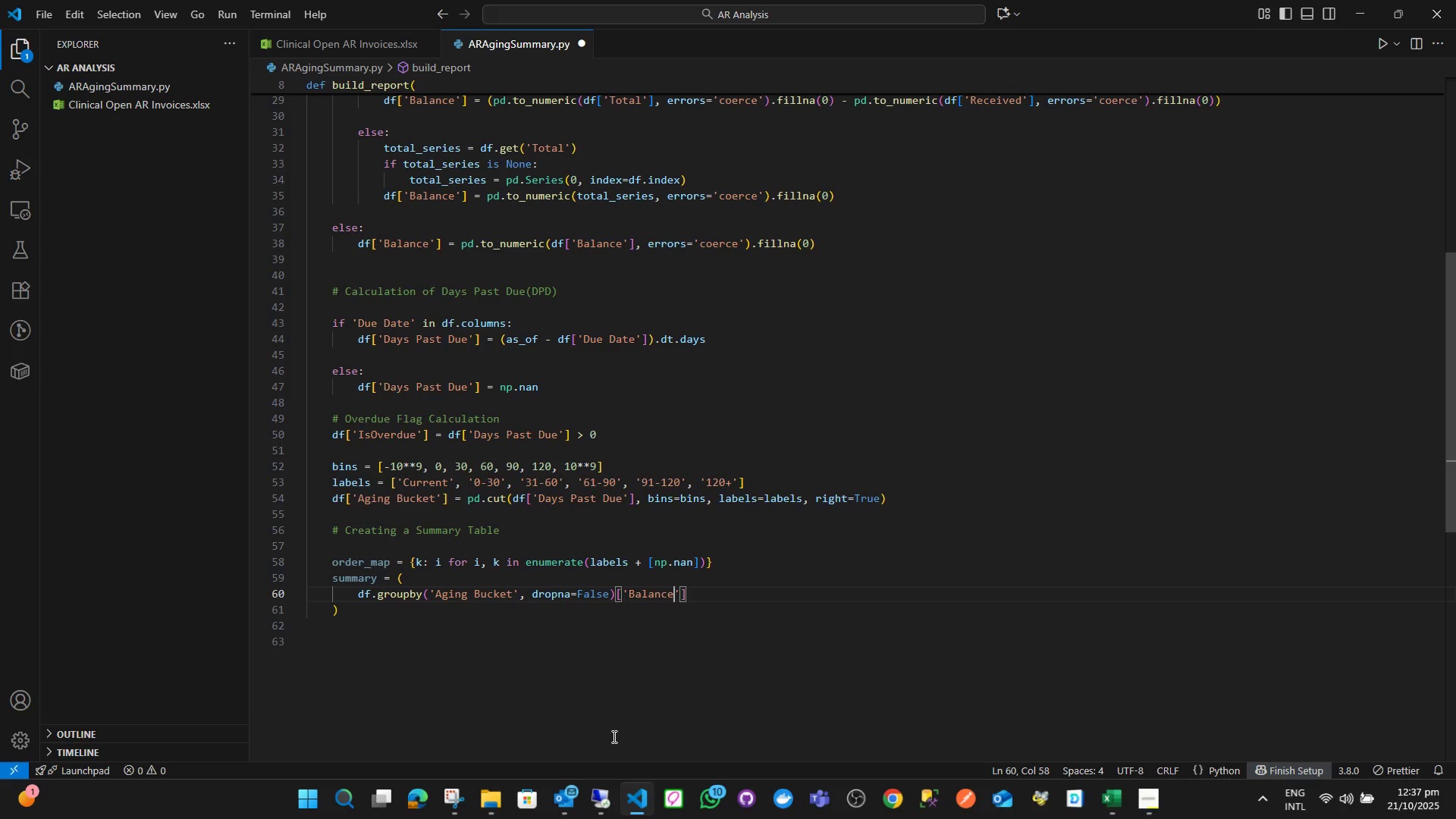 
key(ArrowRight)
 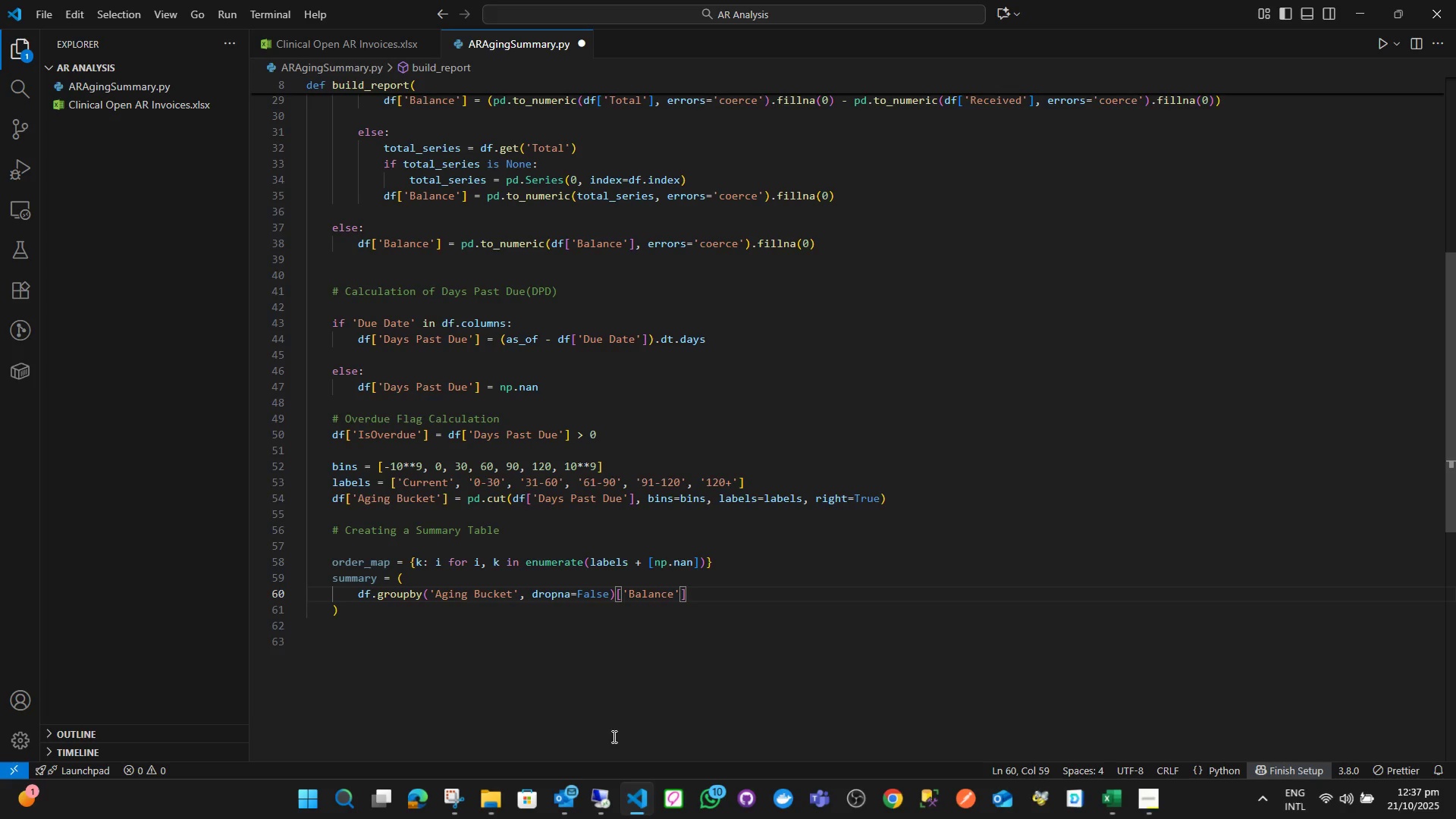 
key(ArrowRight)
 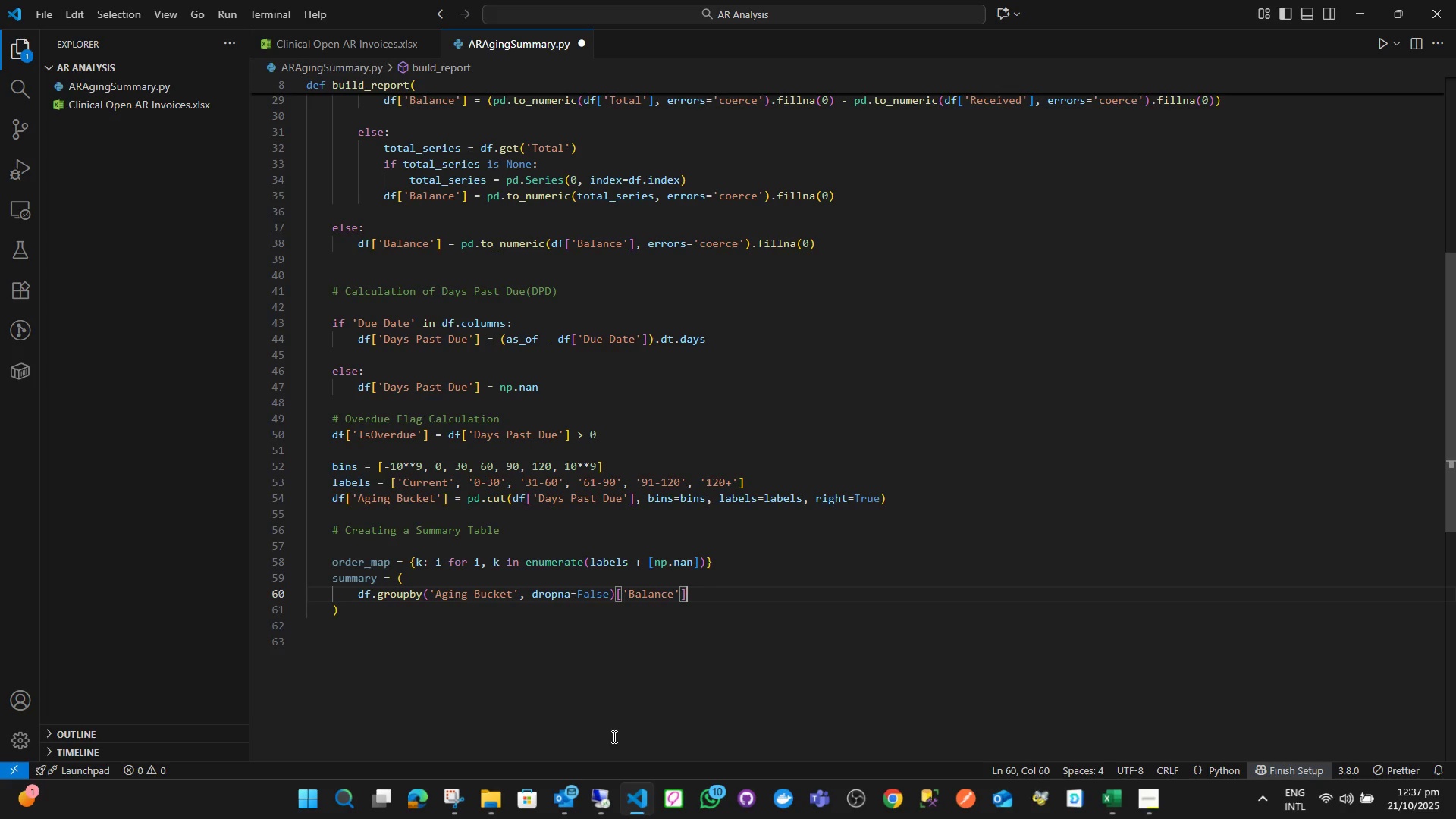 
type(.agg(InvoiceCount = '')
 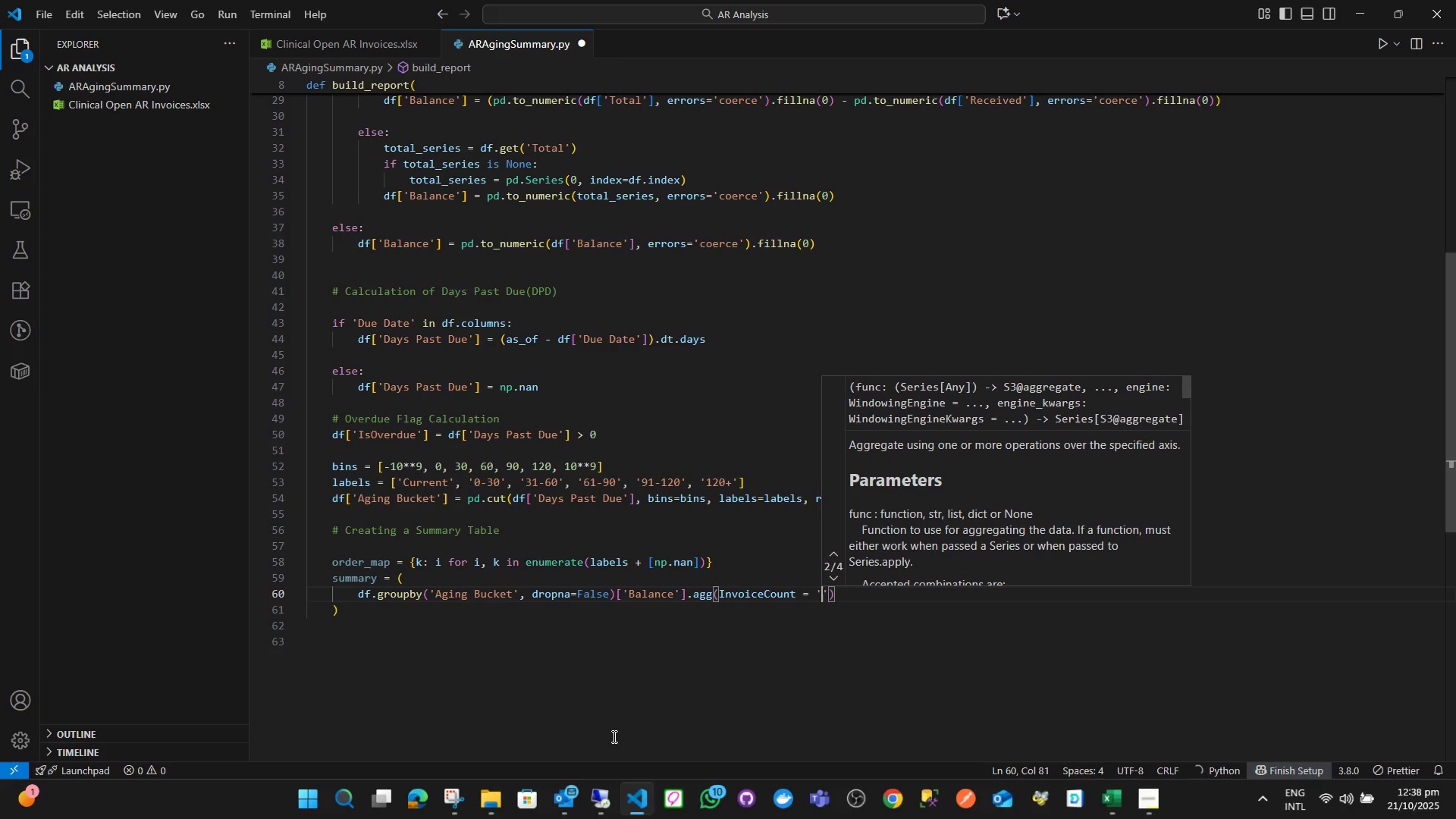 
 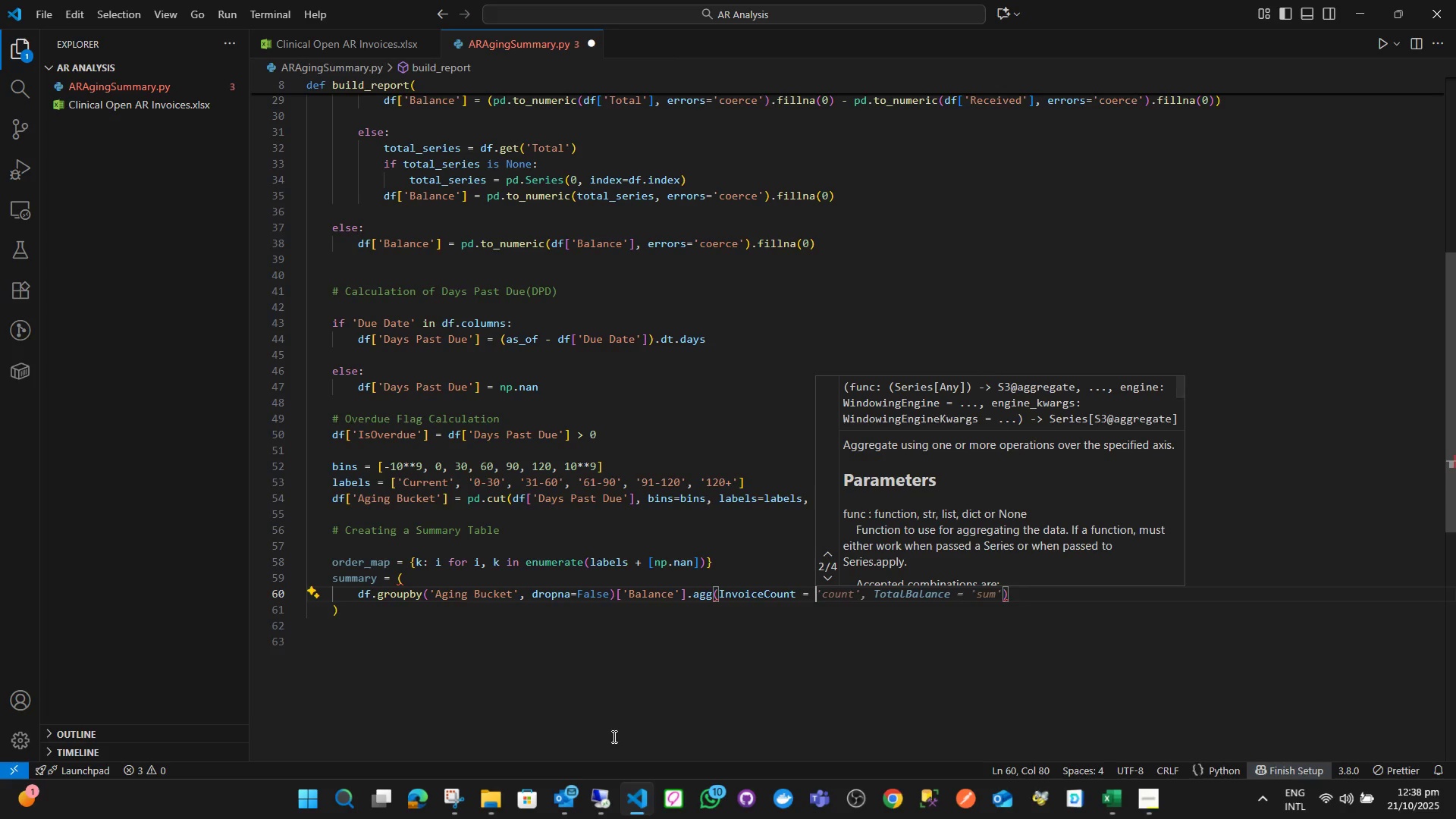 
key(ArrowLeft)
 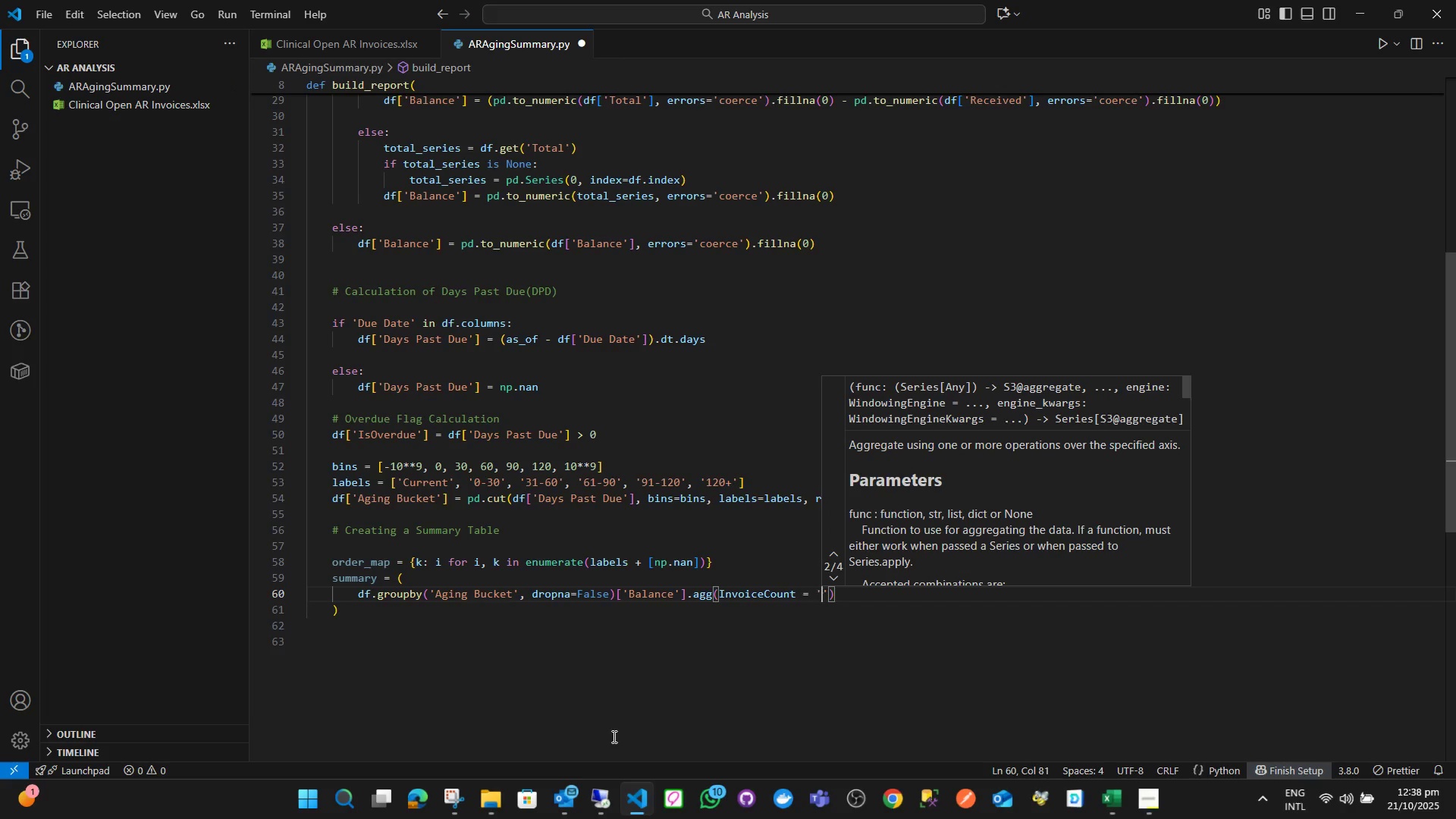 
type(count)
 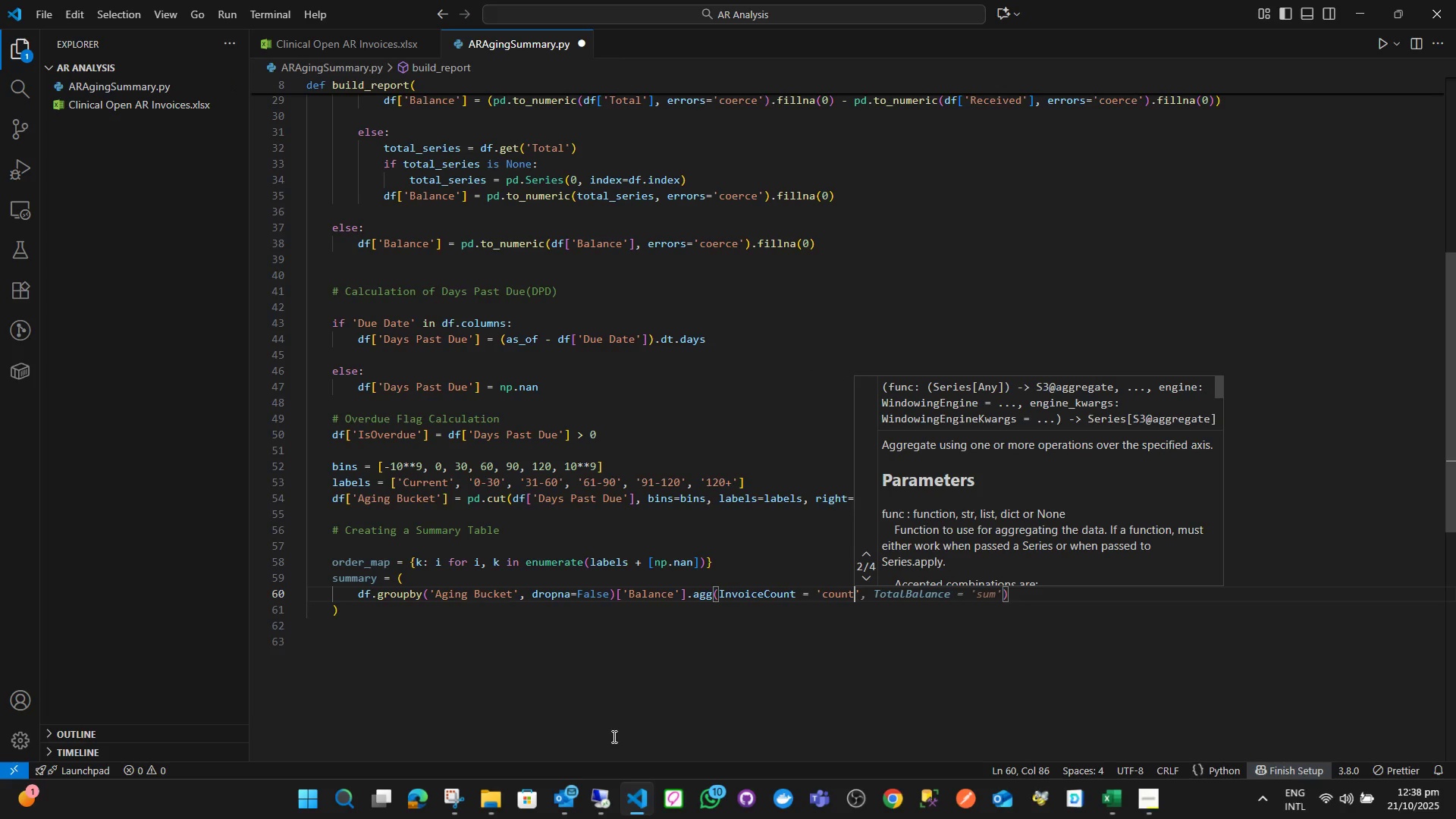 
key(ArrowRight)
 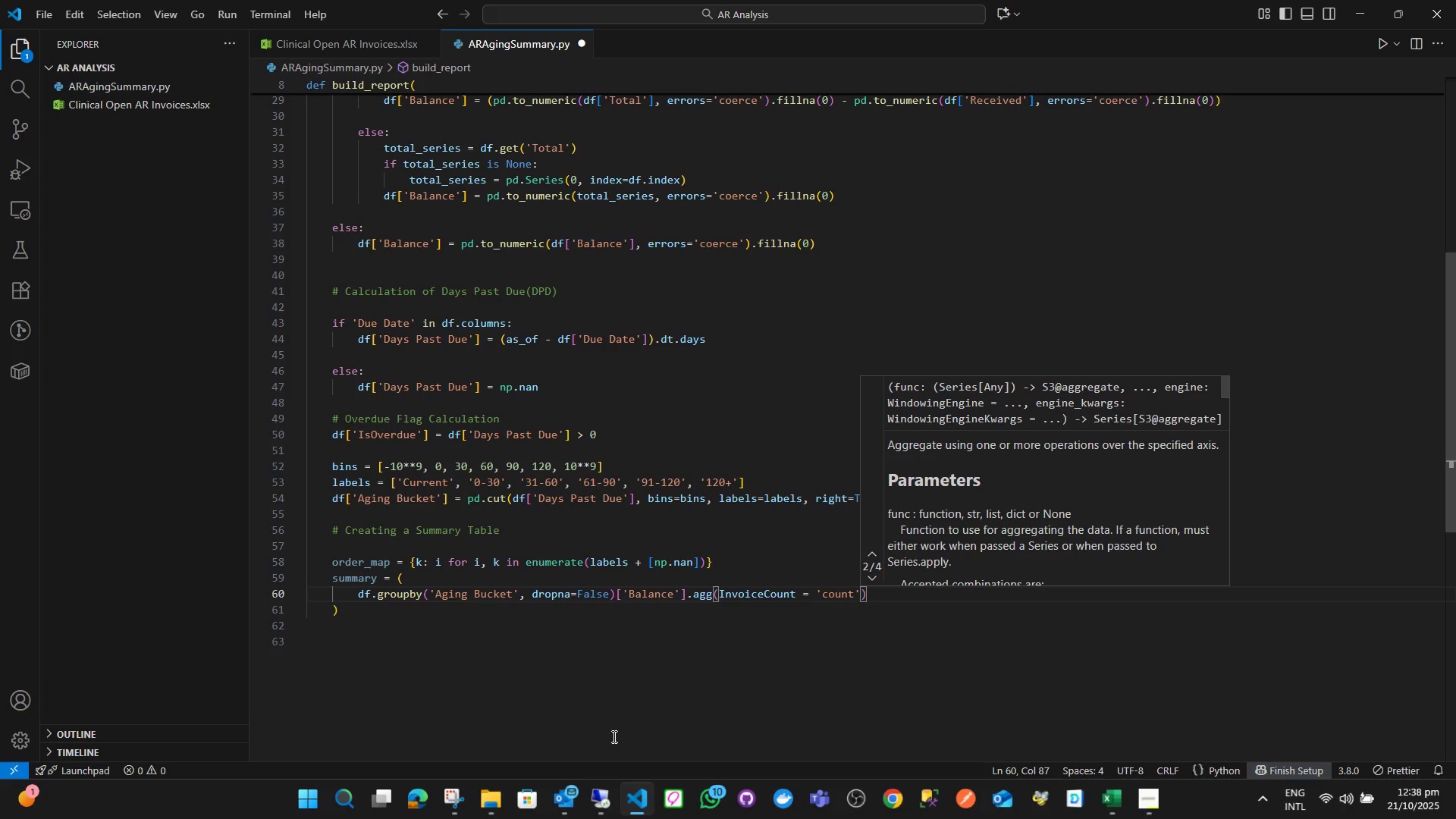 
type(, TotalAmoubnt)
key(Backspace)
key(Backspace)
key(Backspace)
type(nt = ;;)
key(Backspace)
key(Backspace)
type(''')
 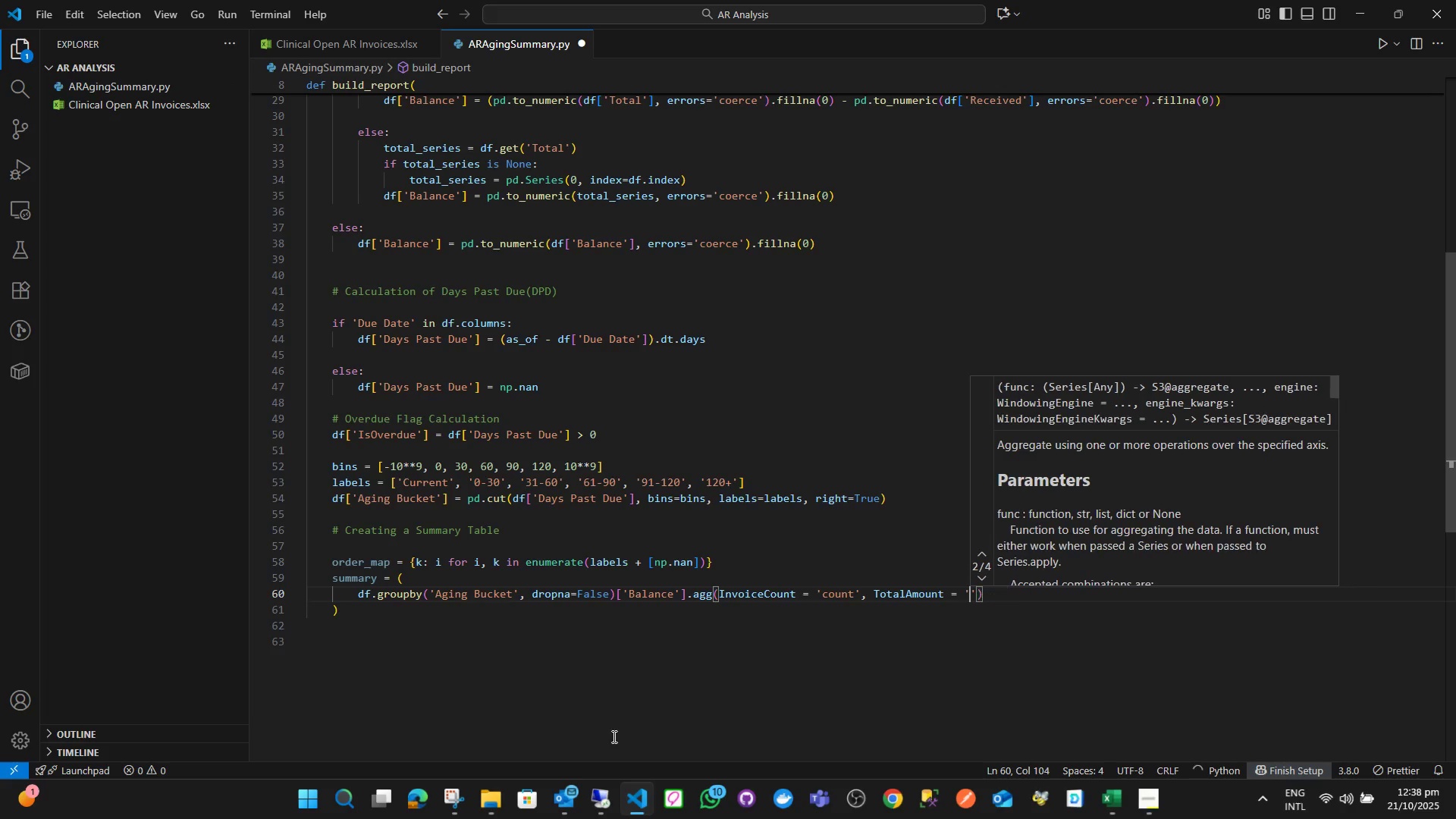 
 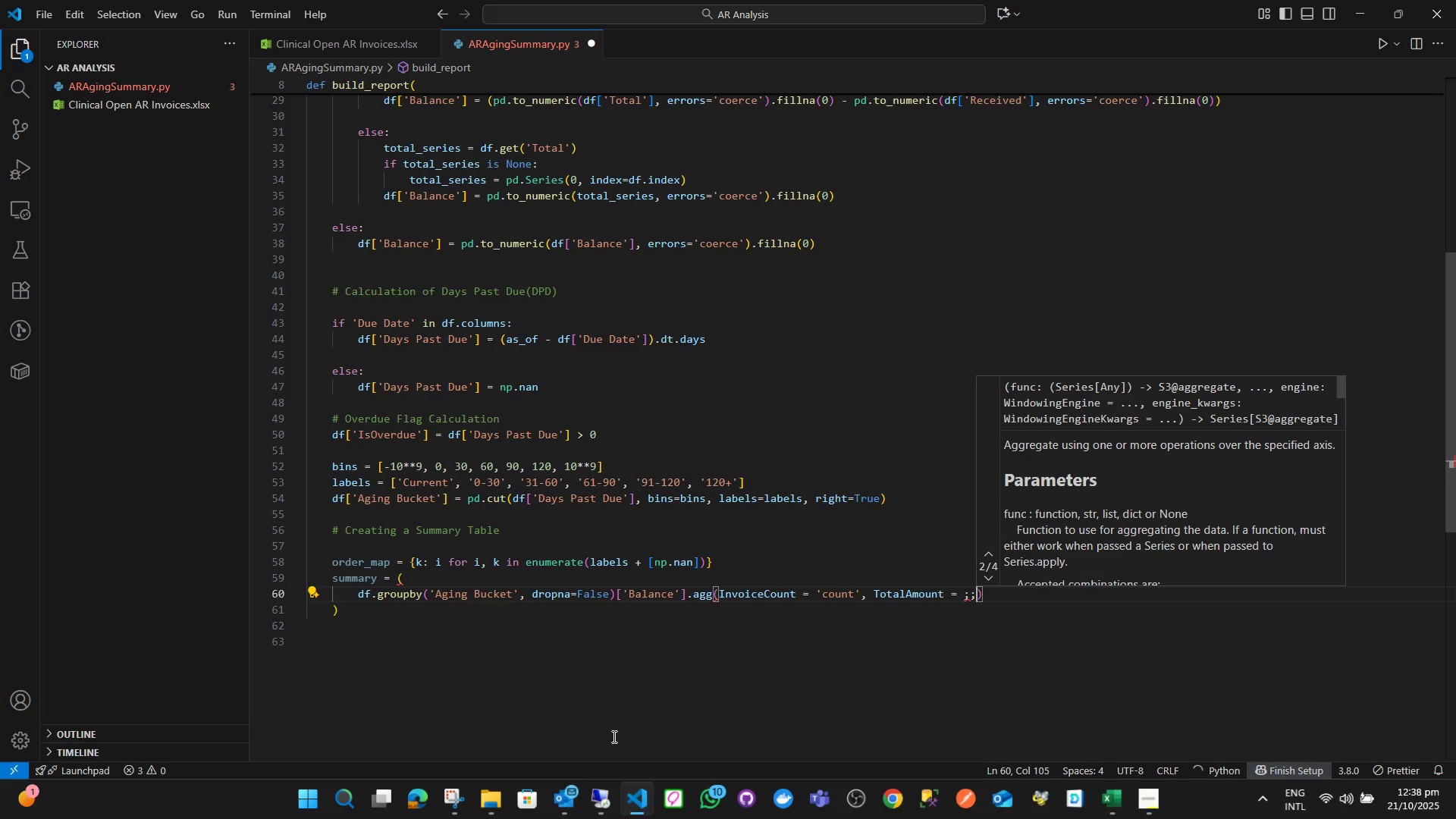 
key(ArrowLeft)
 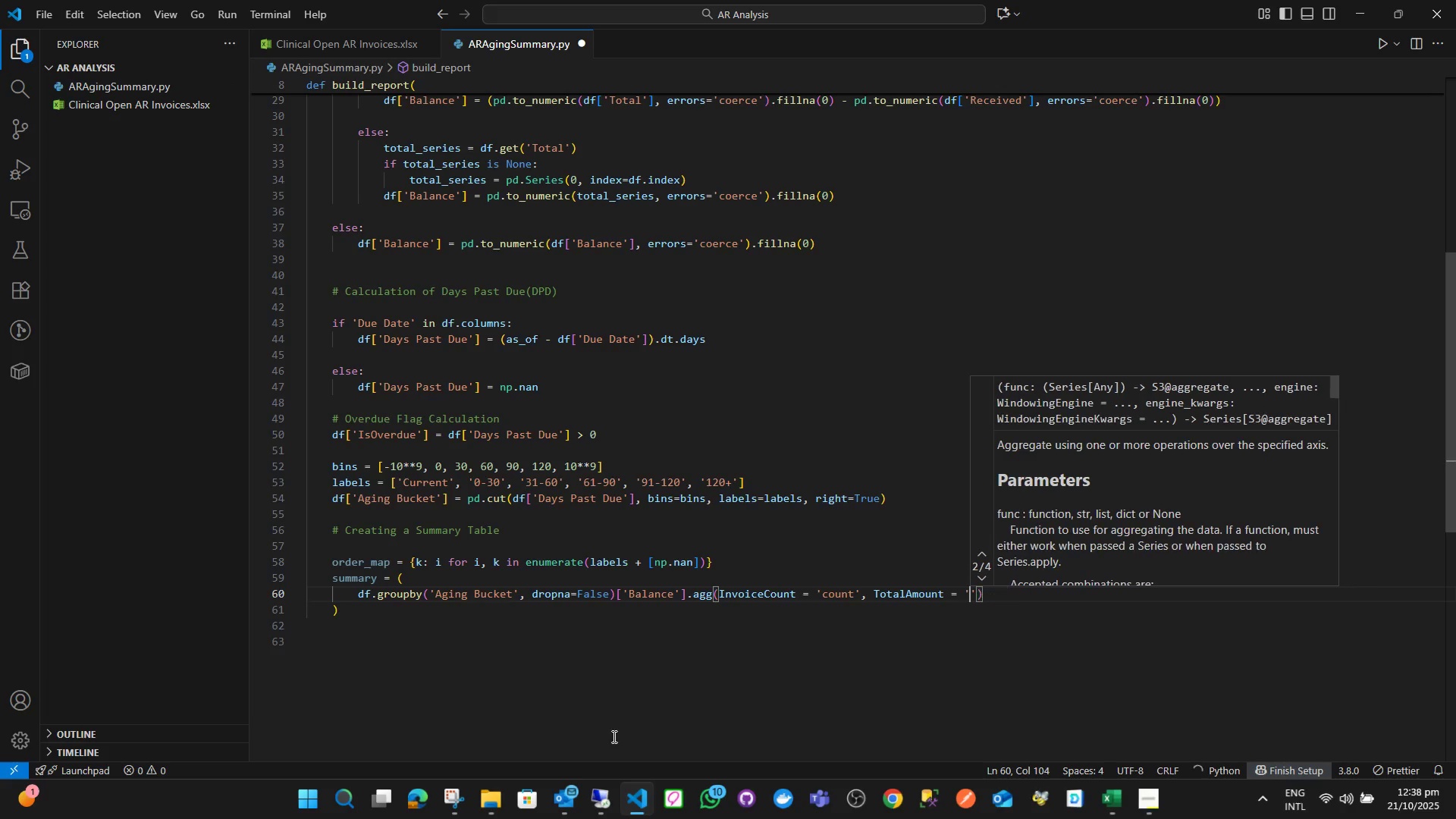 
key(Shift+ShiftLeft)
 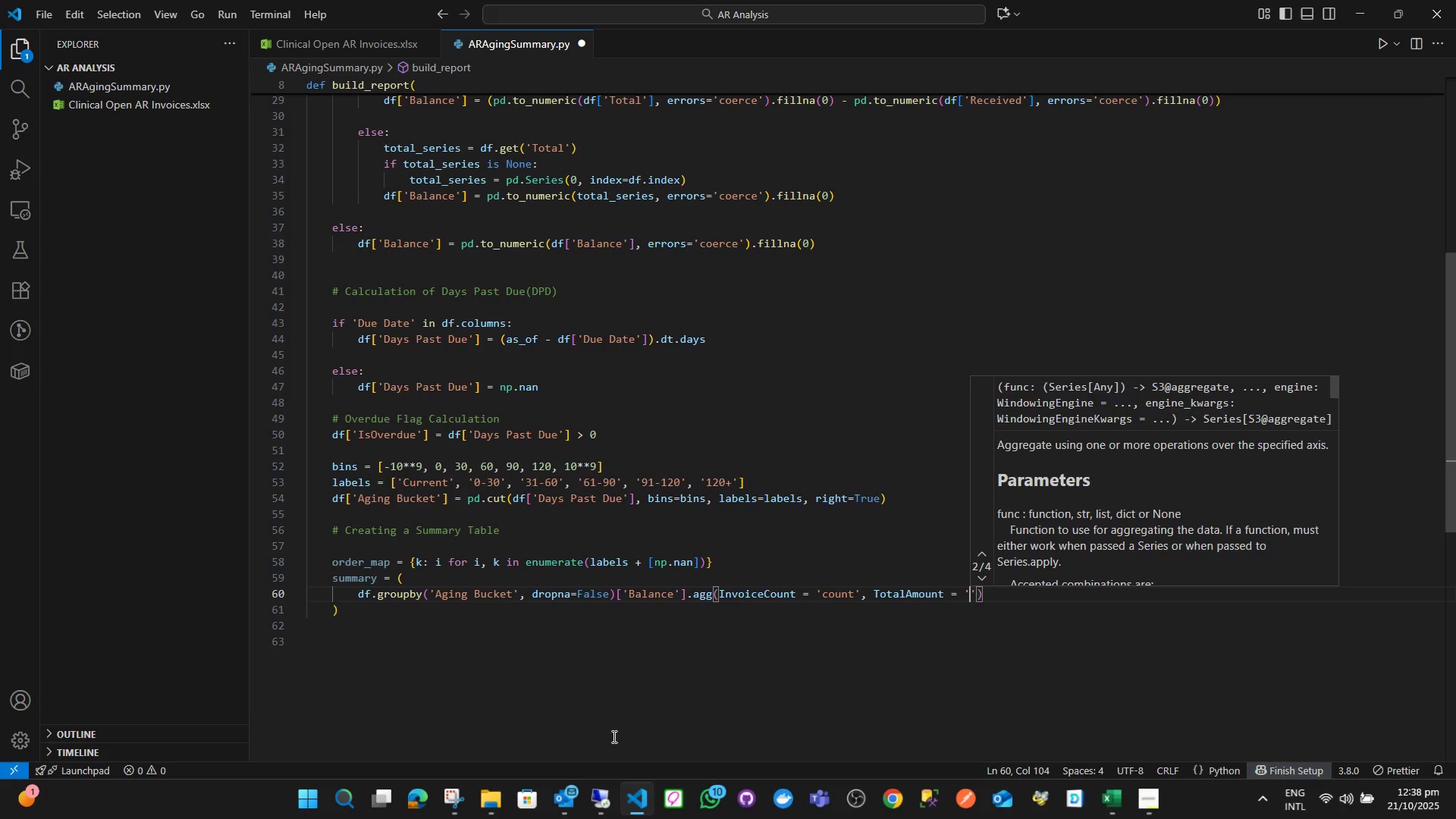 
key(Shift+S)
 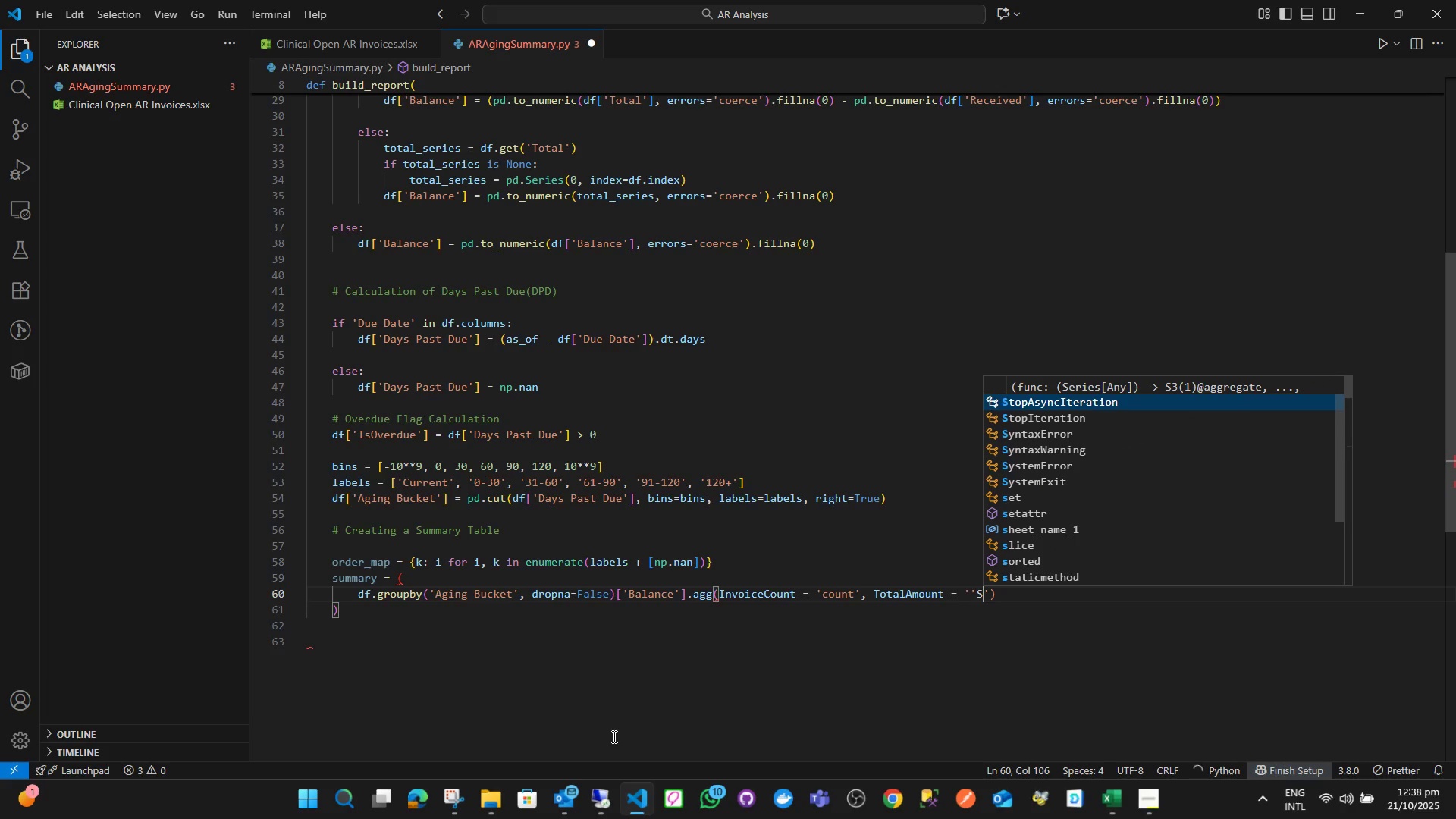 
key(Backspace)
 